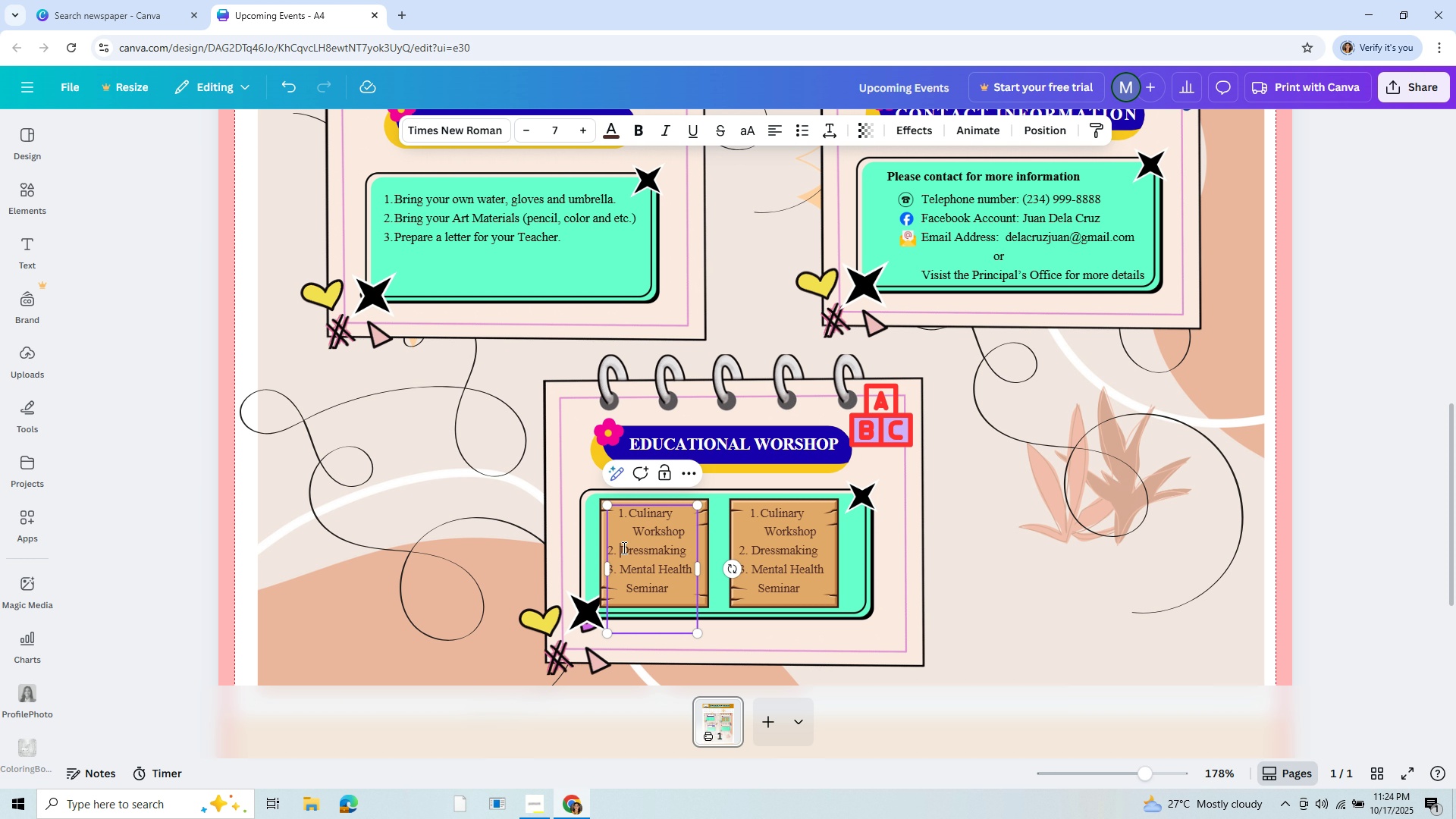 
key(Backspace)
 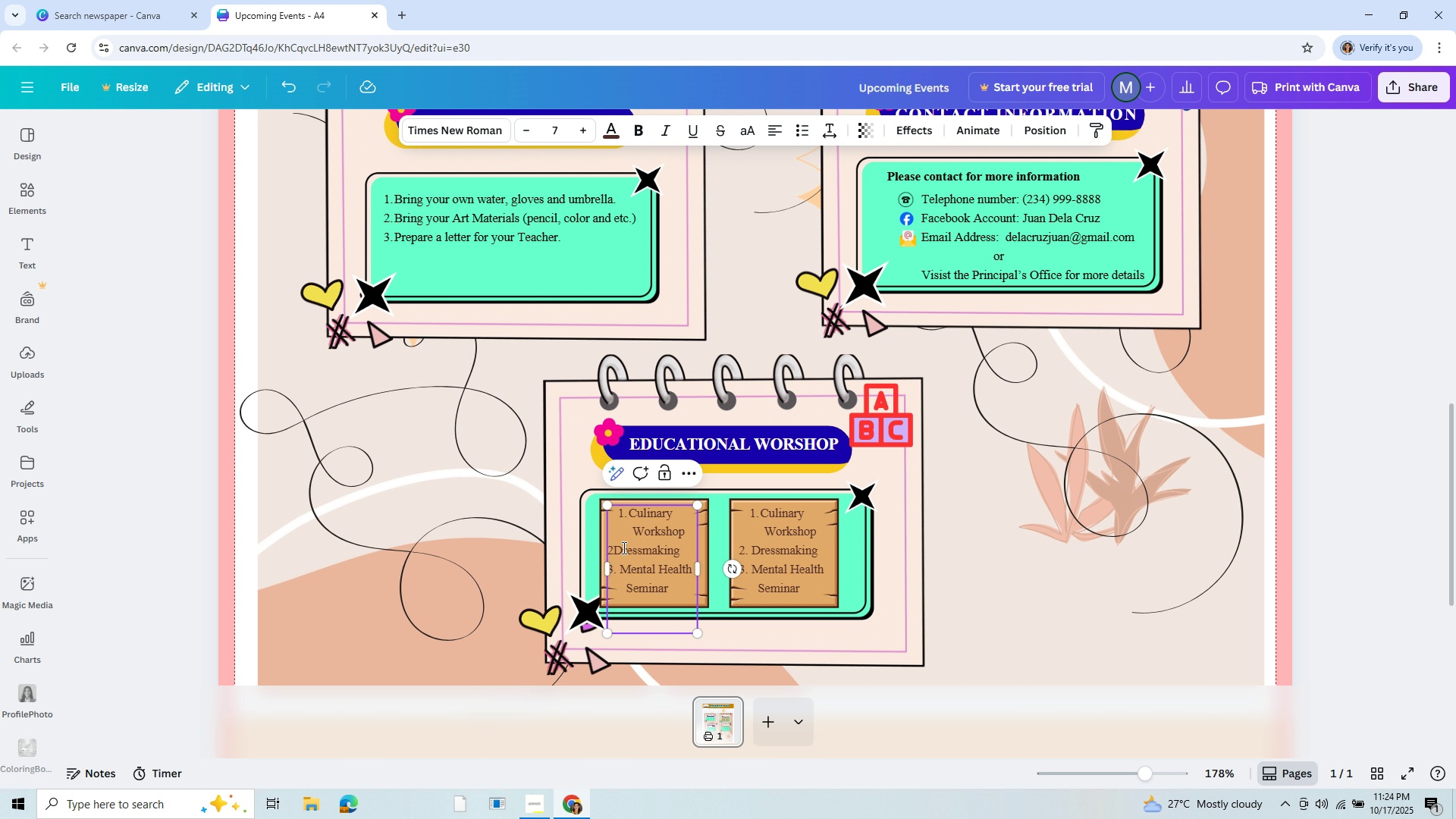 
key(Backspace)
 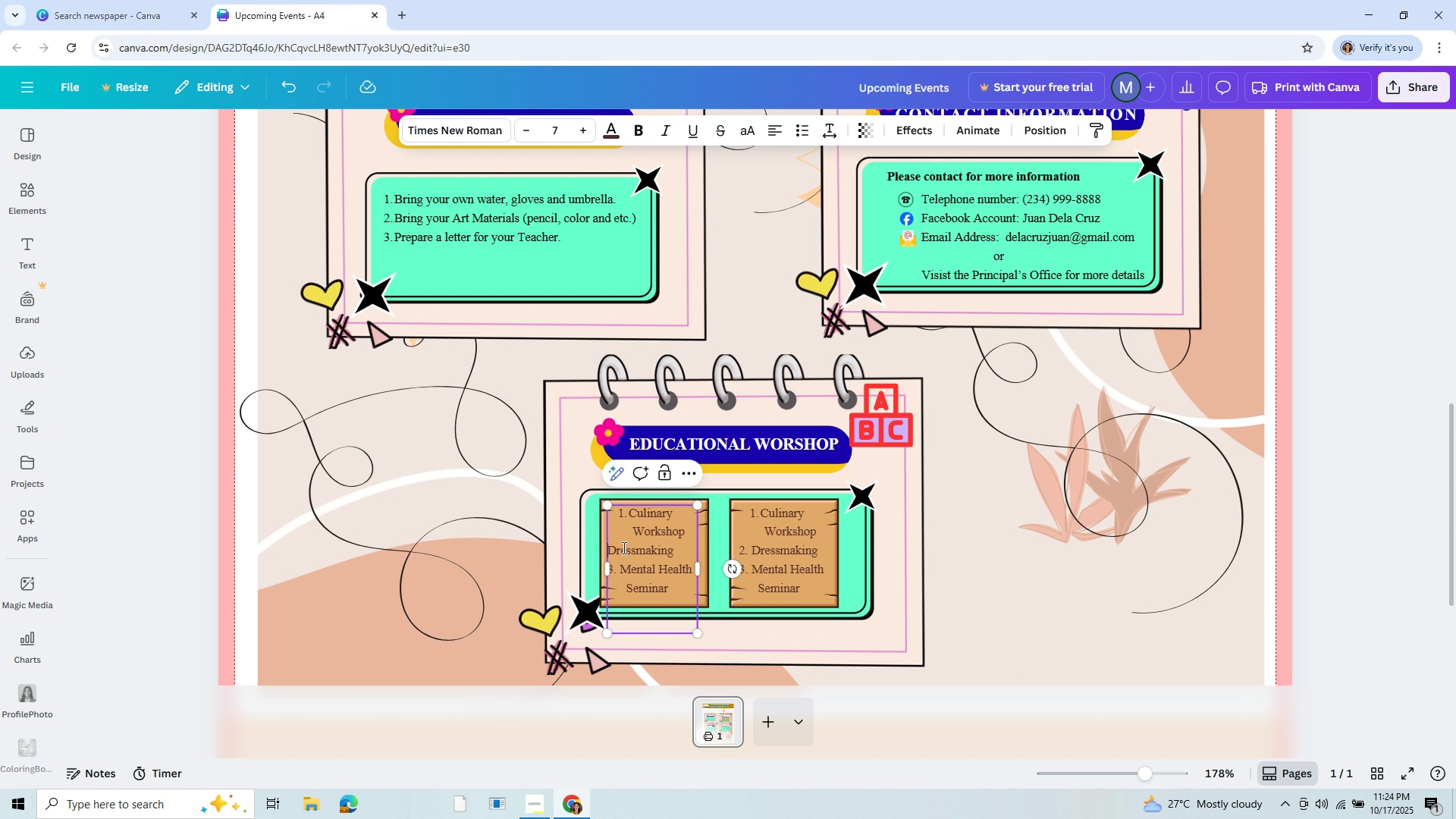 
key(Backspace)
 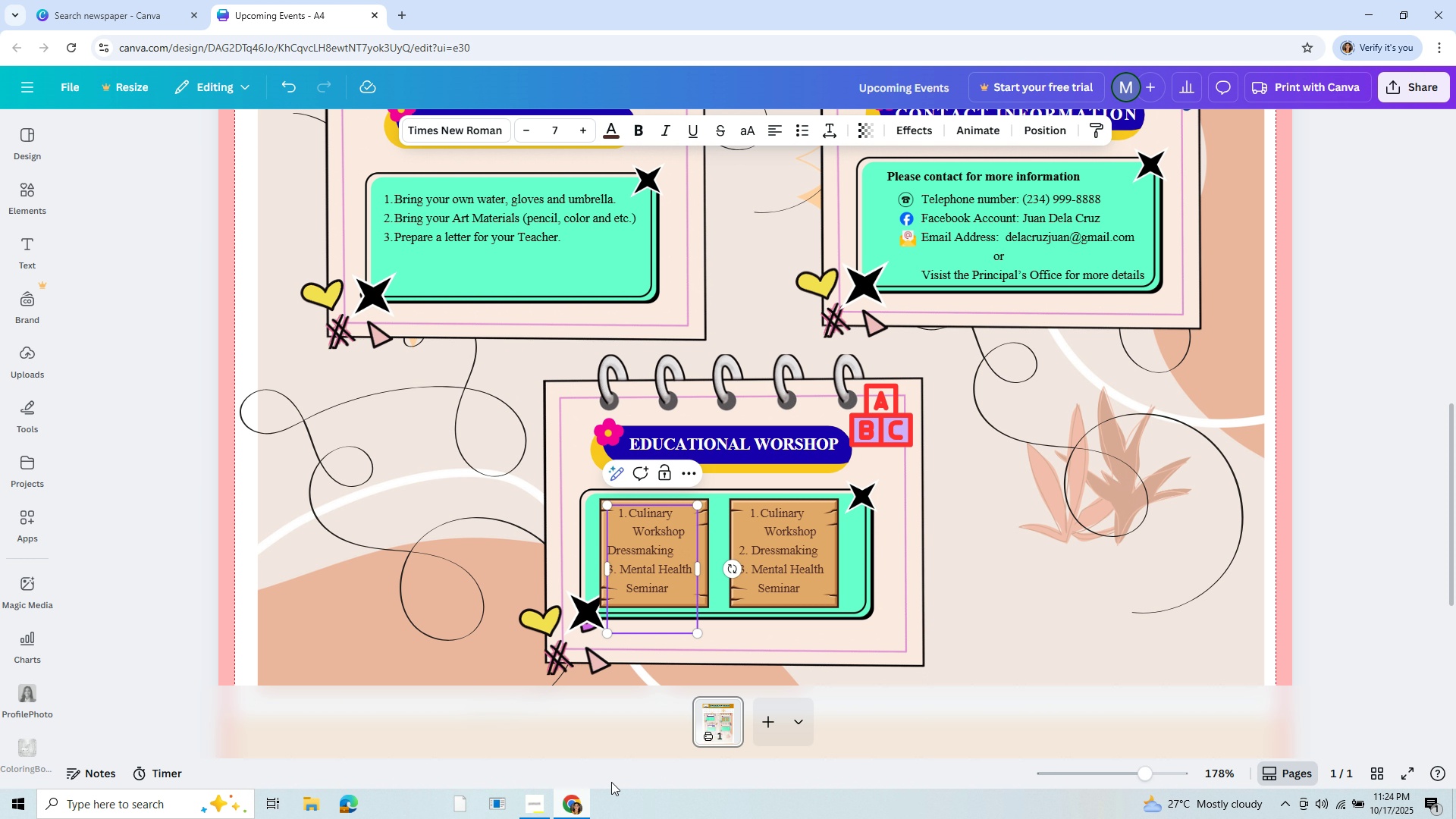 
wait(9.58)
 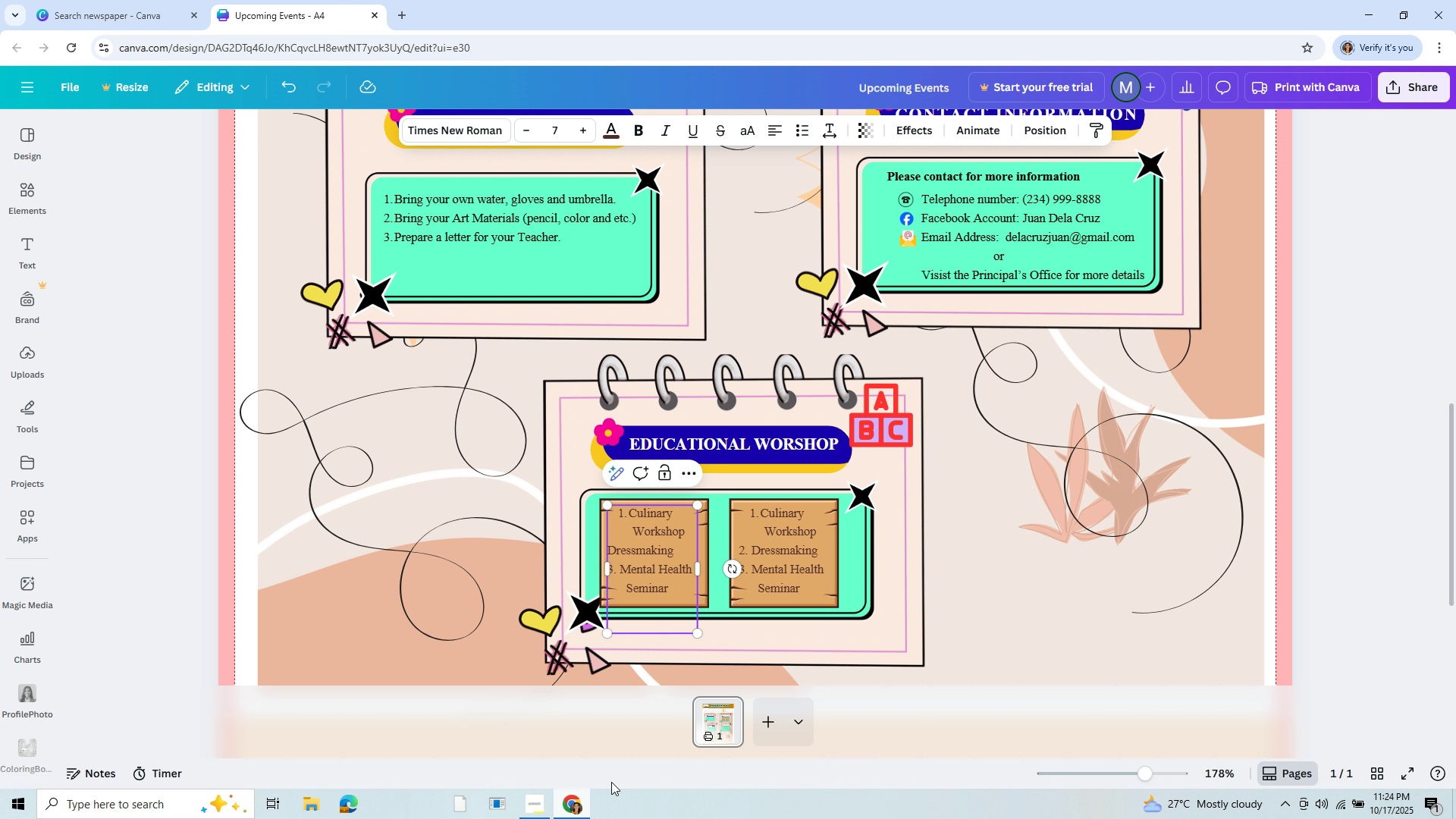 
left_click([773, 552])
 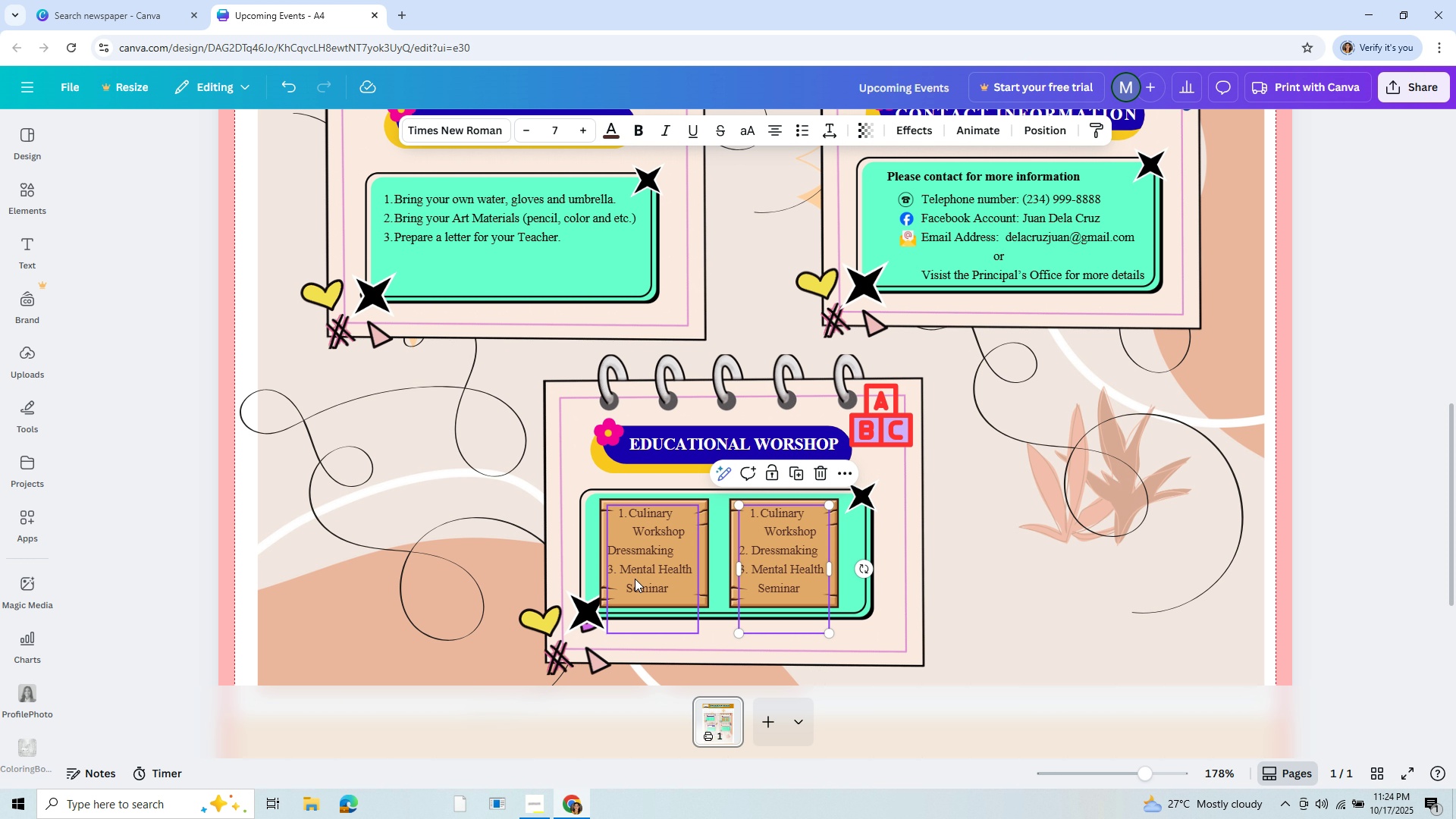 
left_click([635, 579])
 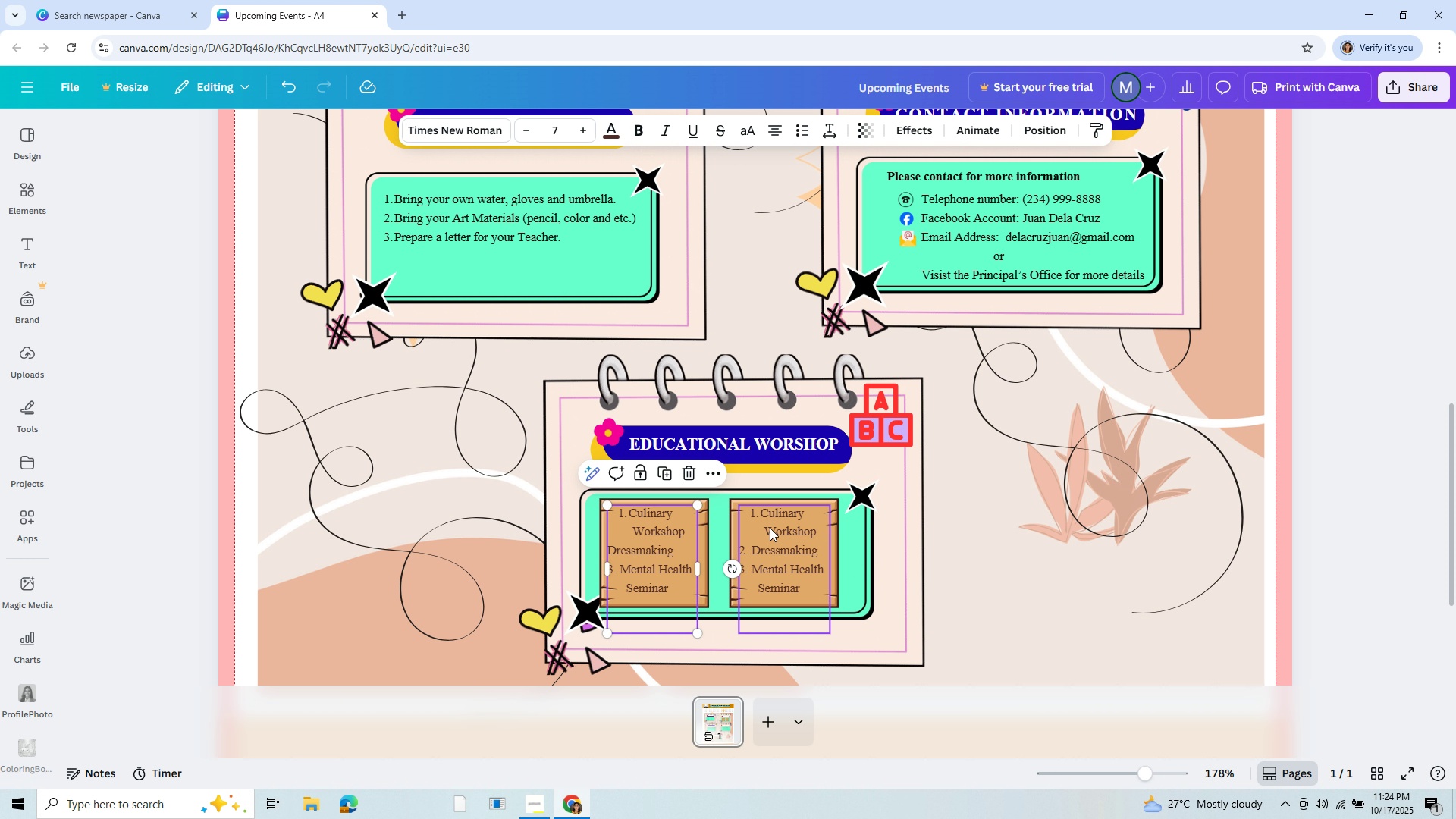 
wait(6.6)
 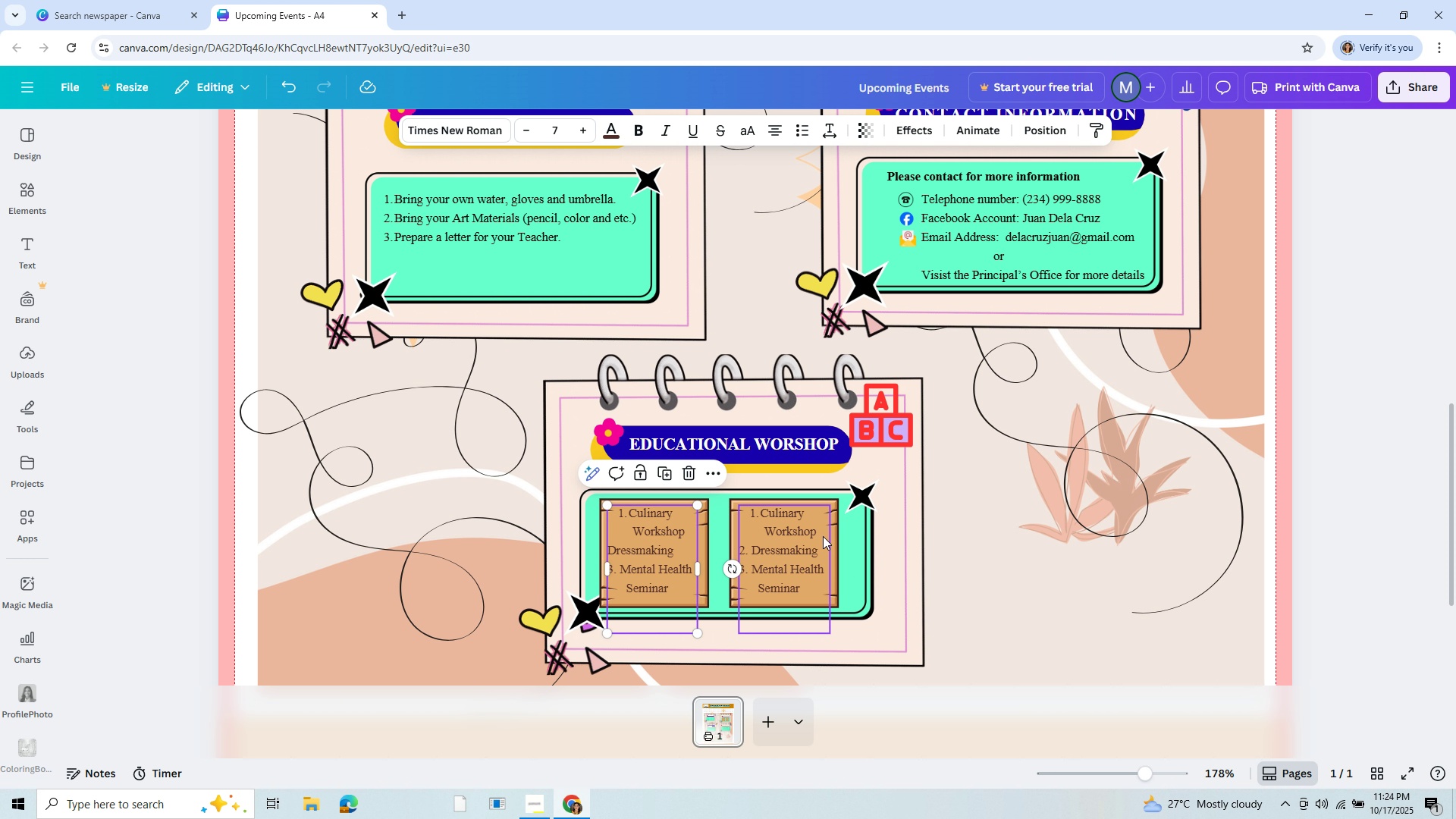 
left_click([787, 520])
 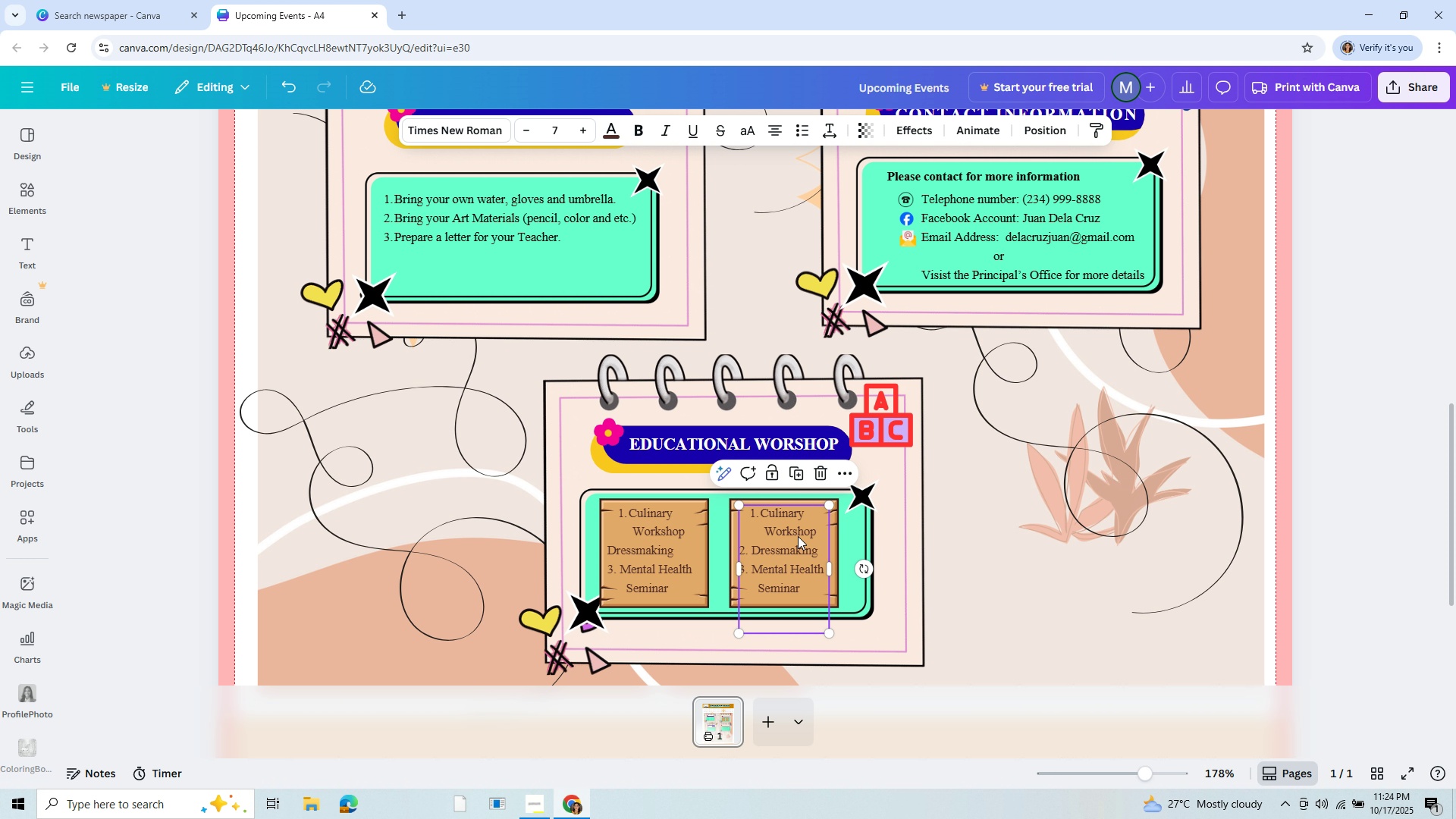 
left_click([798, 536])
 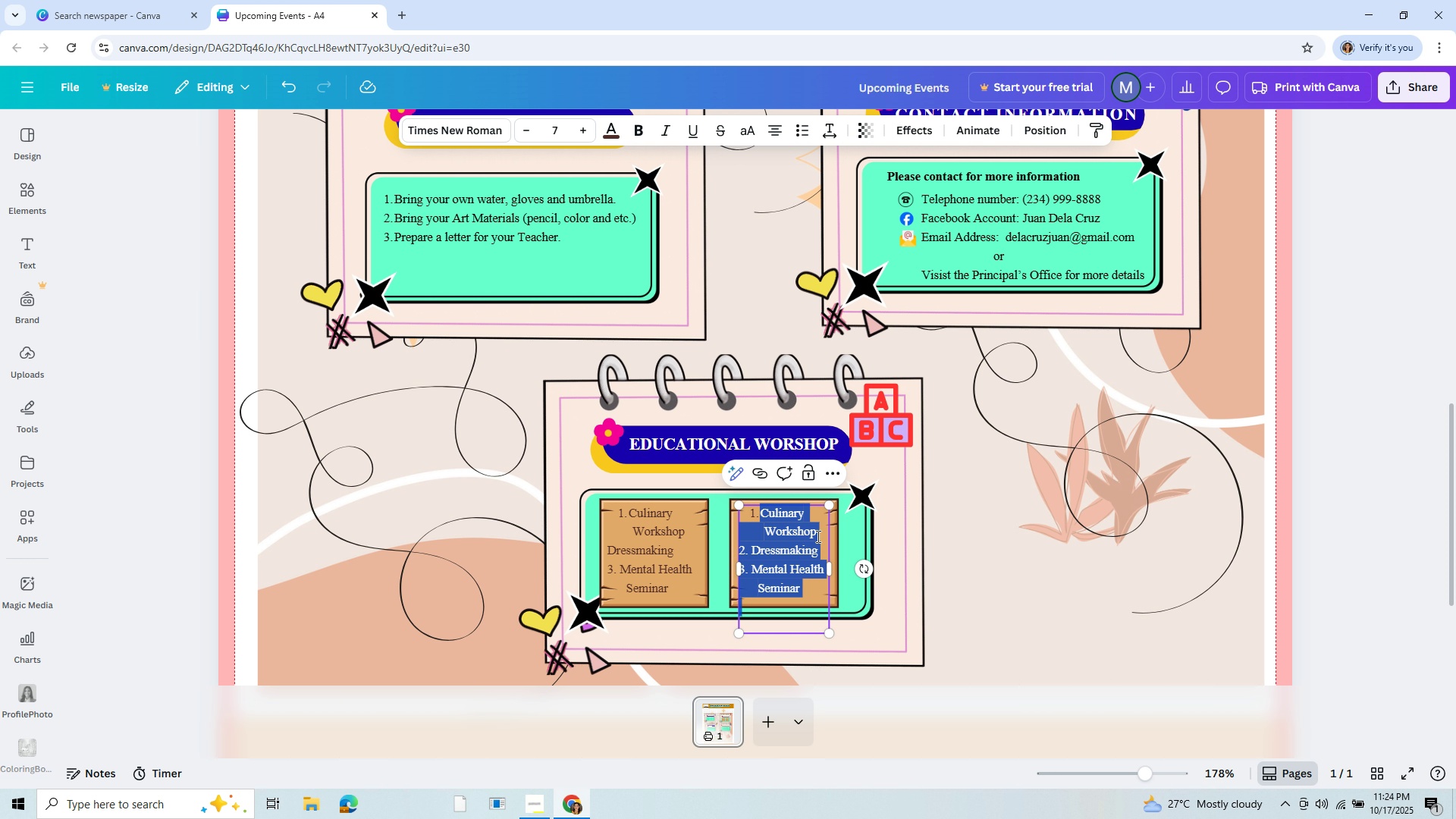 
left_click_drag(start_coordinate=[821, 537], to_coordinate=[795, 529])
 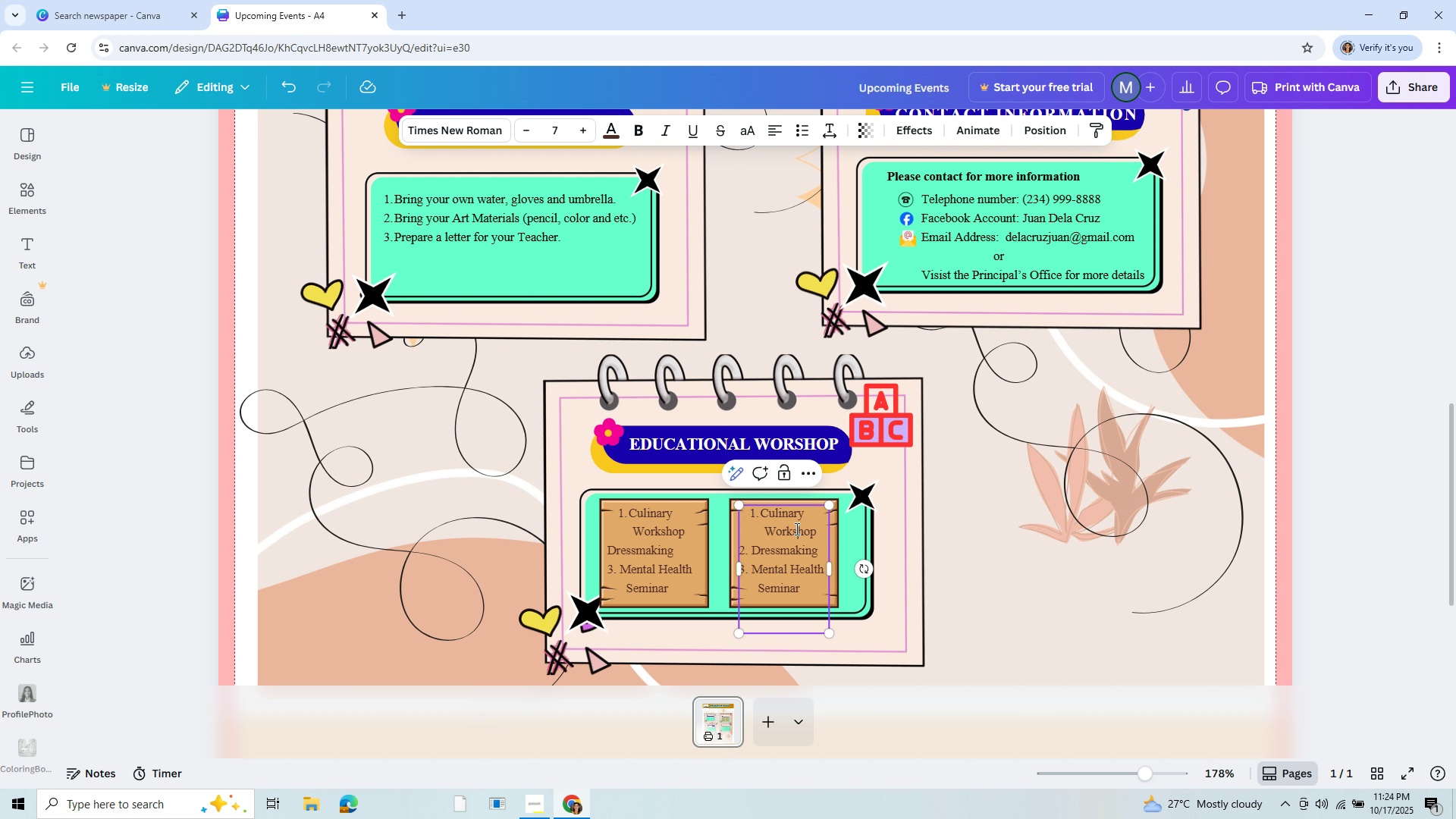 
left_click([795, 529])
 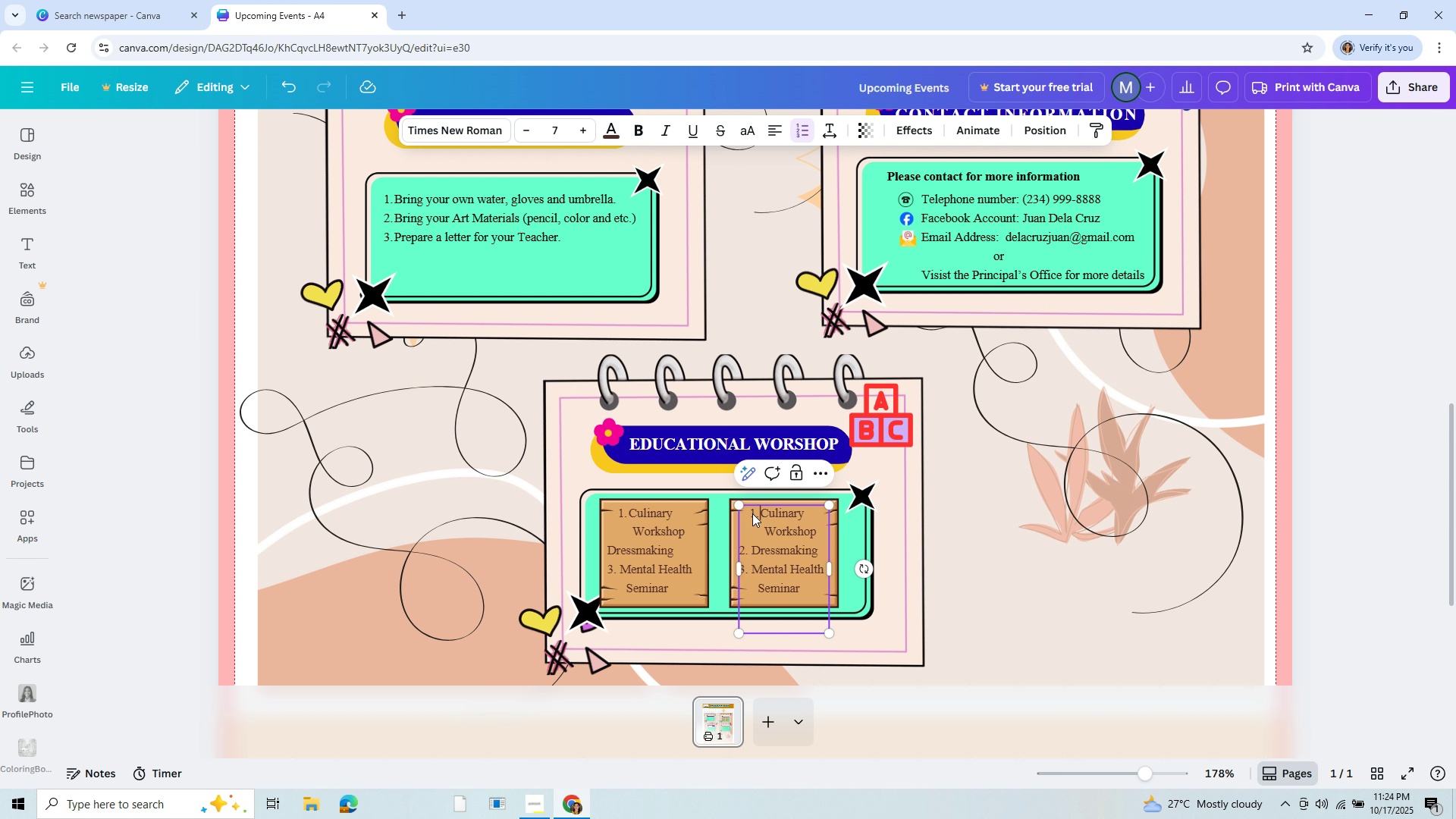 
left_click([764, 508])
 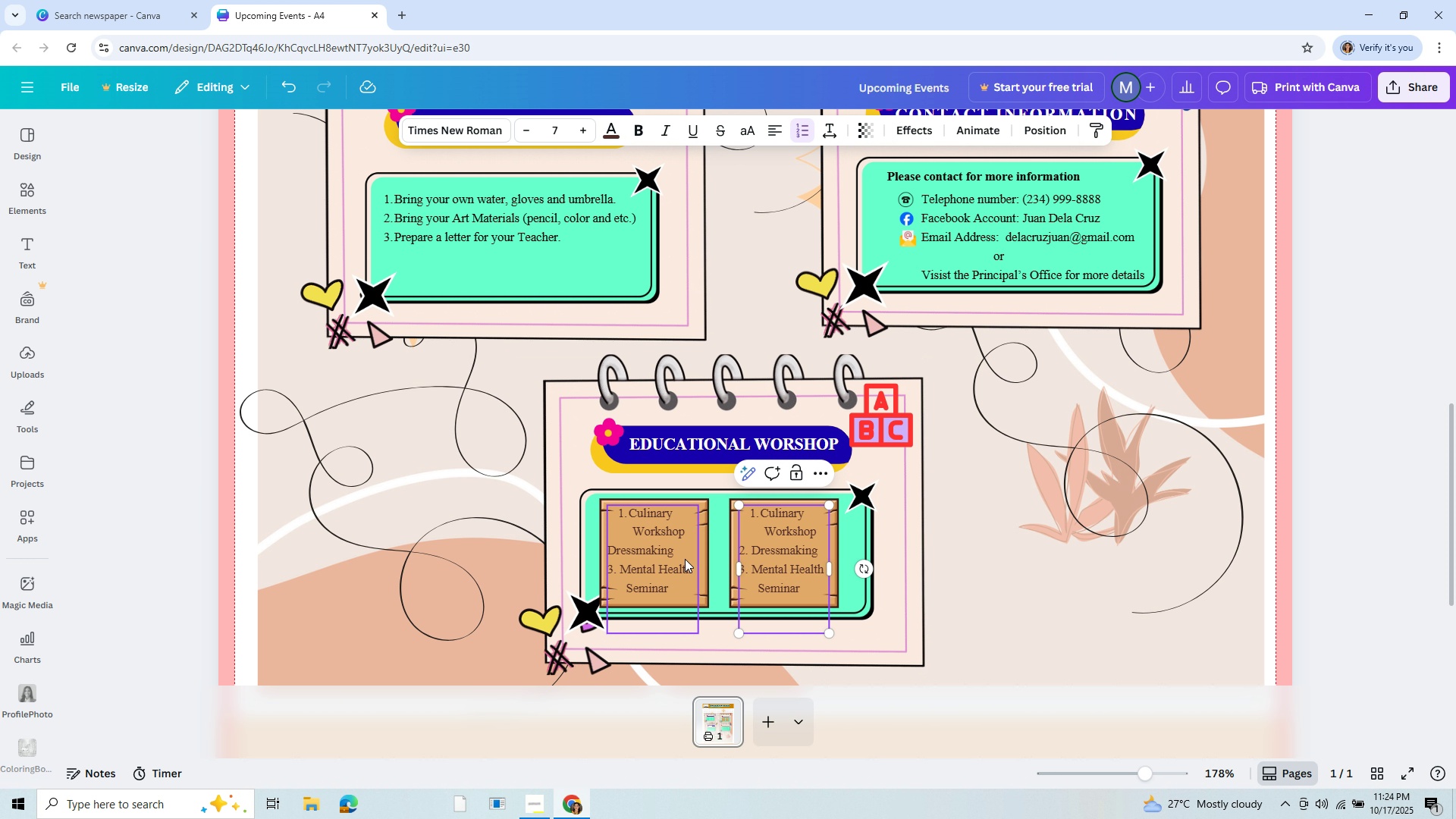 
wait(18.58)
 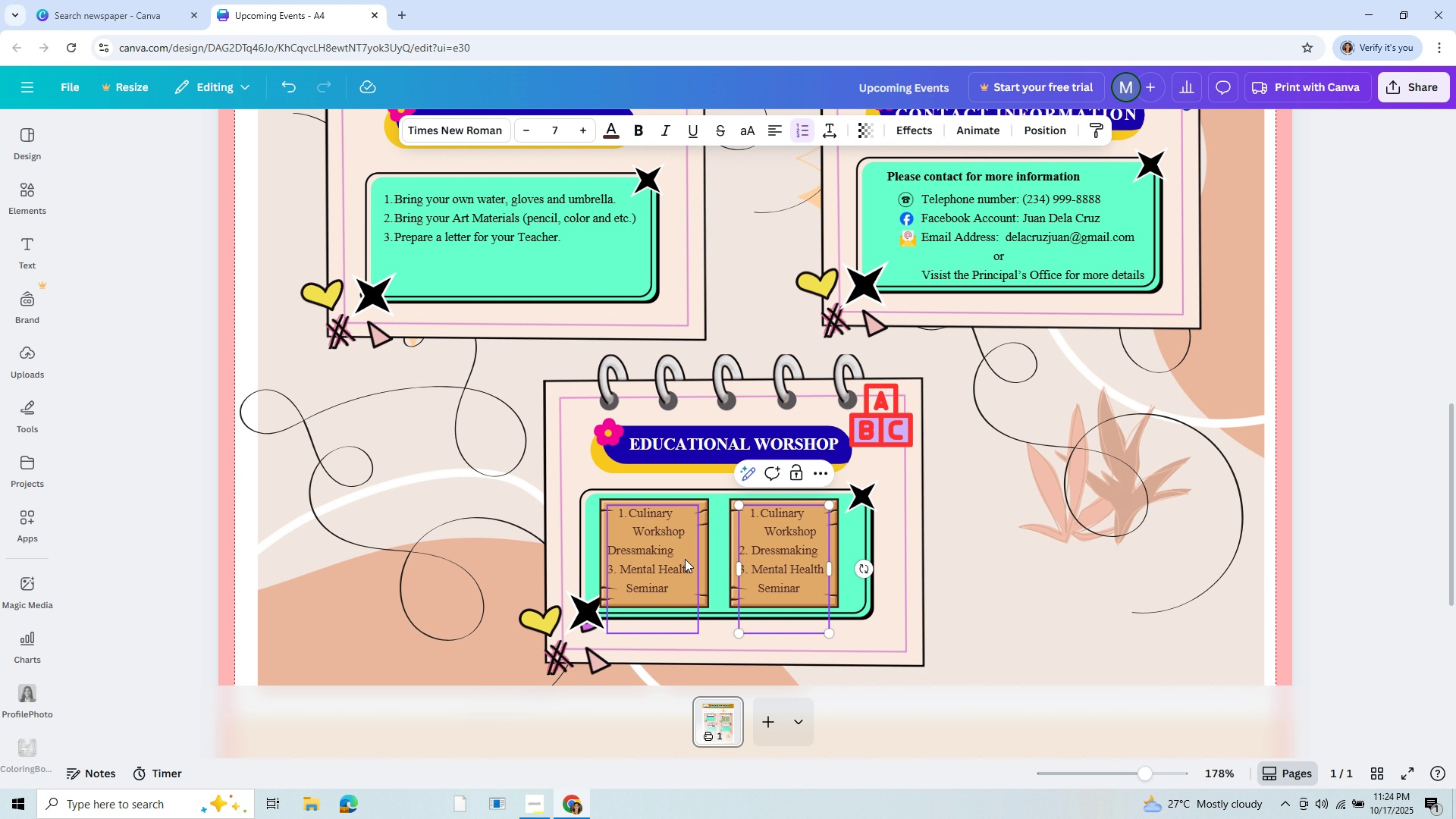 
left_click([795, 560])
 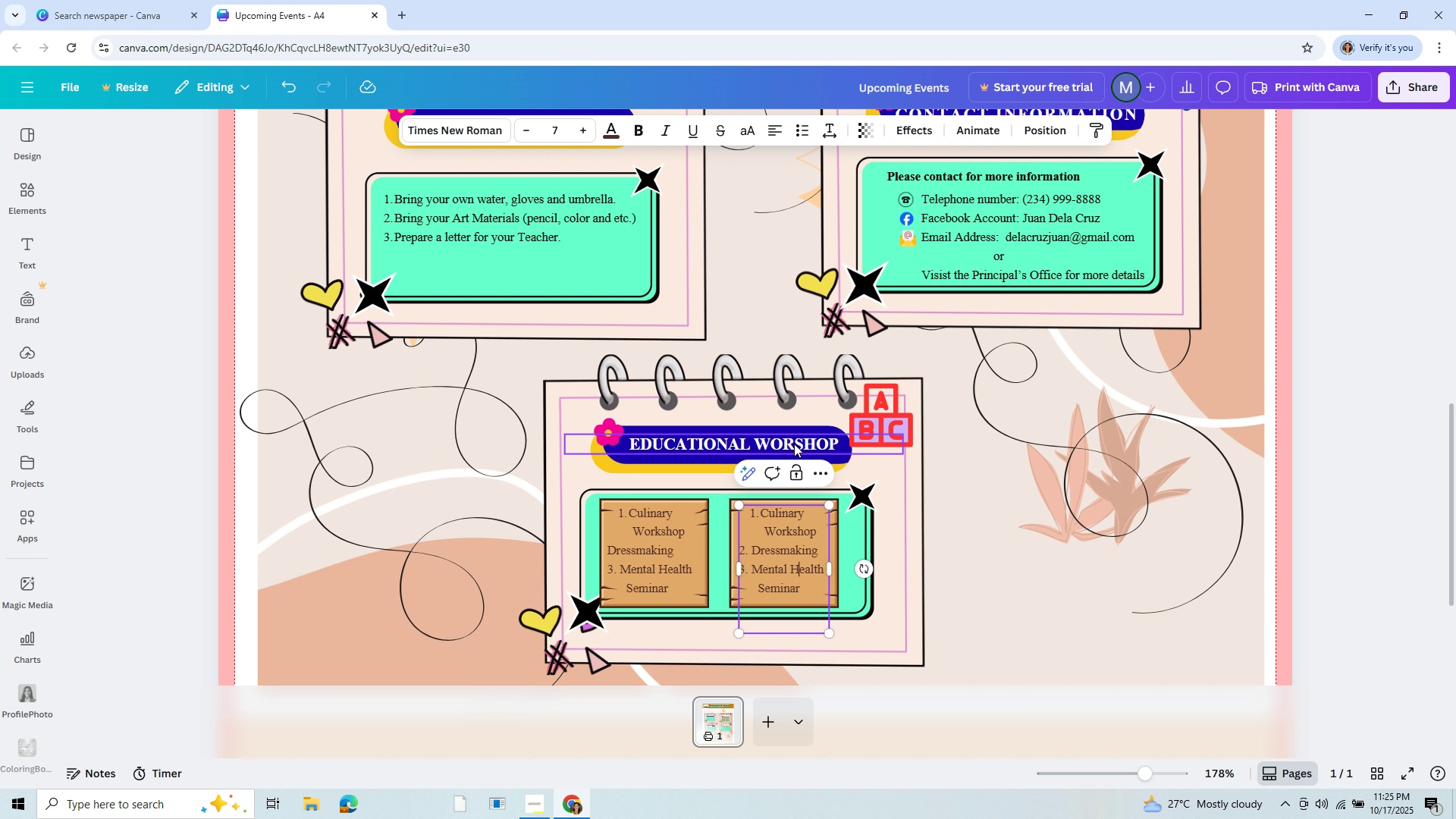 
left_click([794, 444])
 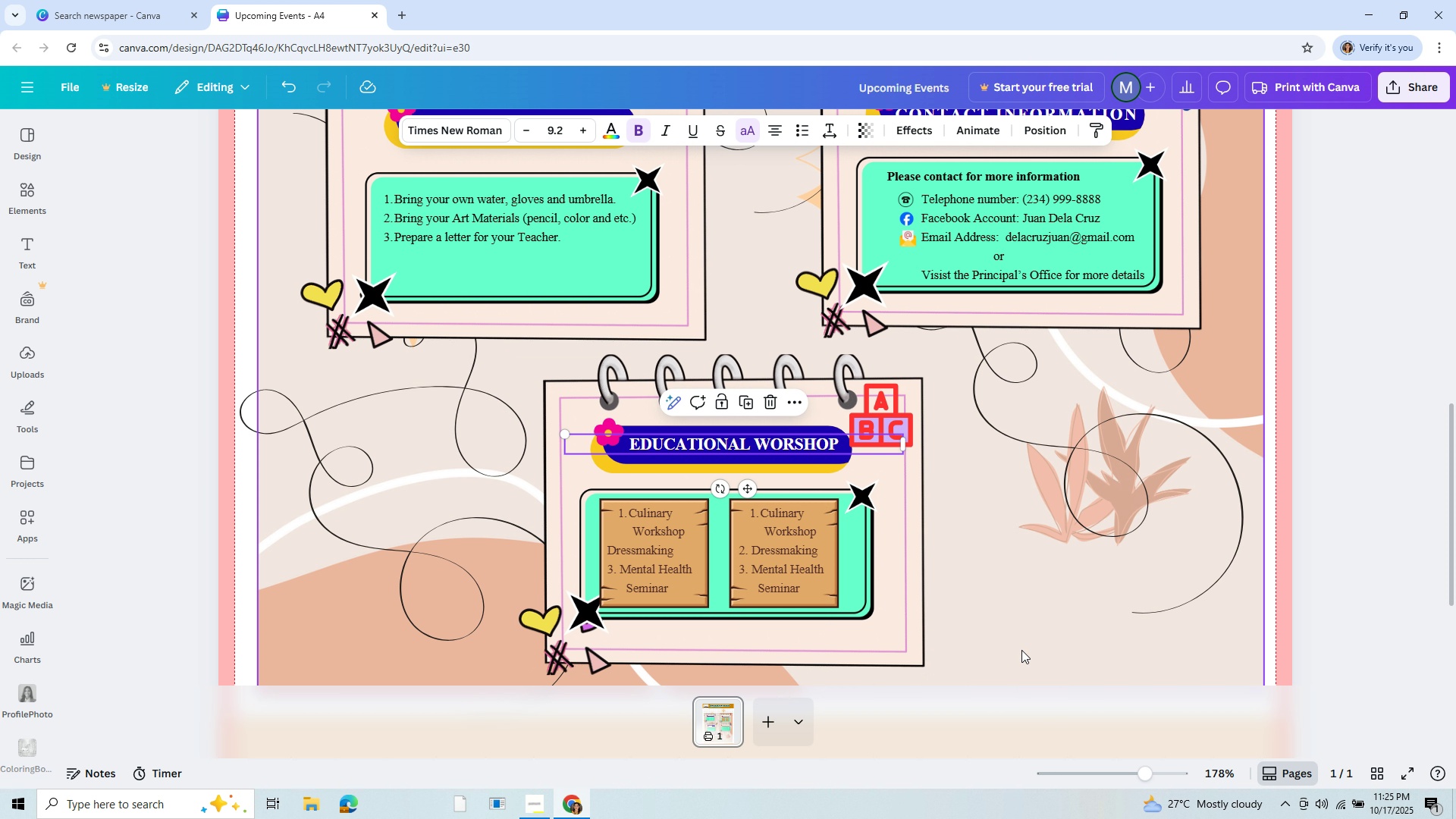 
wait(13.66)
 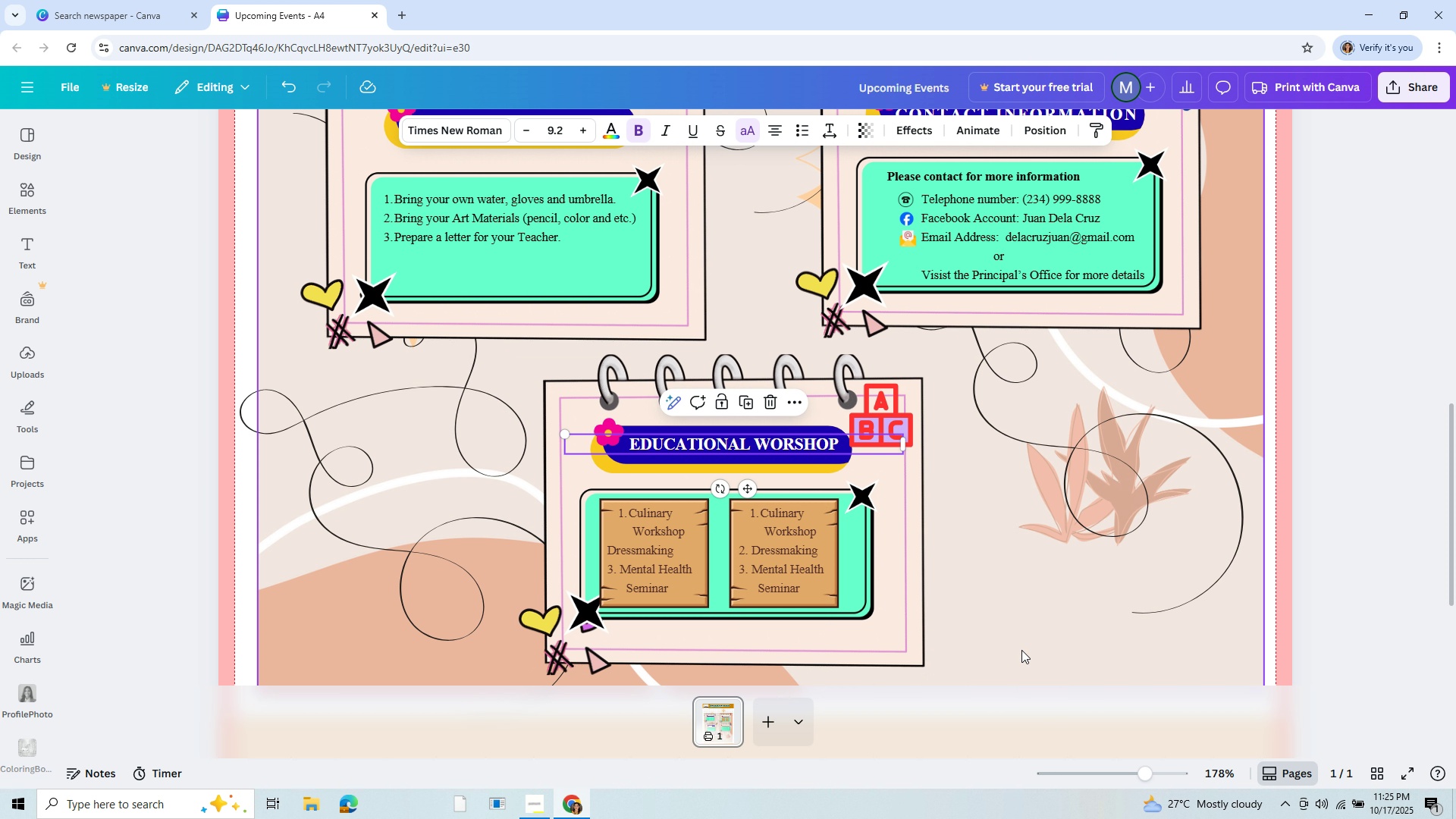 
left_click([782, 551])
 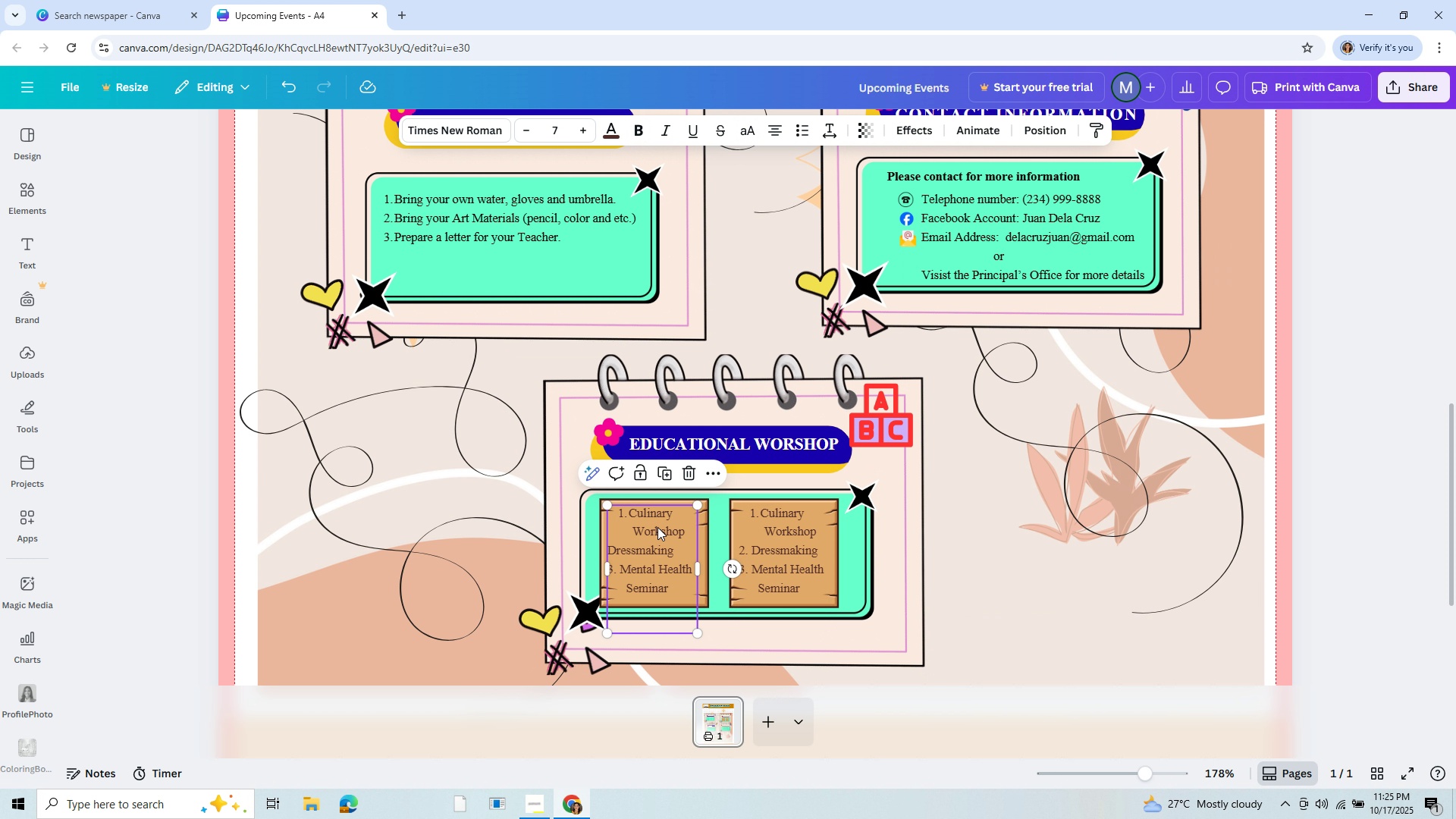 
left_click([657, 527])
 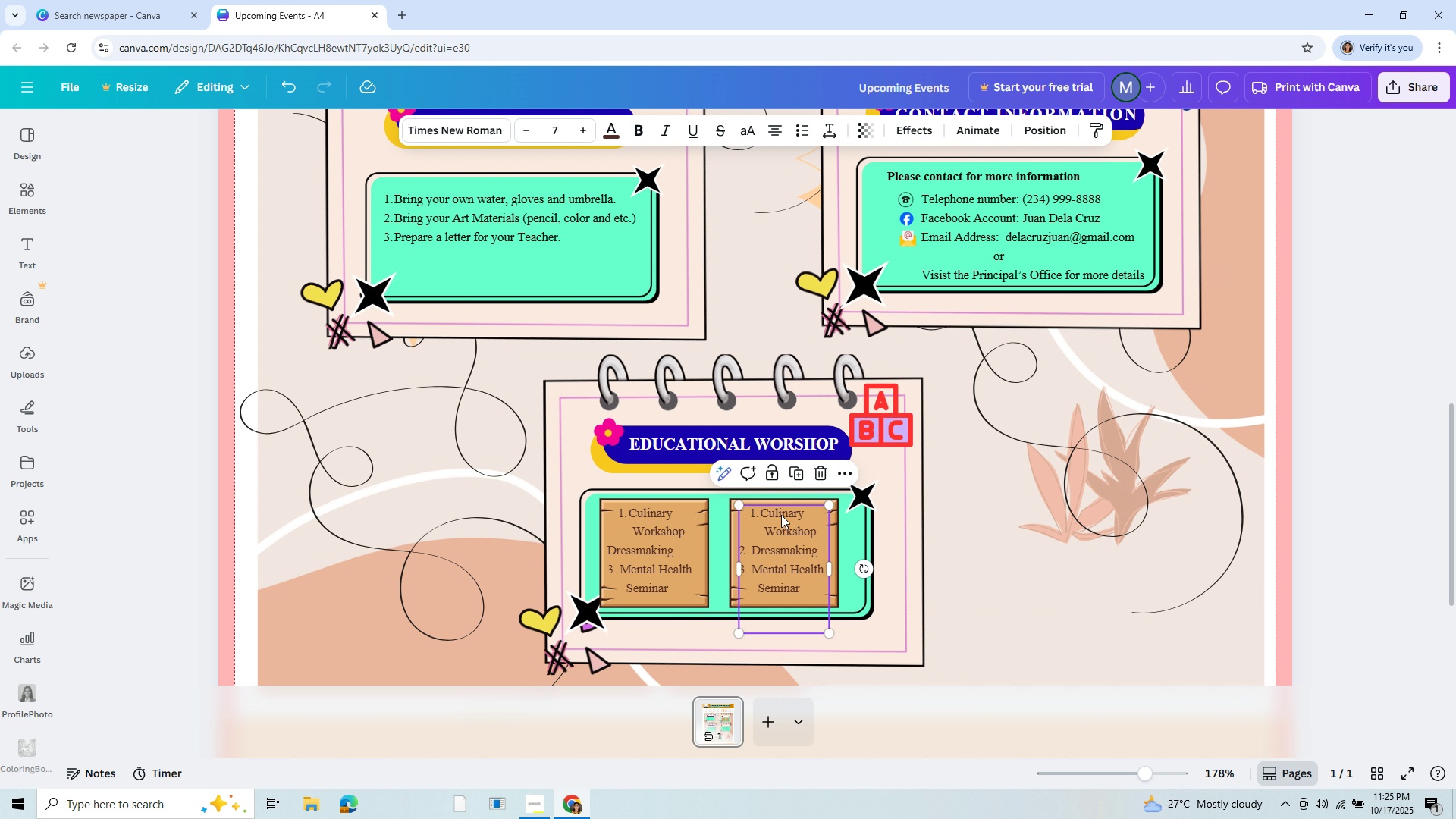 
left_click([781, 515])
 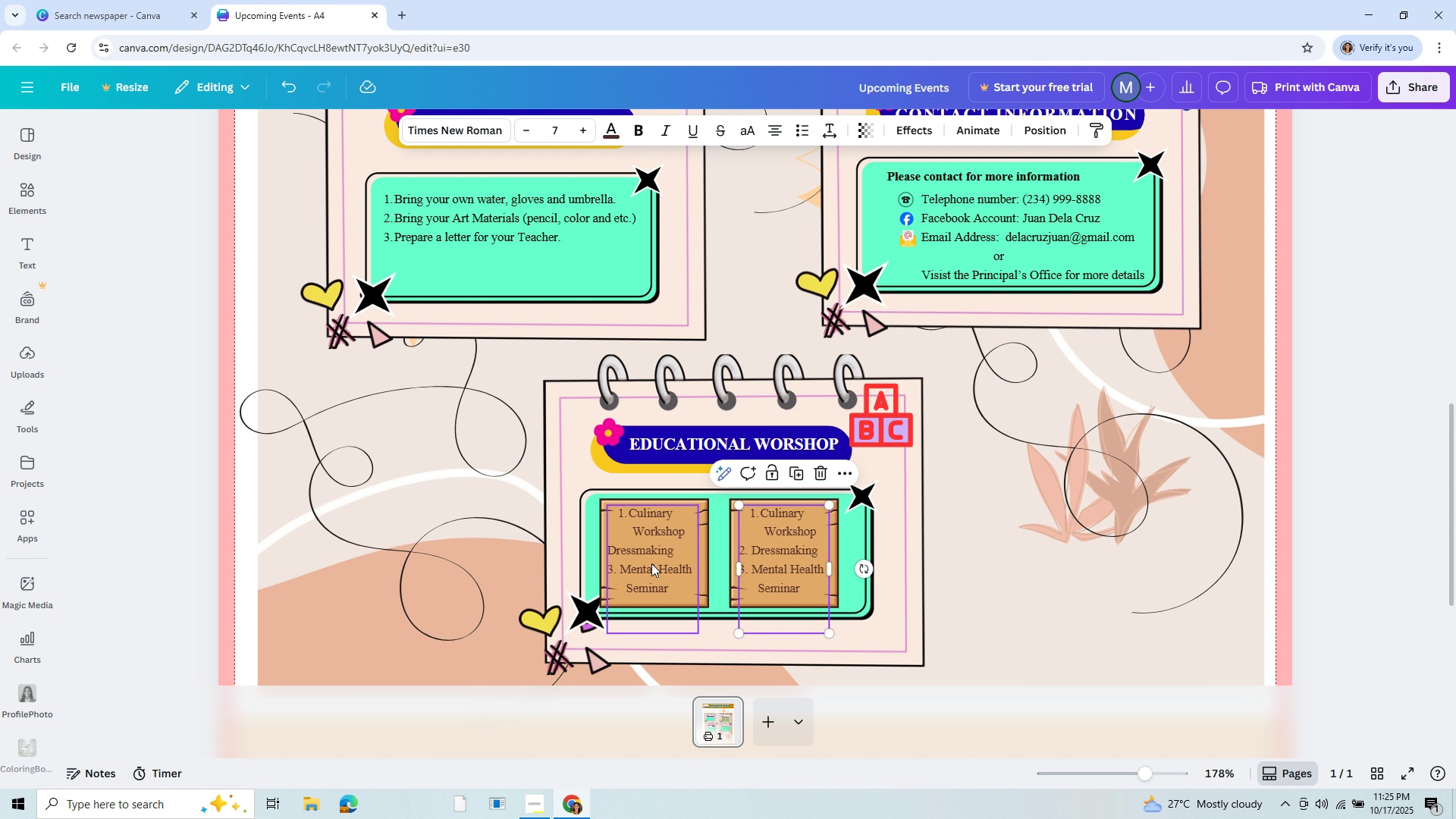 
left_click([645, 546])
 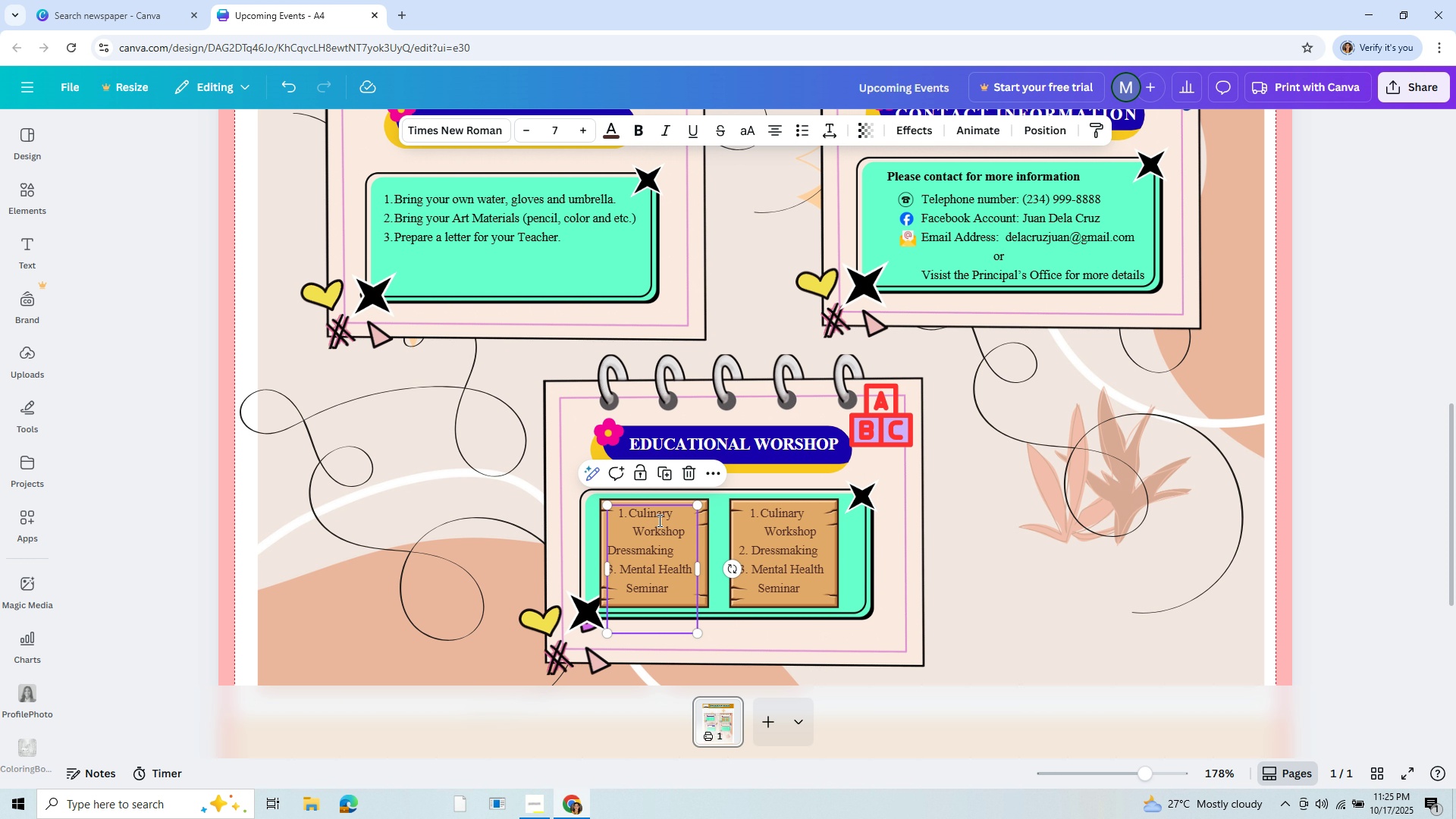 
left_click([658, 520])
 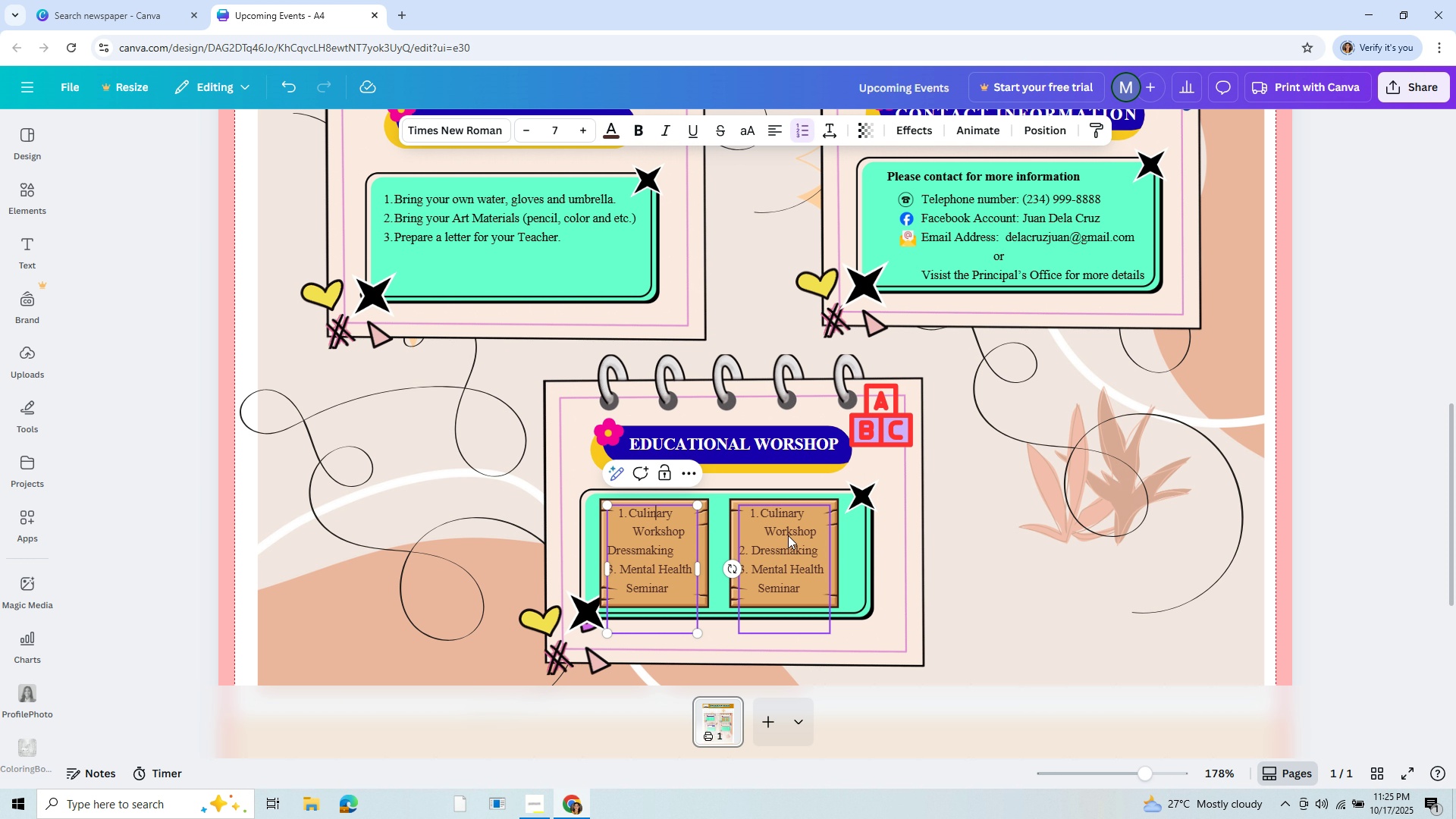 
left_click([788, 535])
 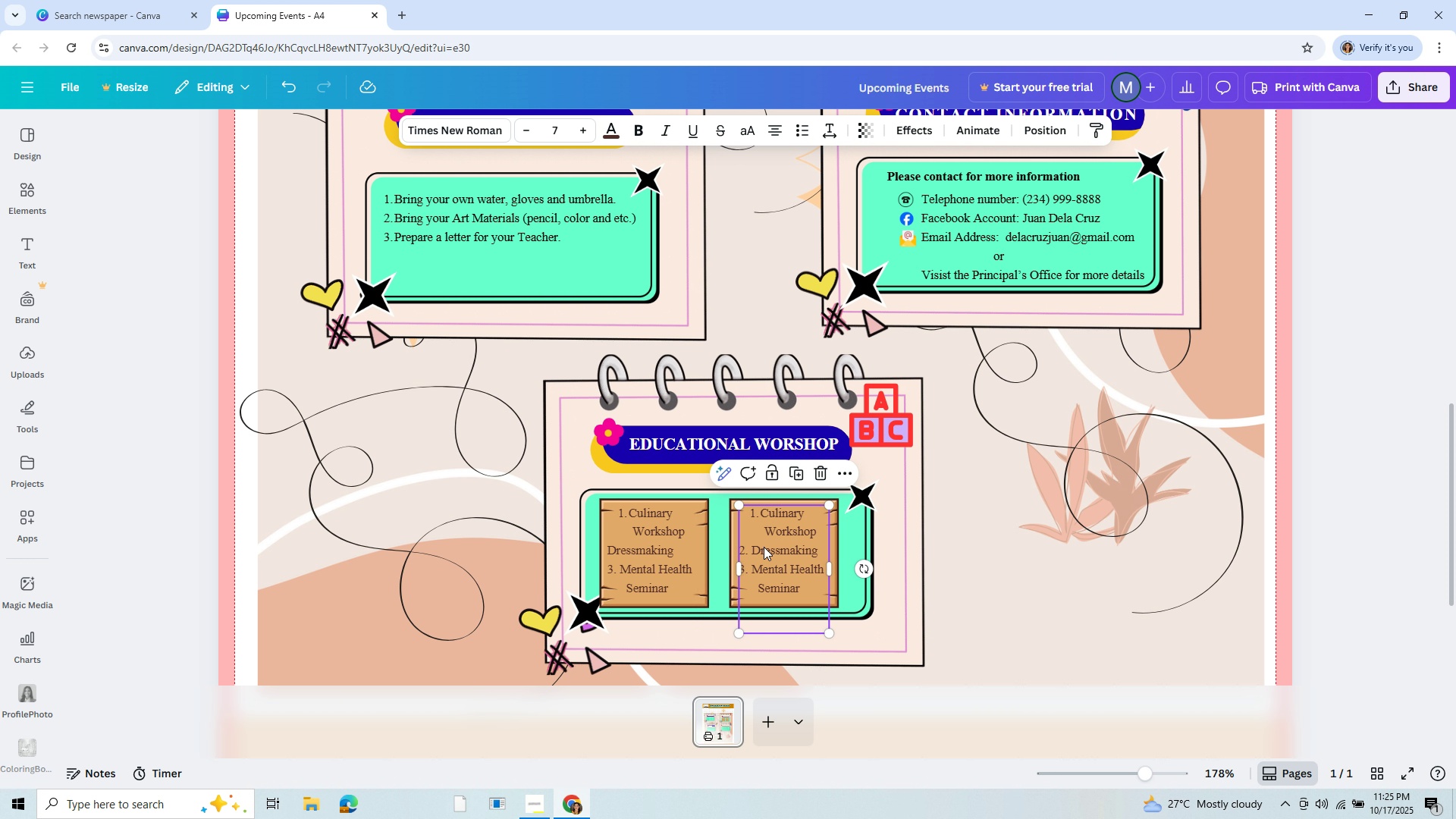 
wait(10.34)
 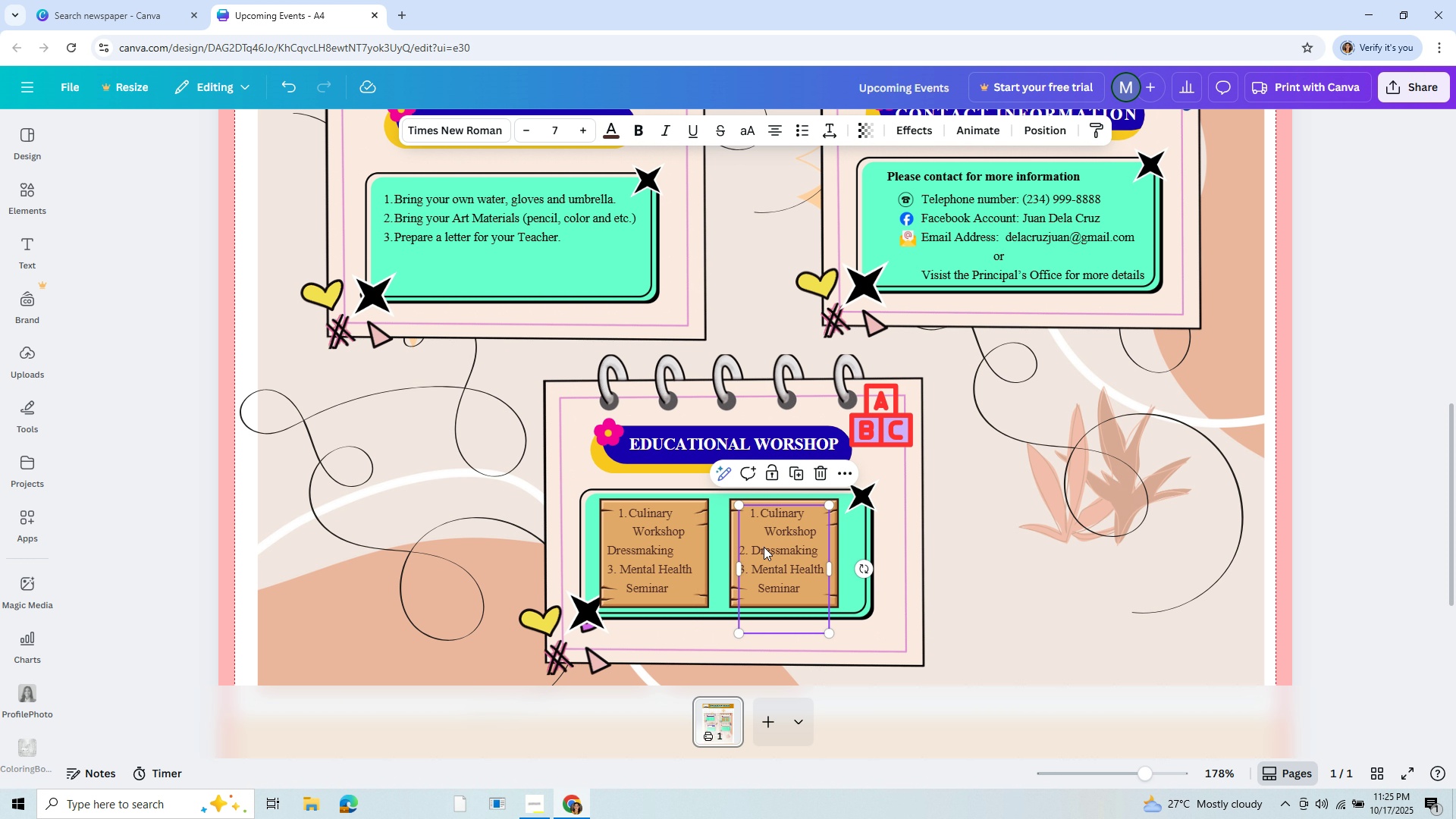 
left_click([789, 516])
 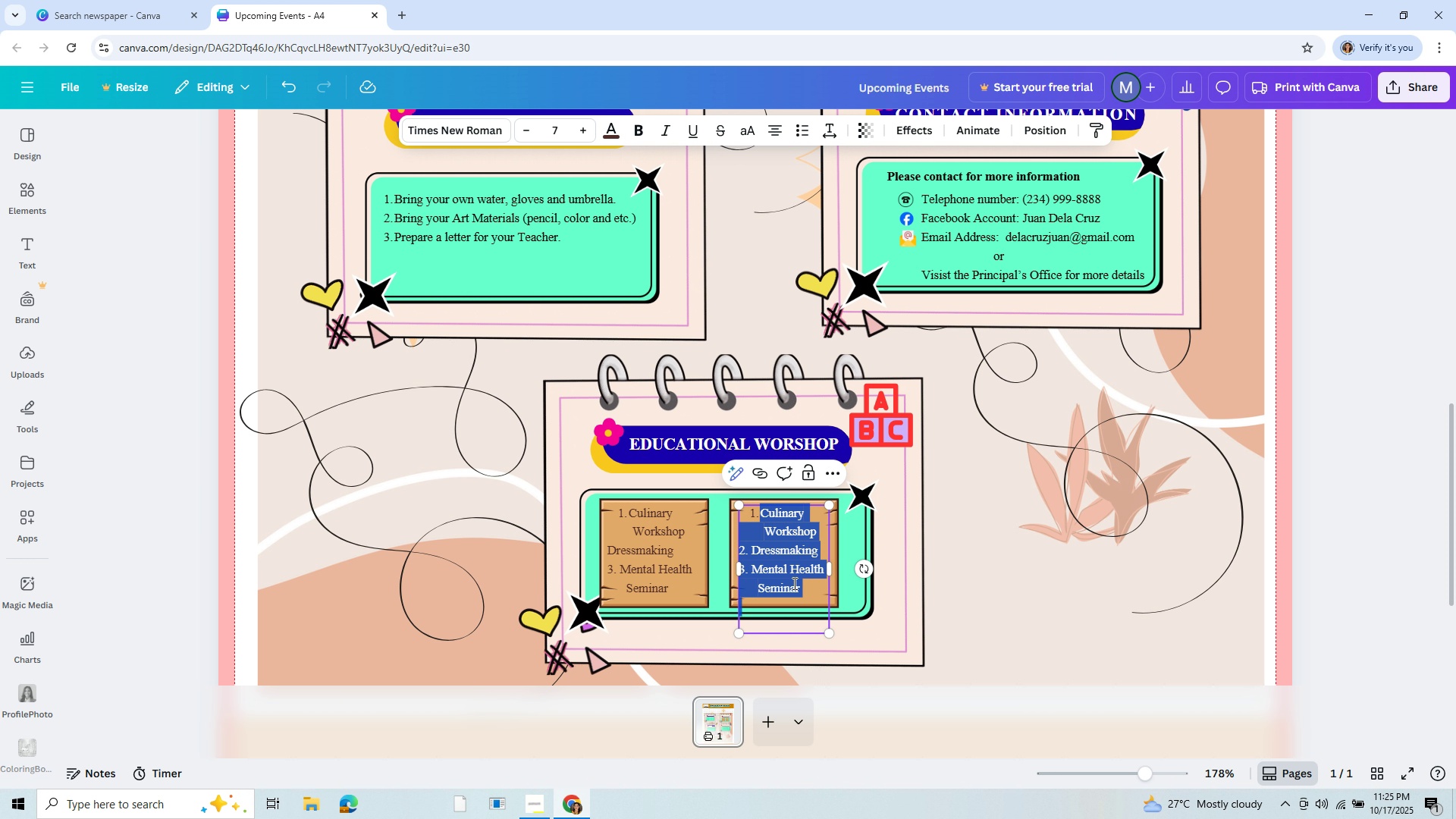 
left_click_drag(start_coordinate=[818, 554], to_coordinate=[789, 597])
 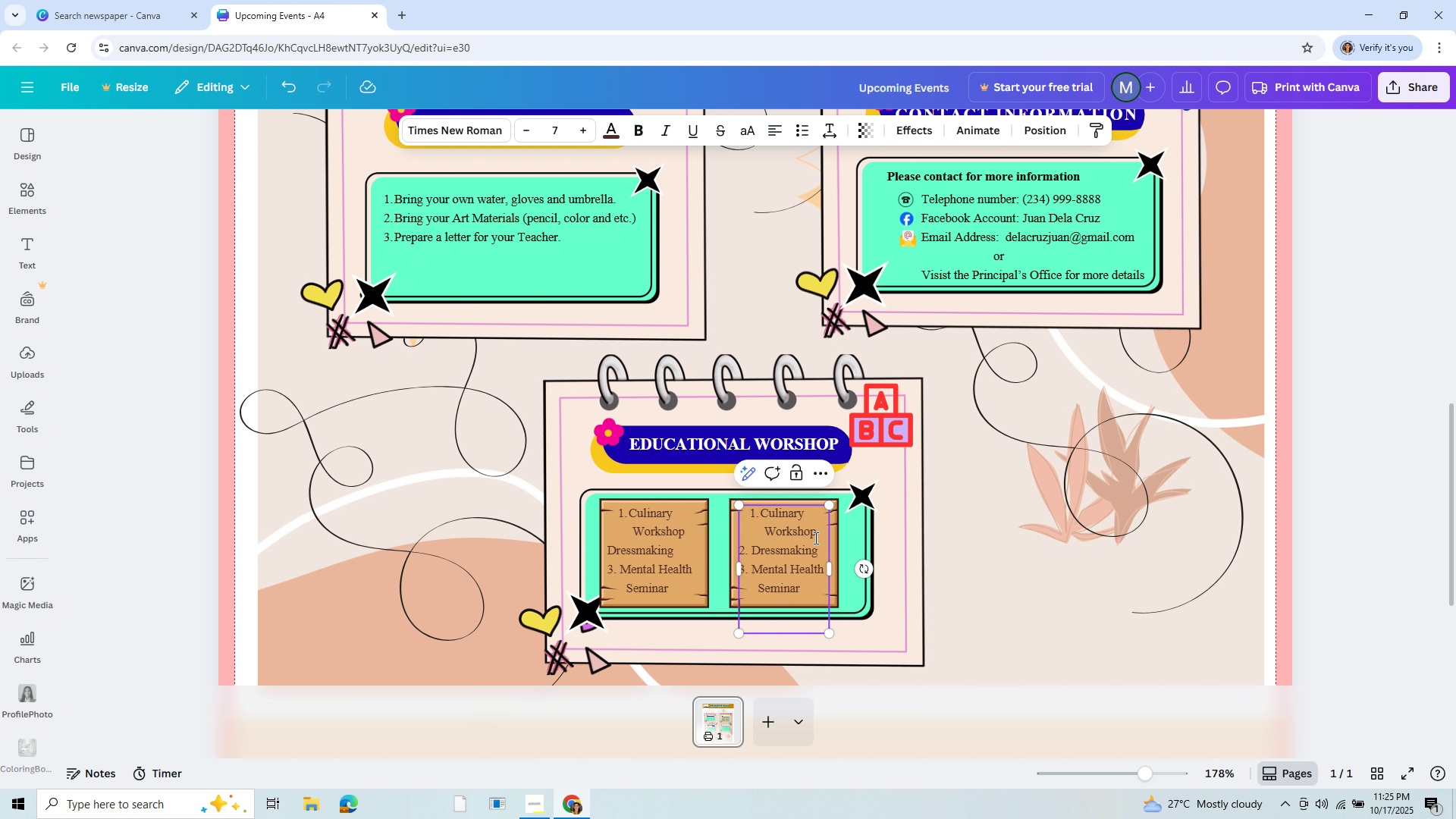 
left_click_drag(start_coordinate=[822, 530], to_coordinate=[730, 505])
 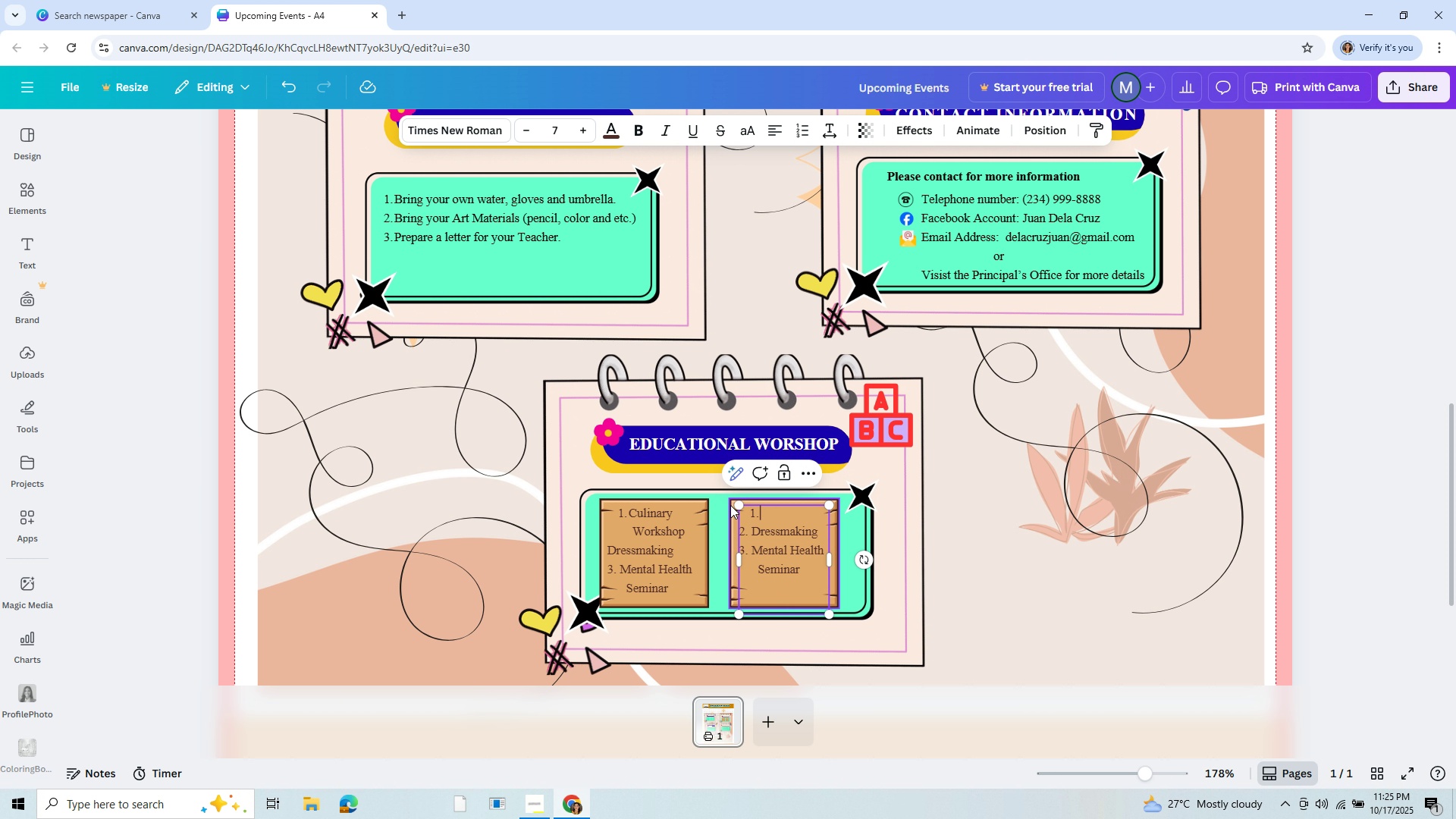 
key(Backspace)
 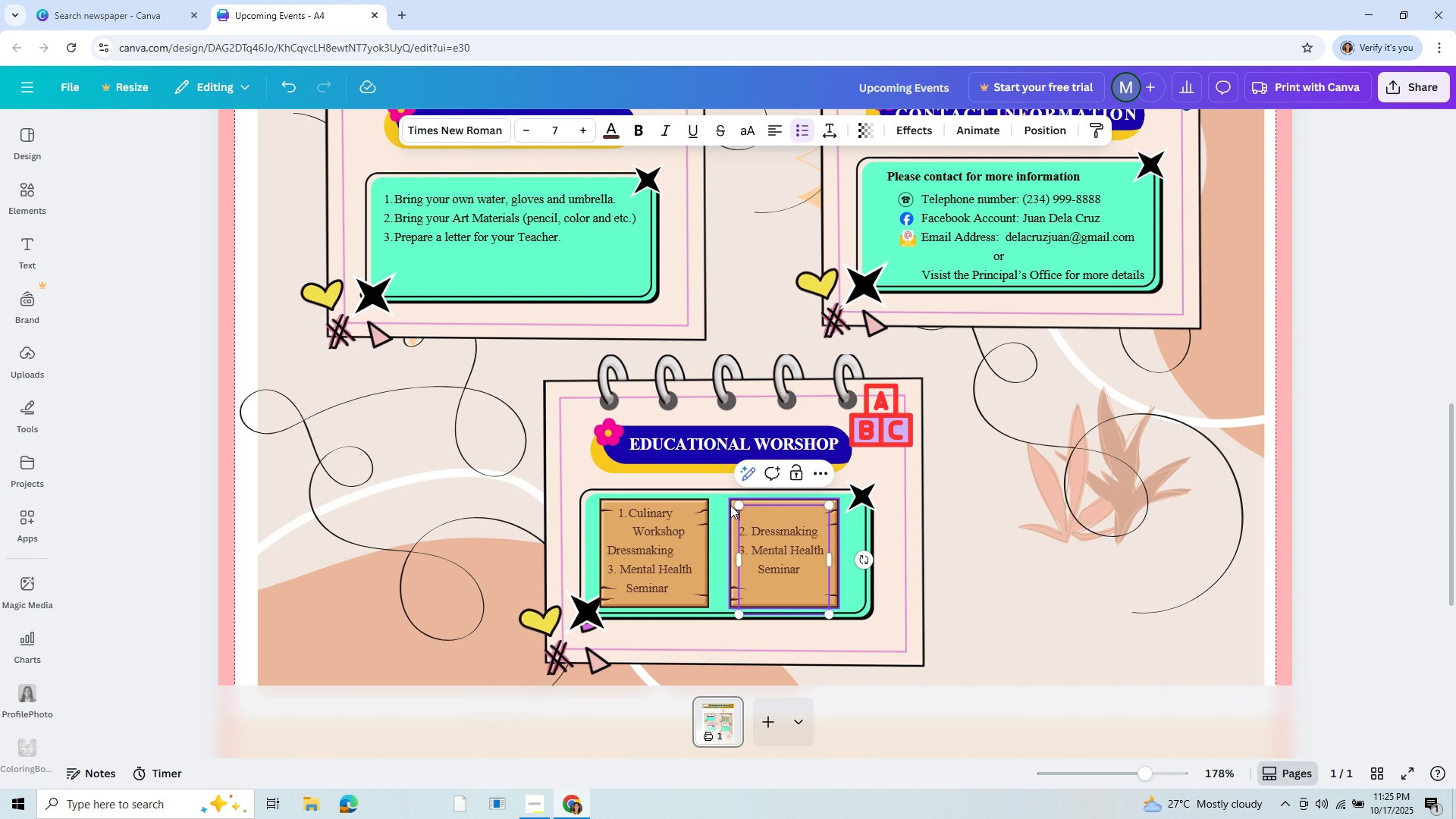 
key(Backspace)
 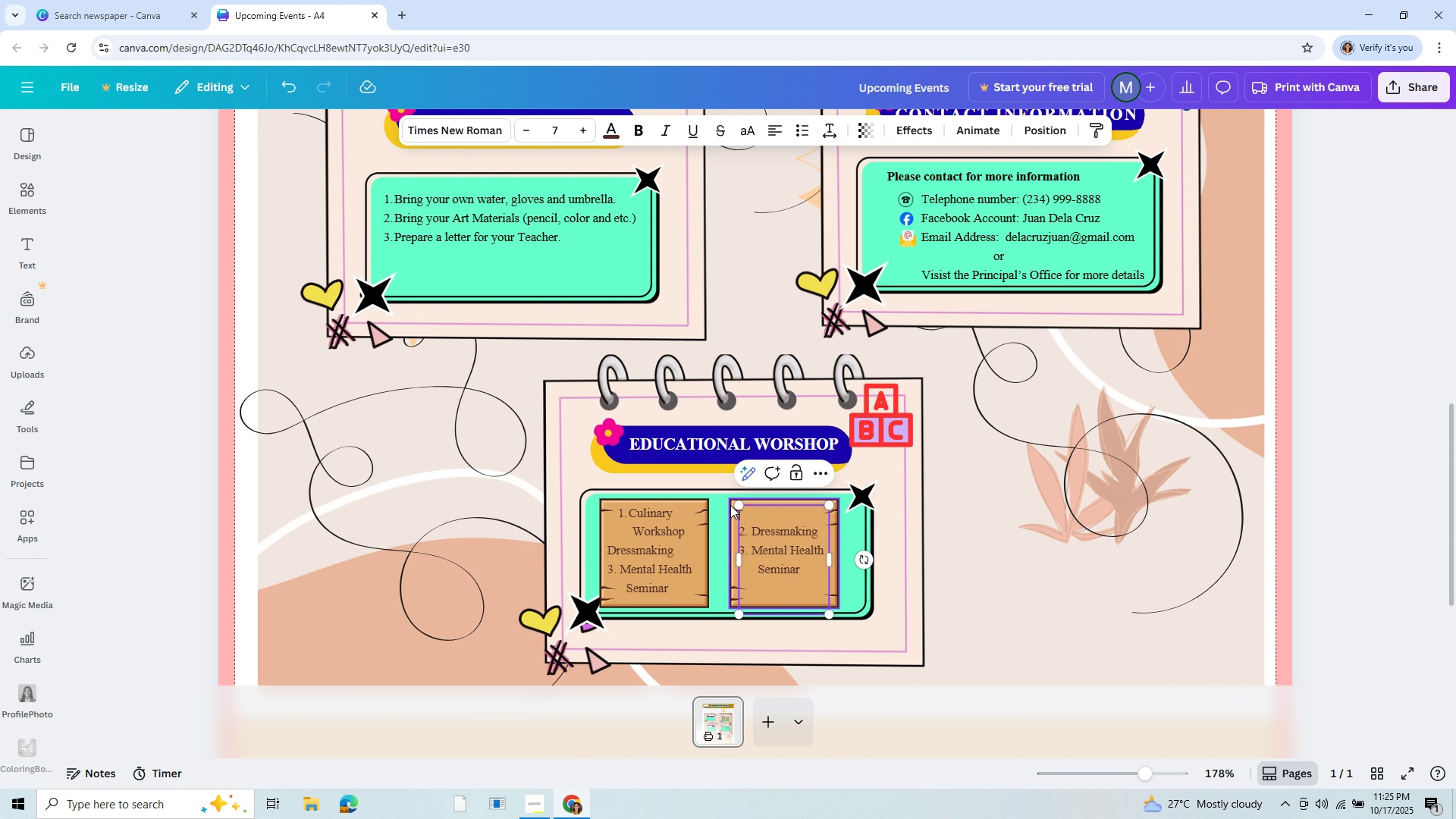 
key(Minus)
 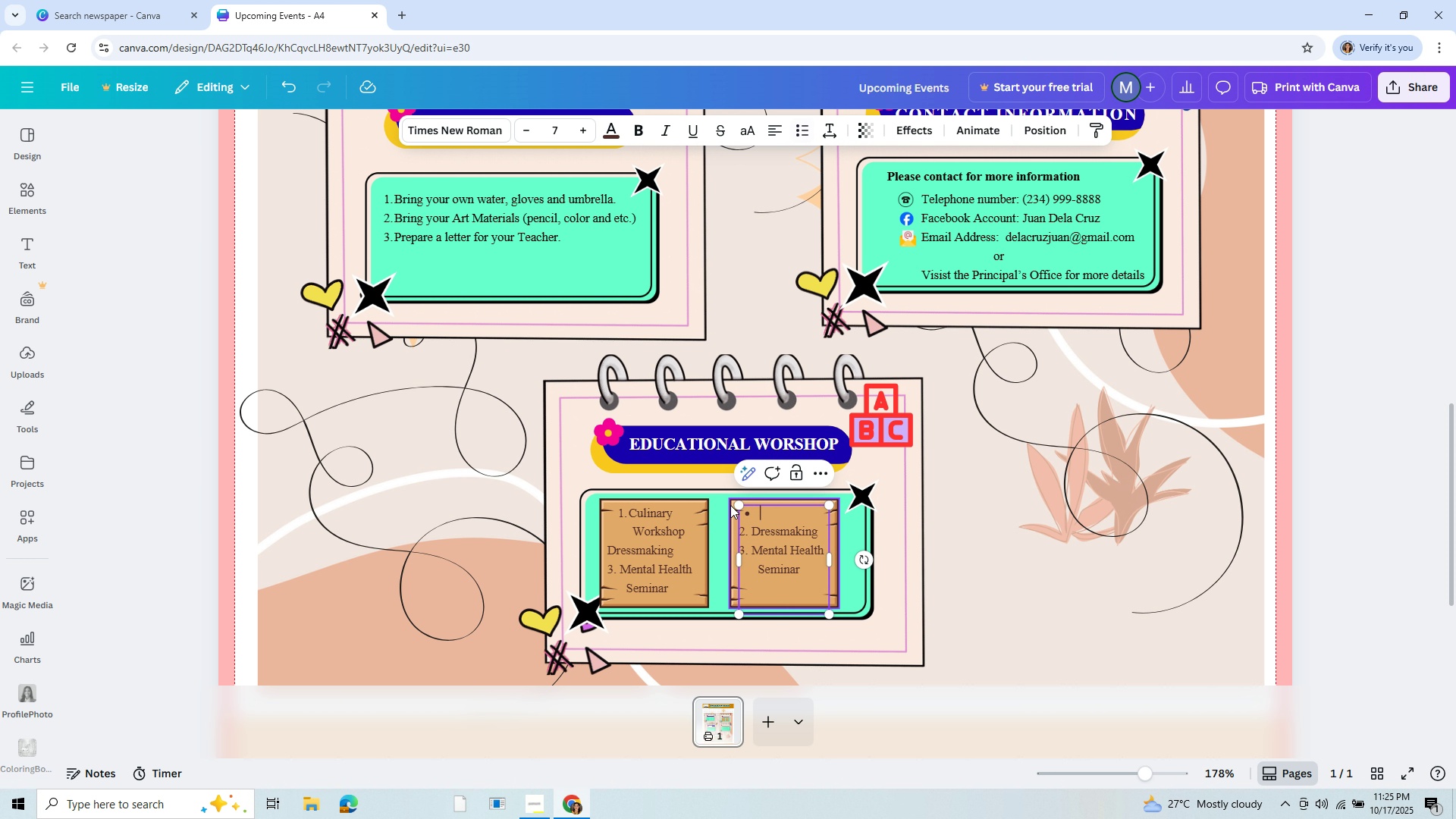 
key(Space)
 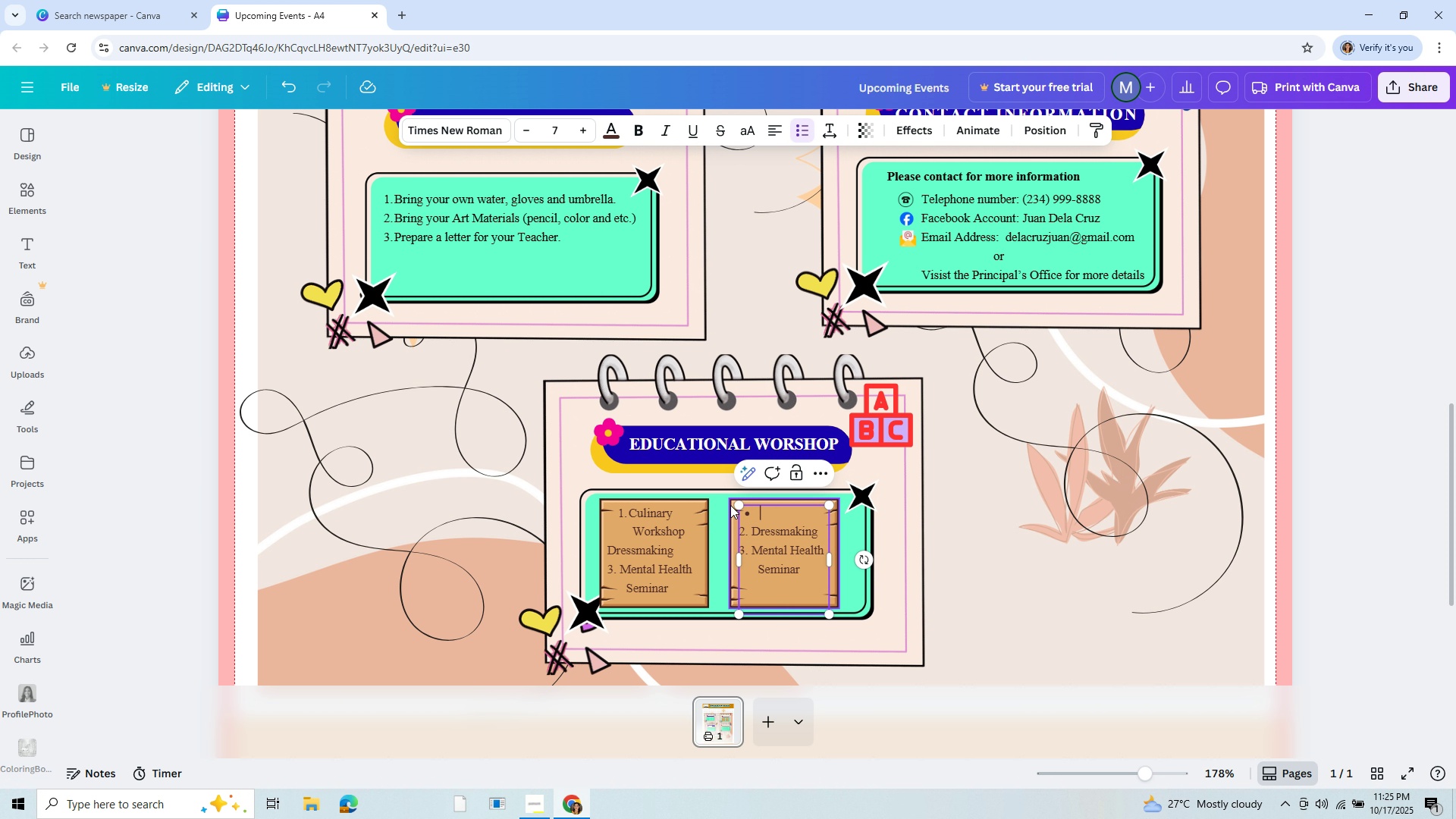 
key(Backspace)
 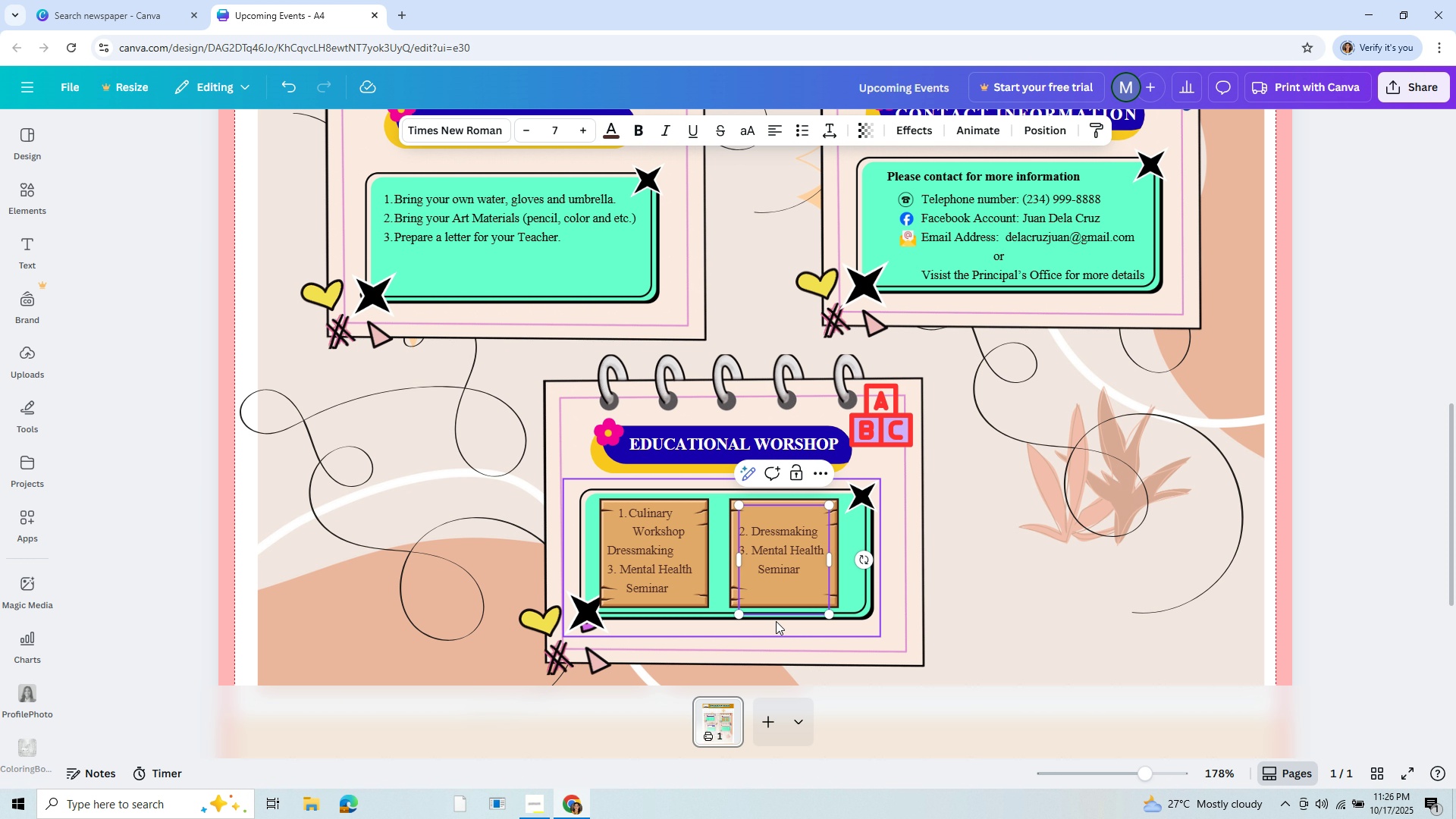 
wait(23.16)
 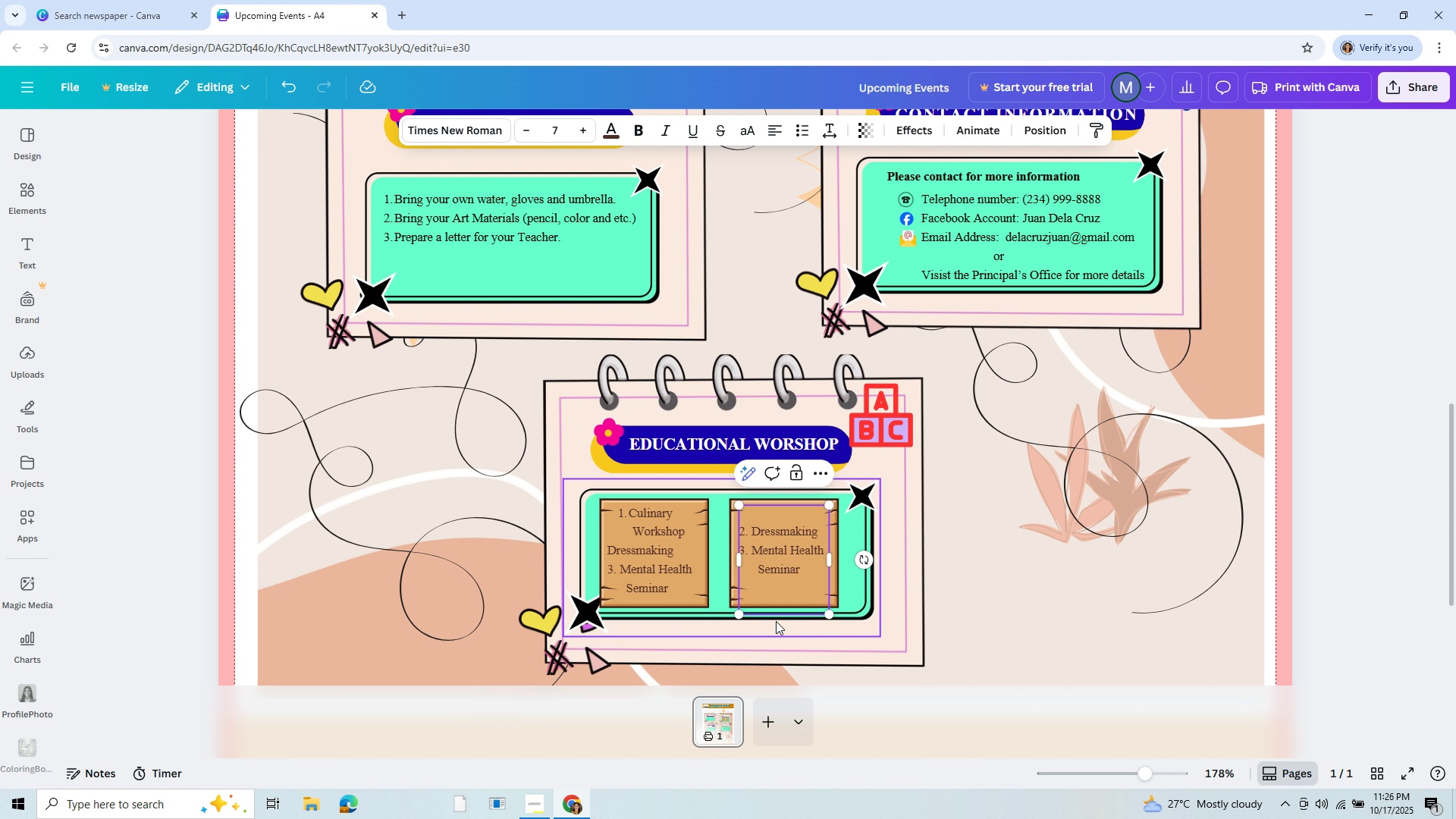 
key(CapsLock)
 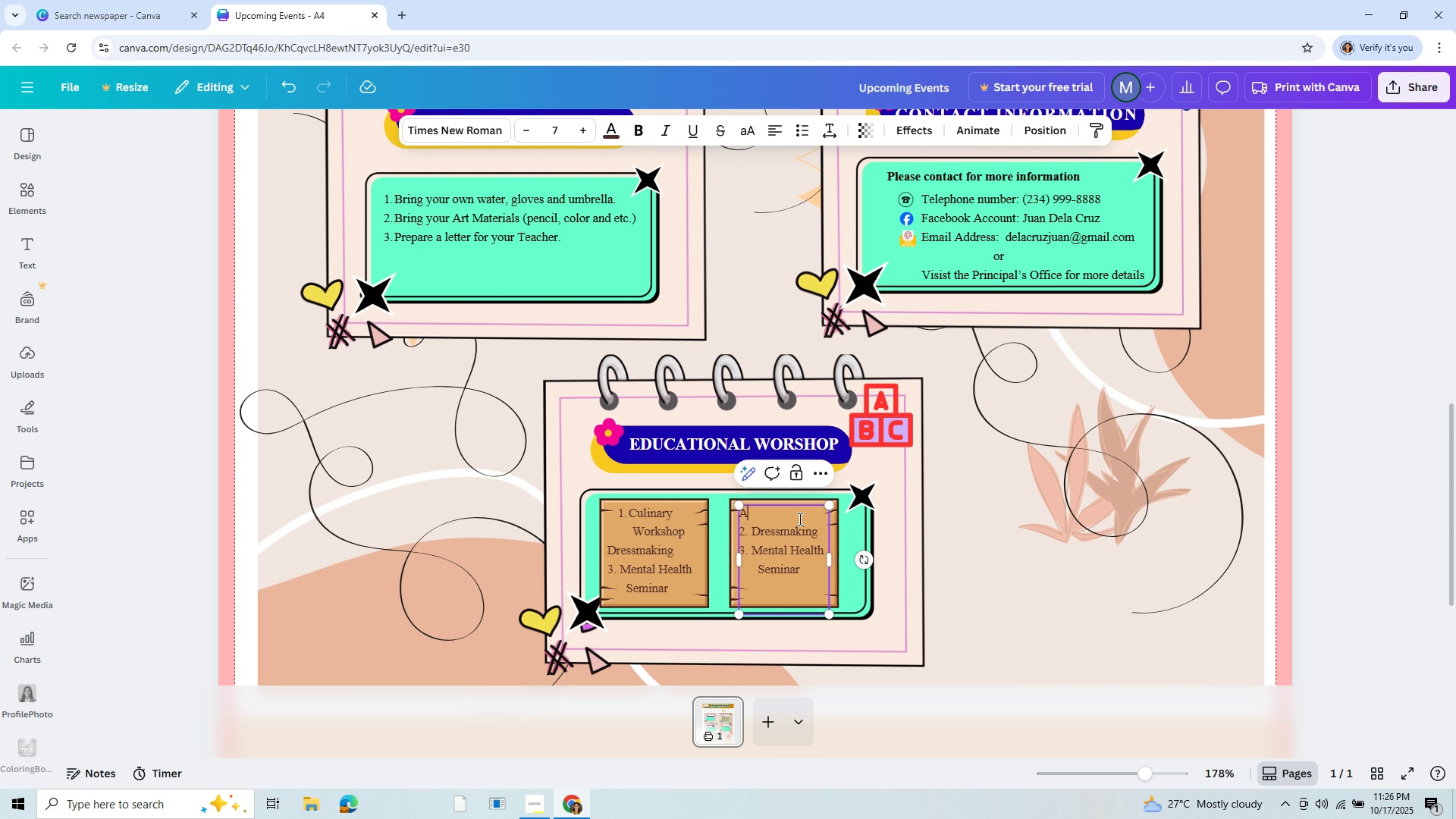 
key(A)
 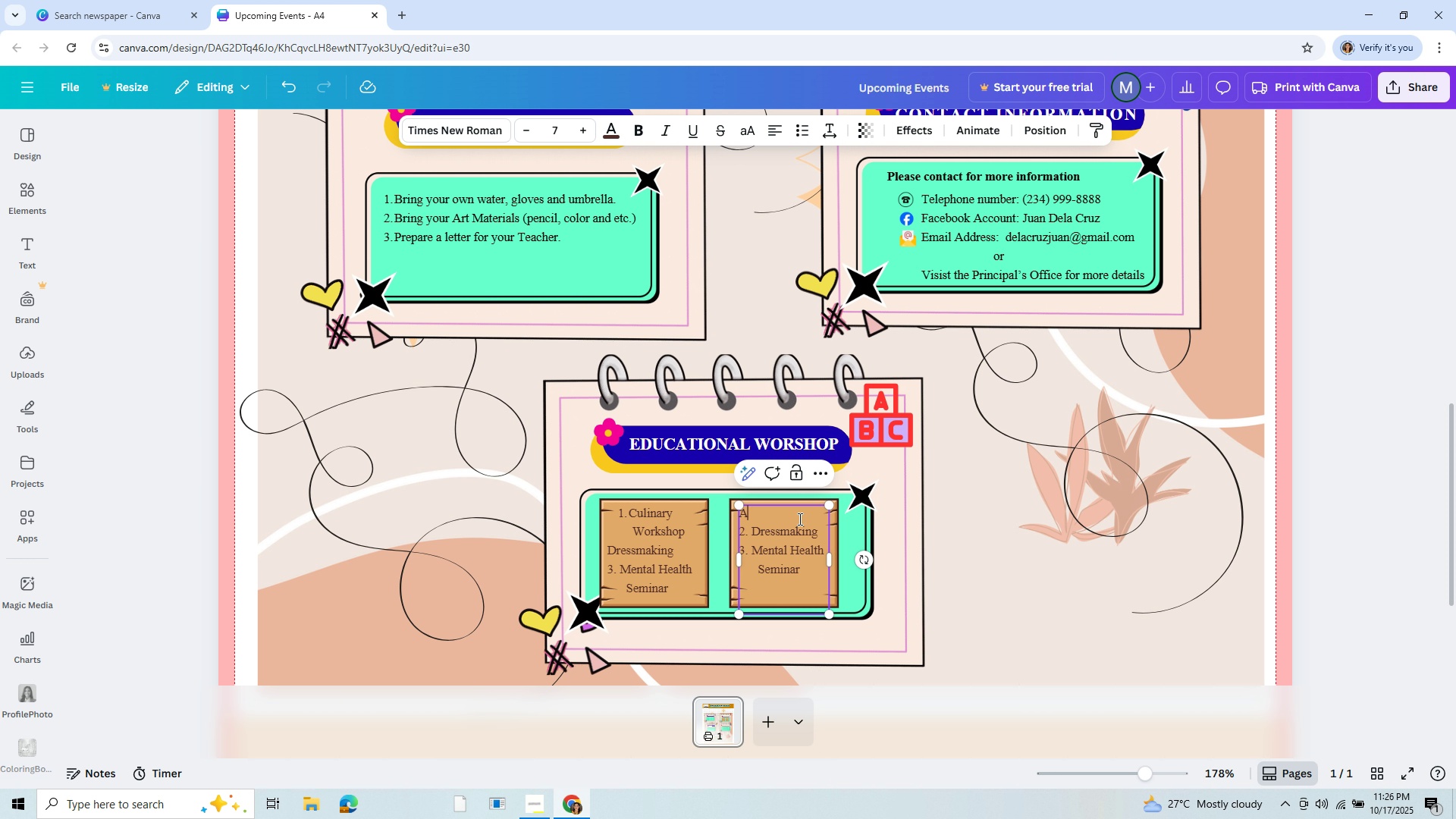 
key(Backspace)
 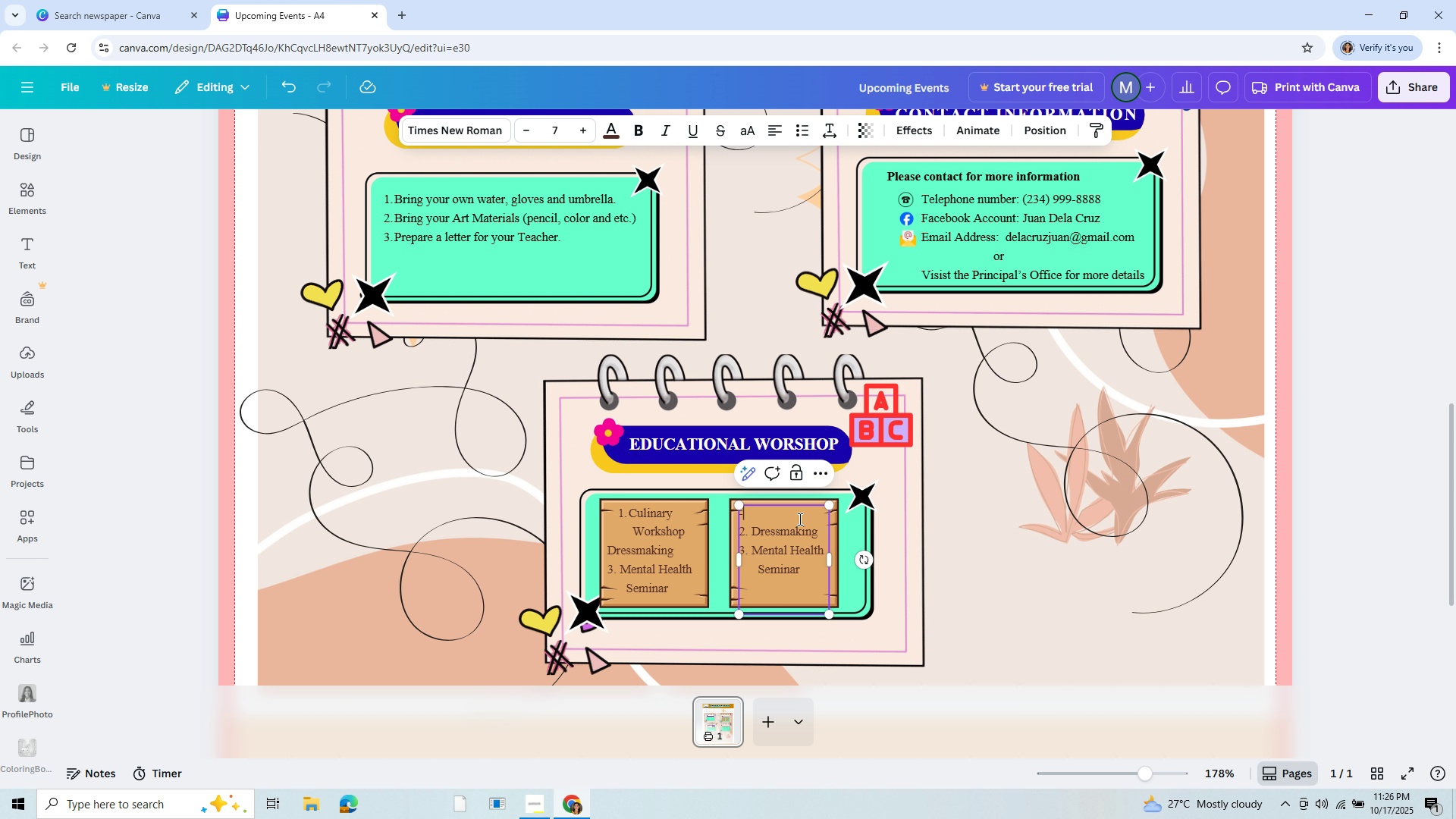 
key(Minus)
 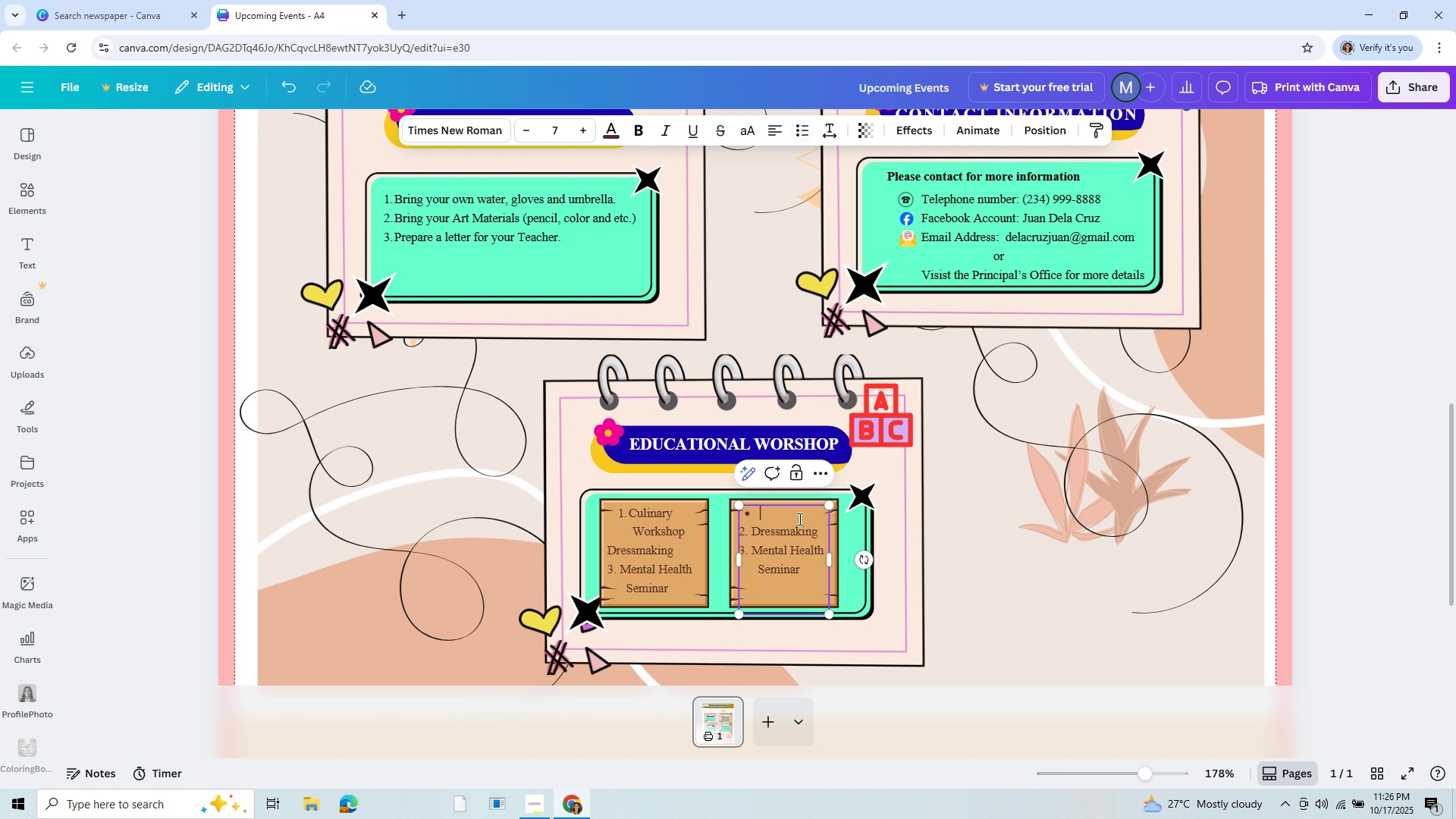 
key(Space)
 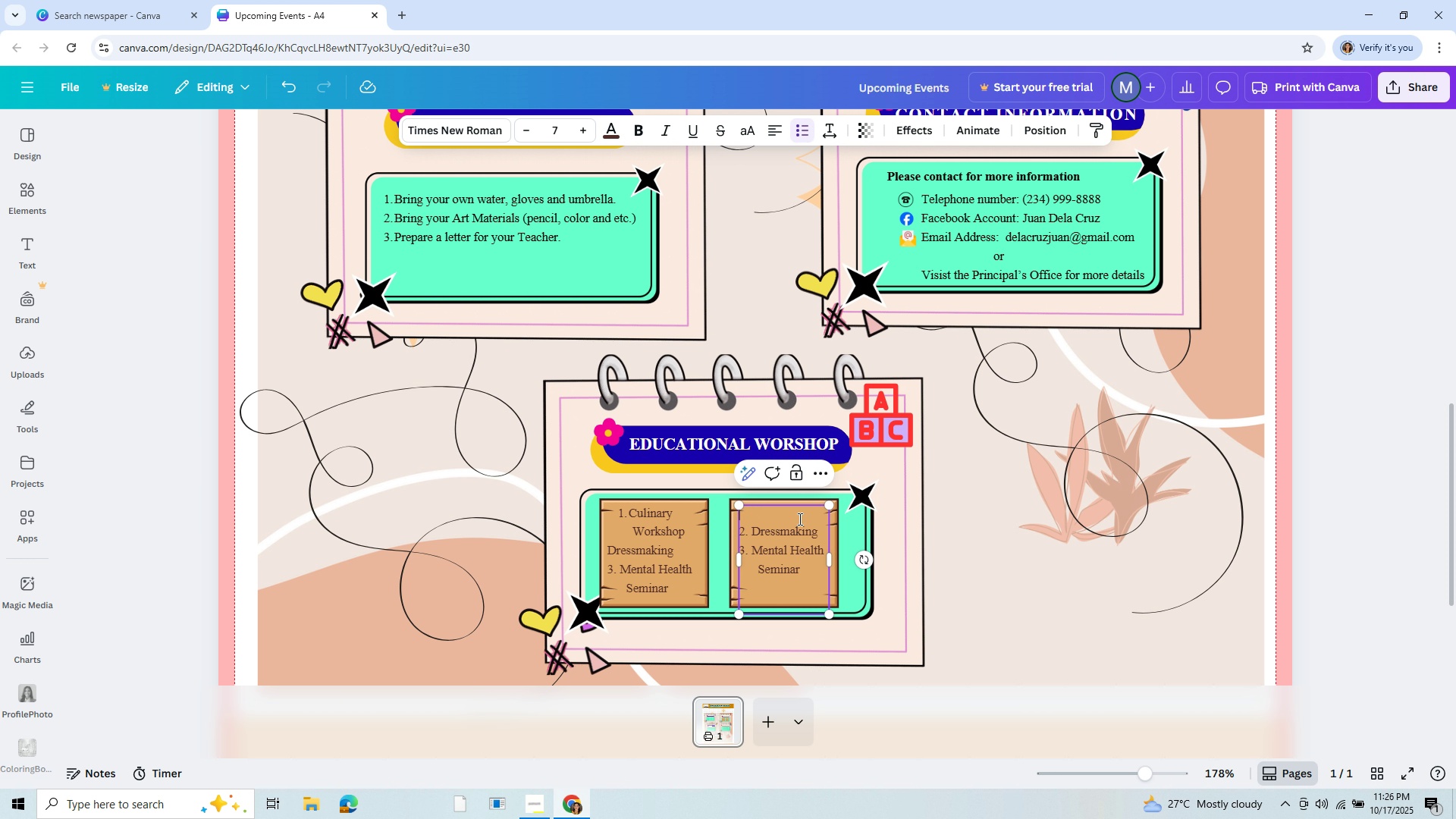 
key(Backspace)
 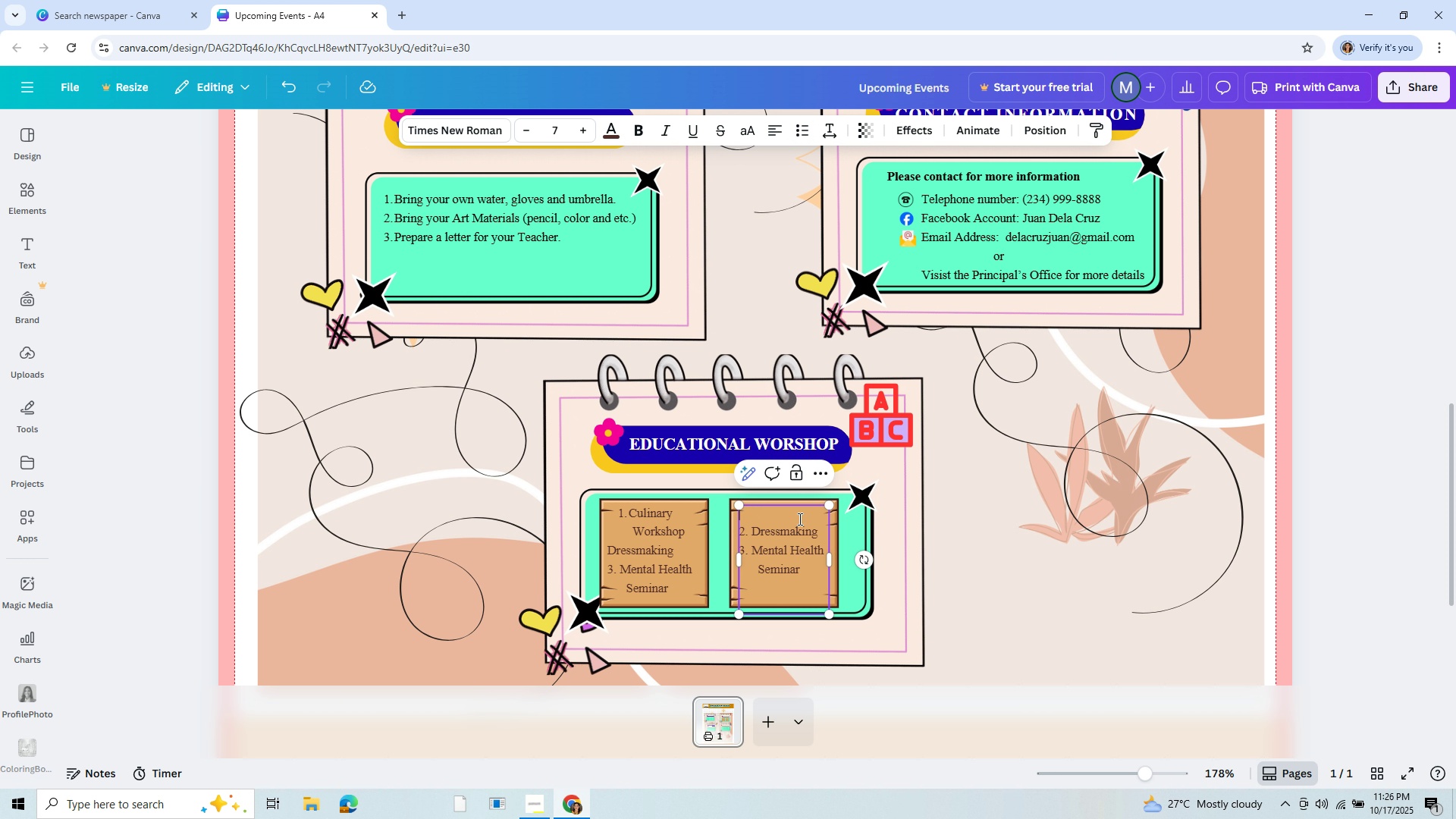 
key(Minus)
 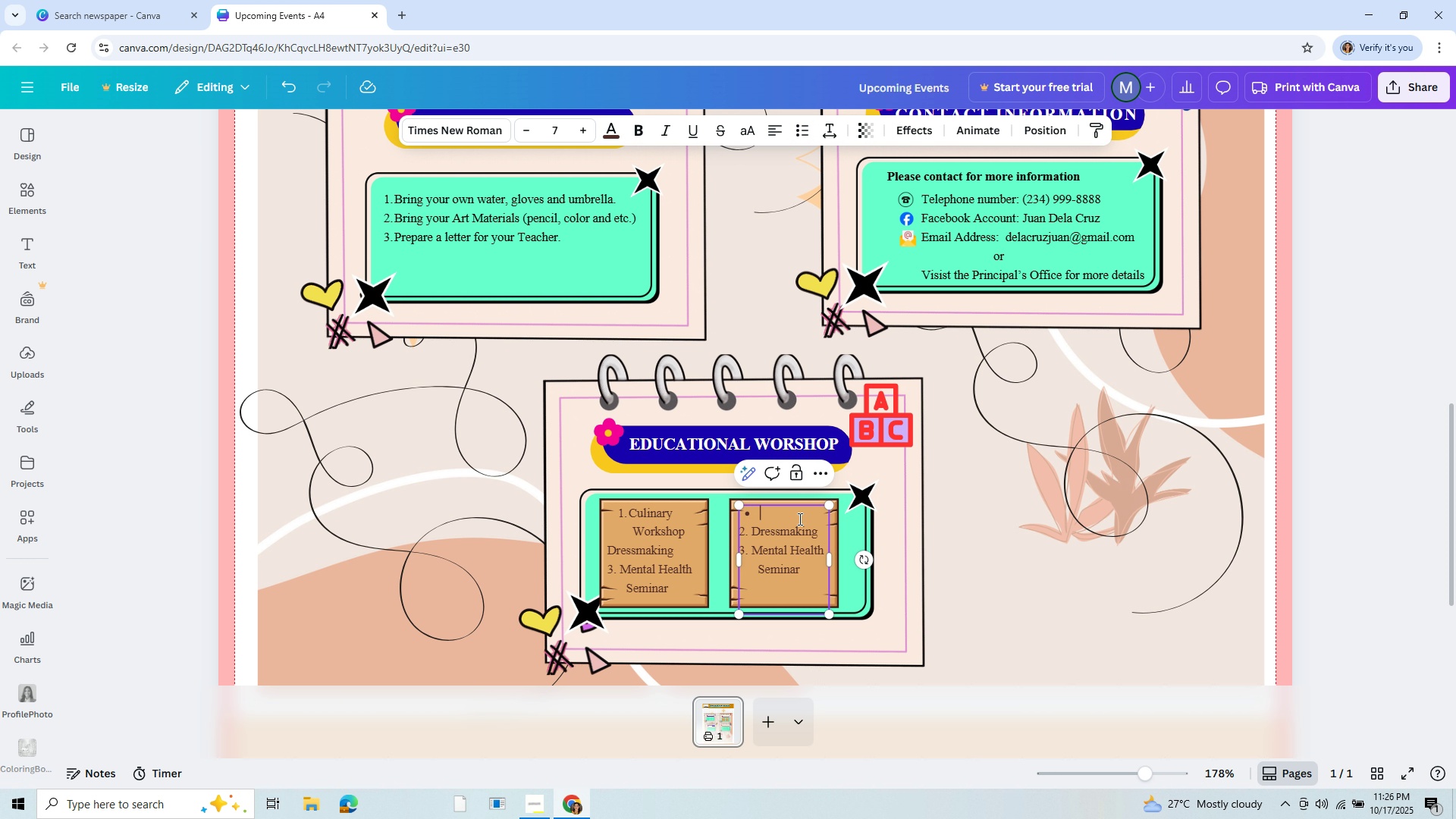 
key(Space)
 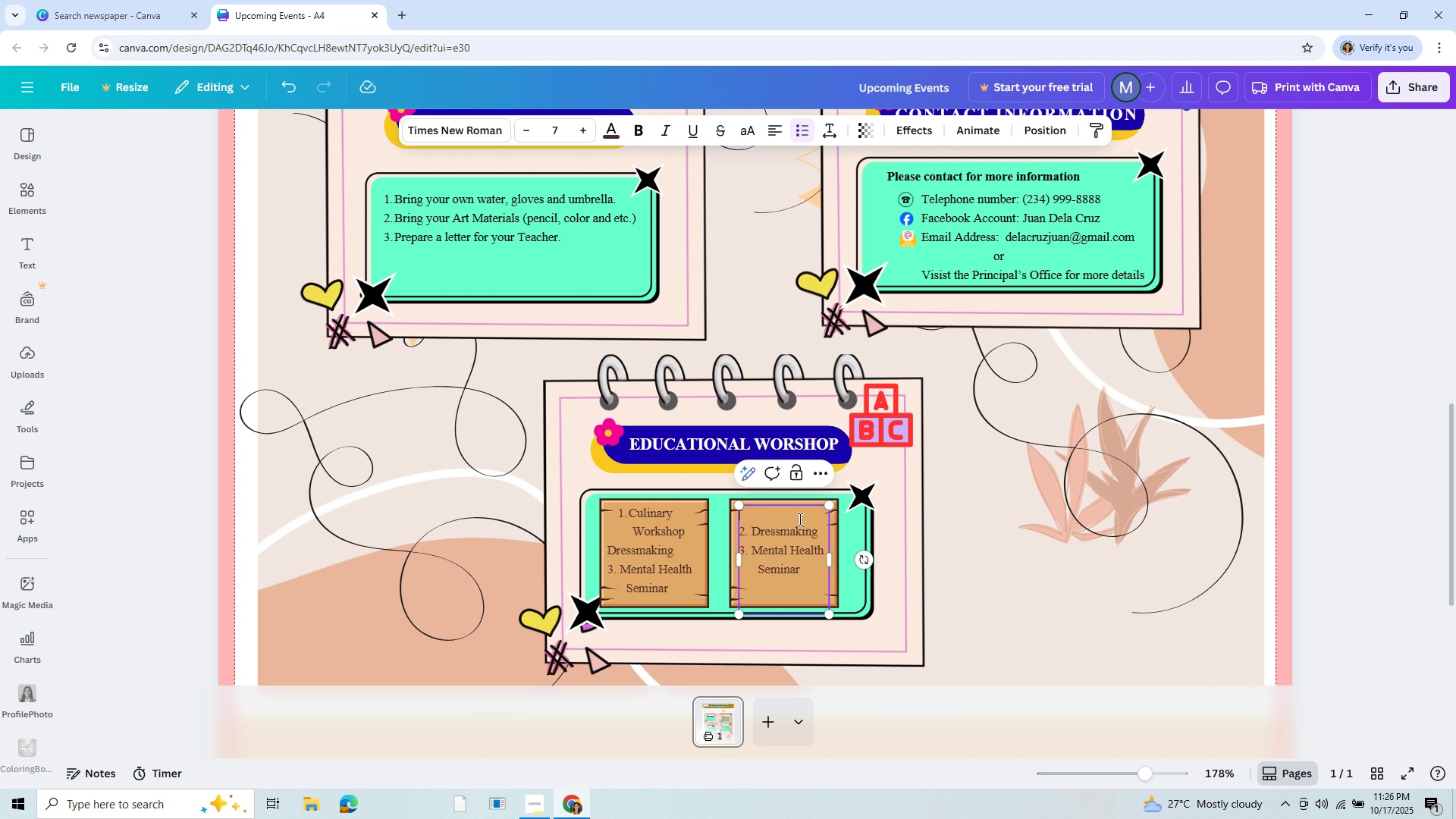 
key(Backspace)
 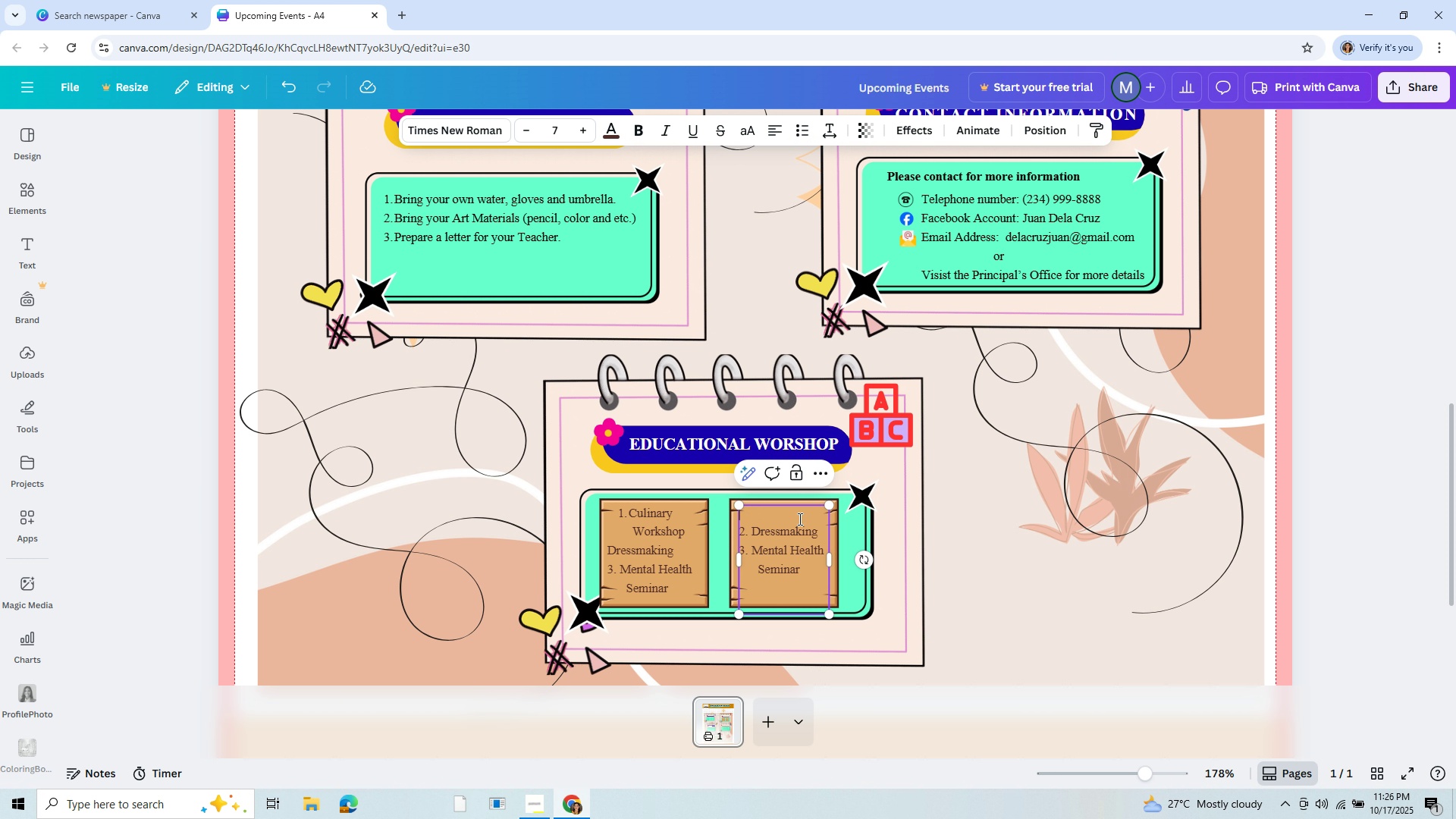 
key(Minus)
 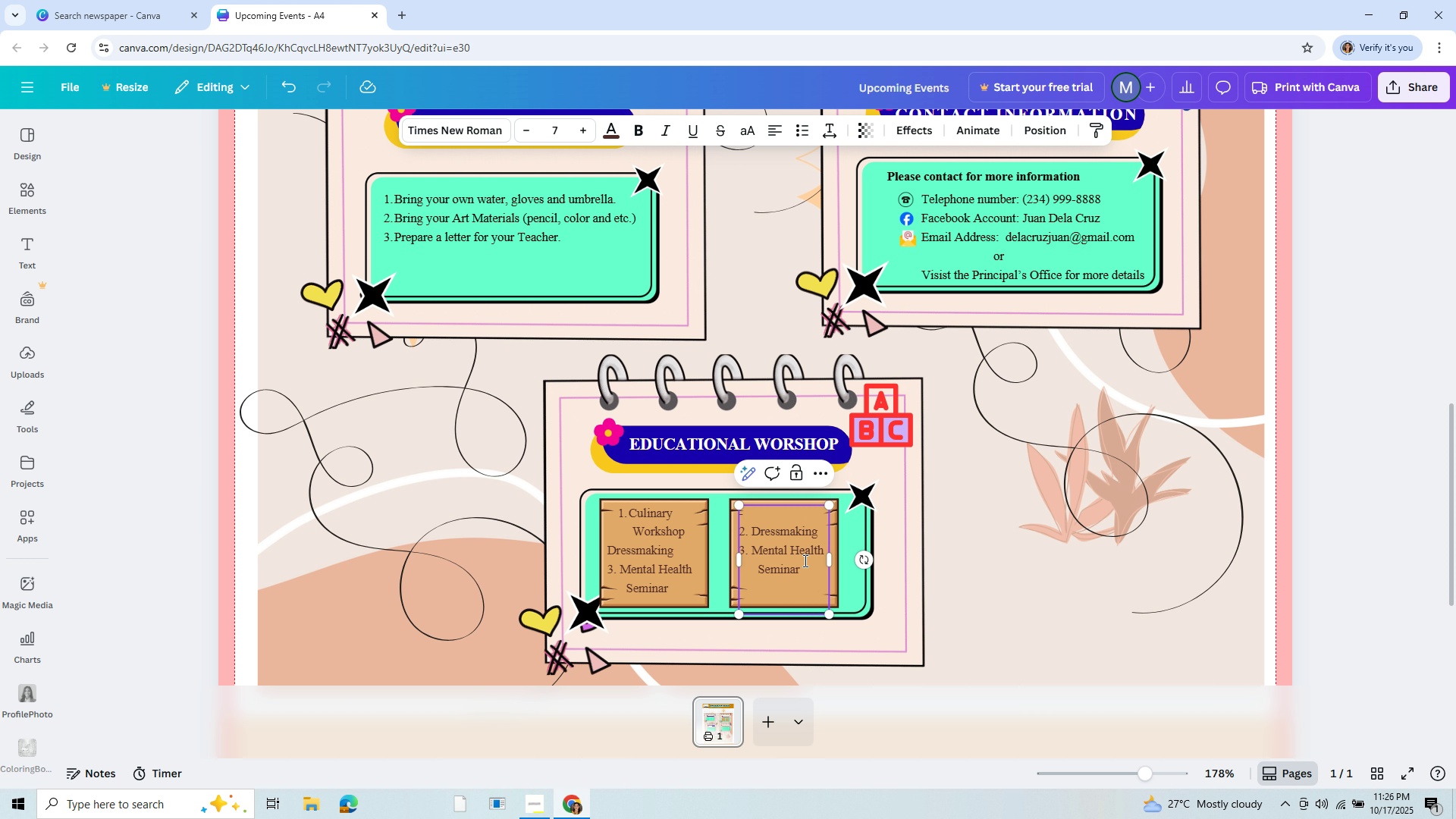 
left_click_drag(start_coordinate=[803, 574], to_coordinate=[740, 522])
 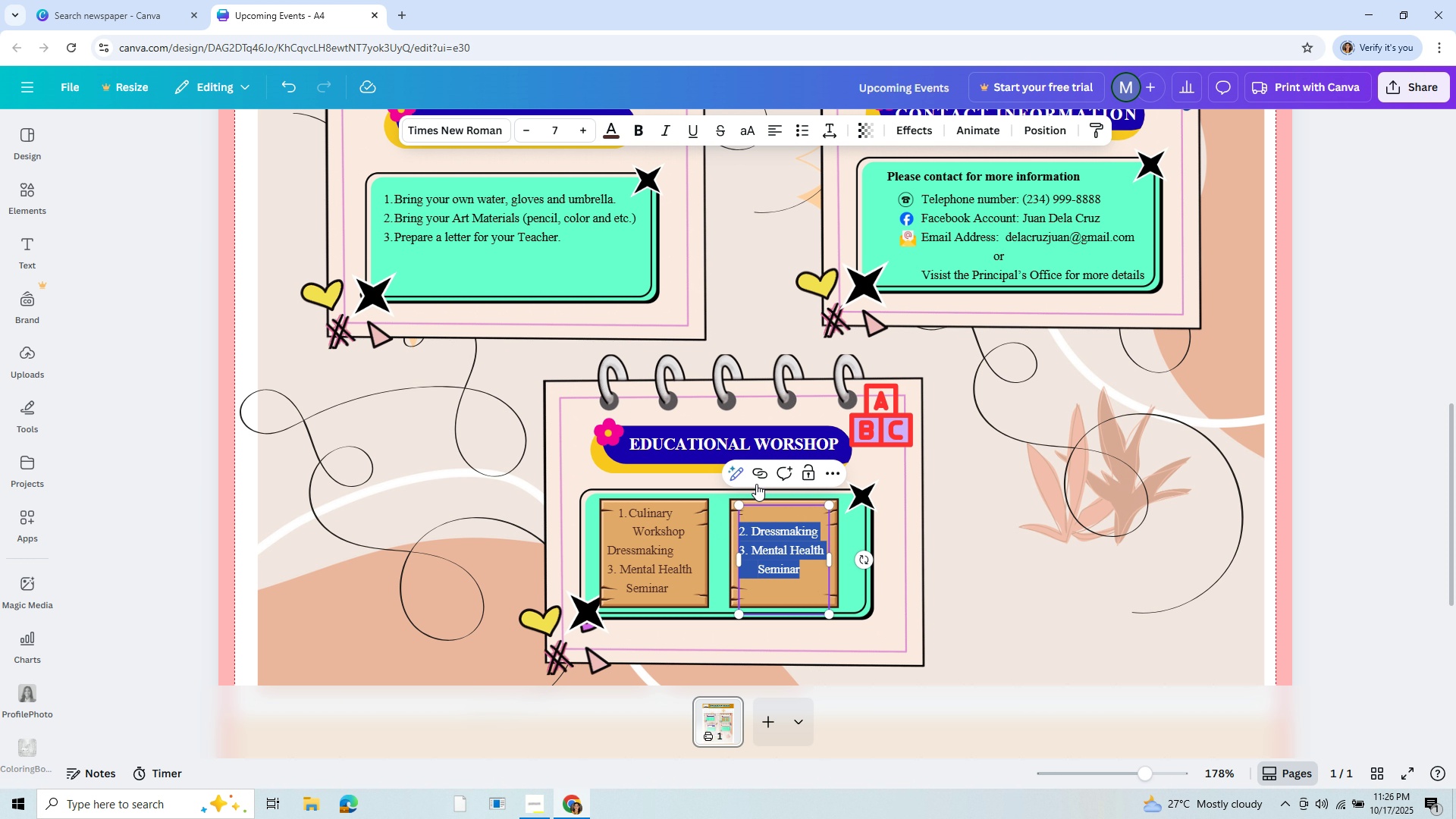 
key(Backspace)
 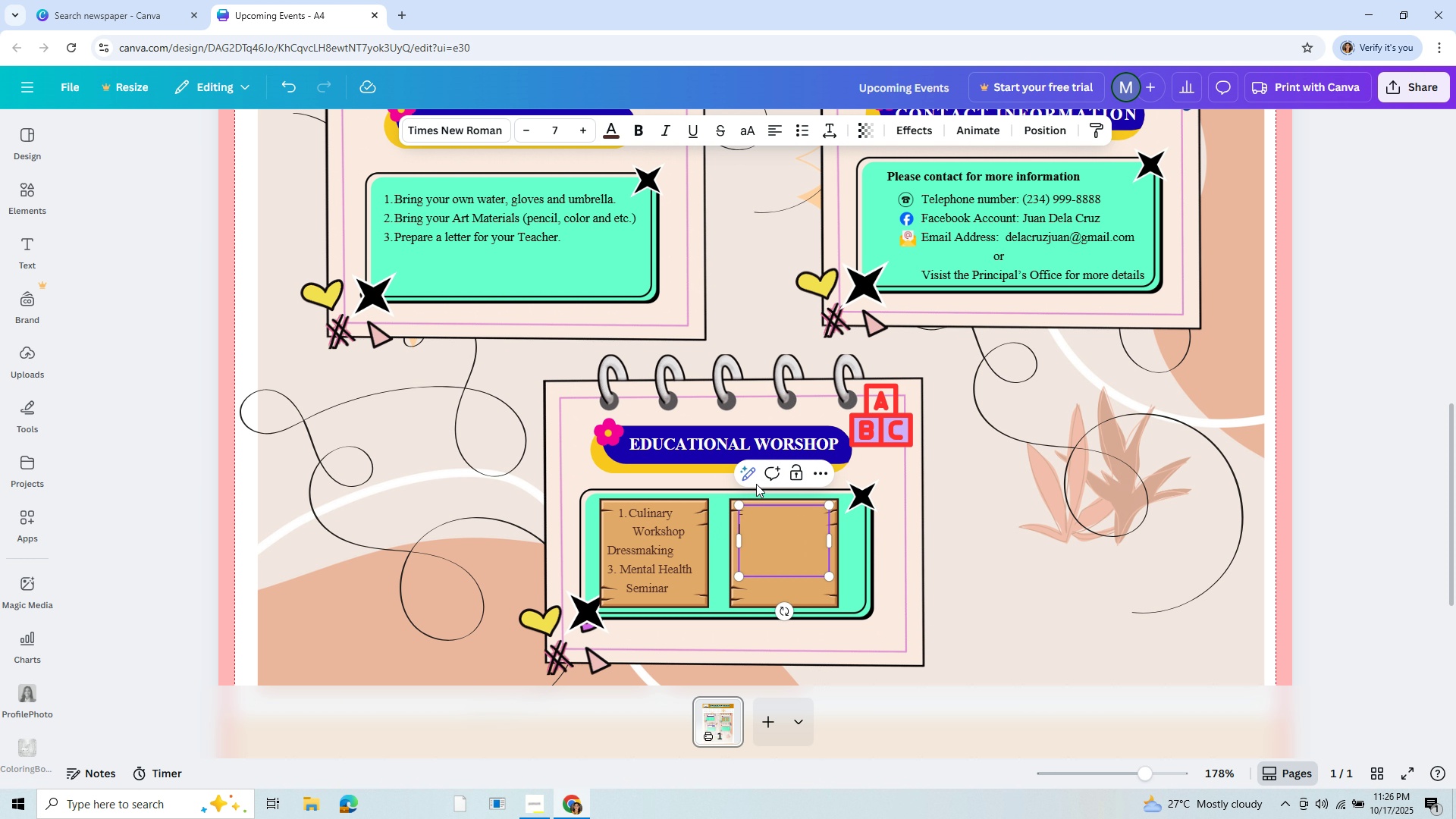 
key(Backspace)
 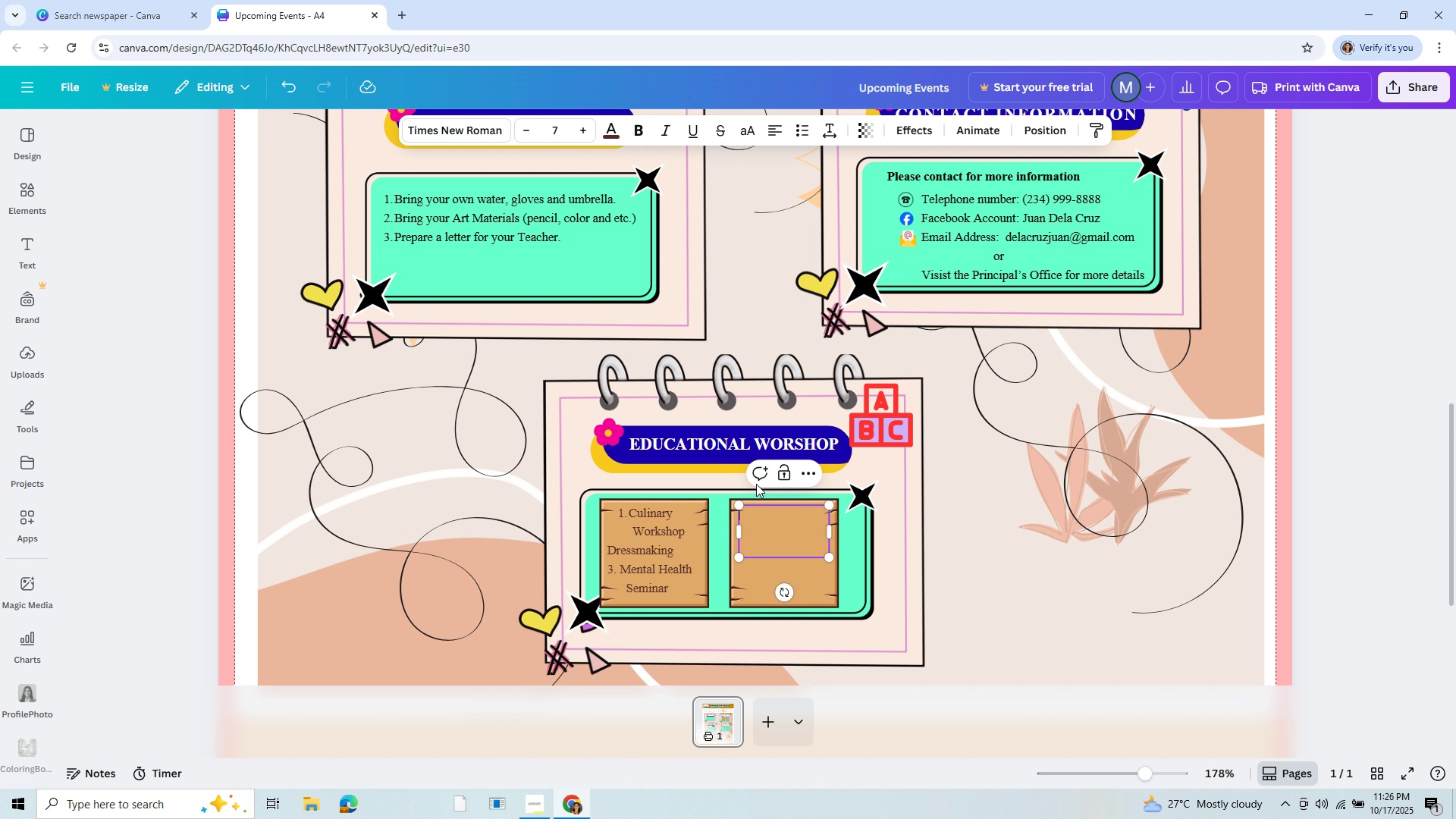 
key(Backspace)
 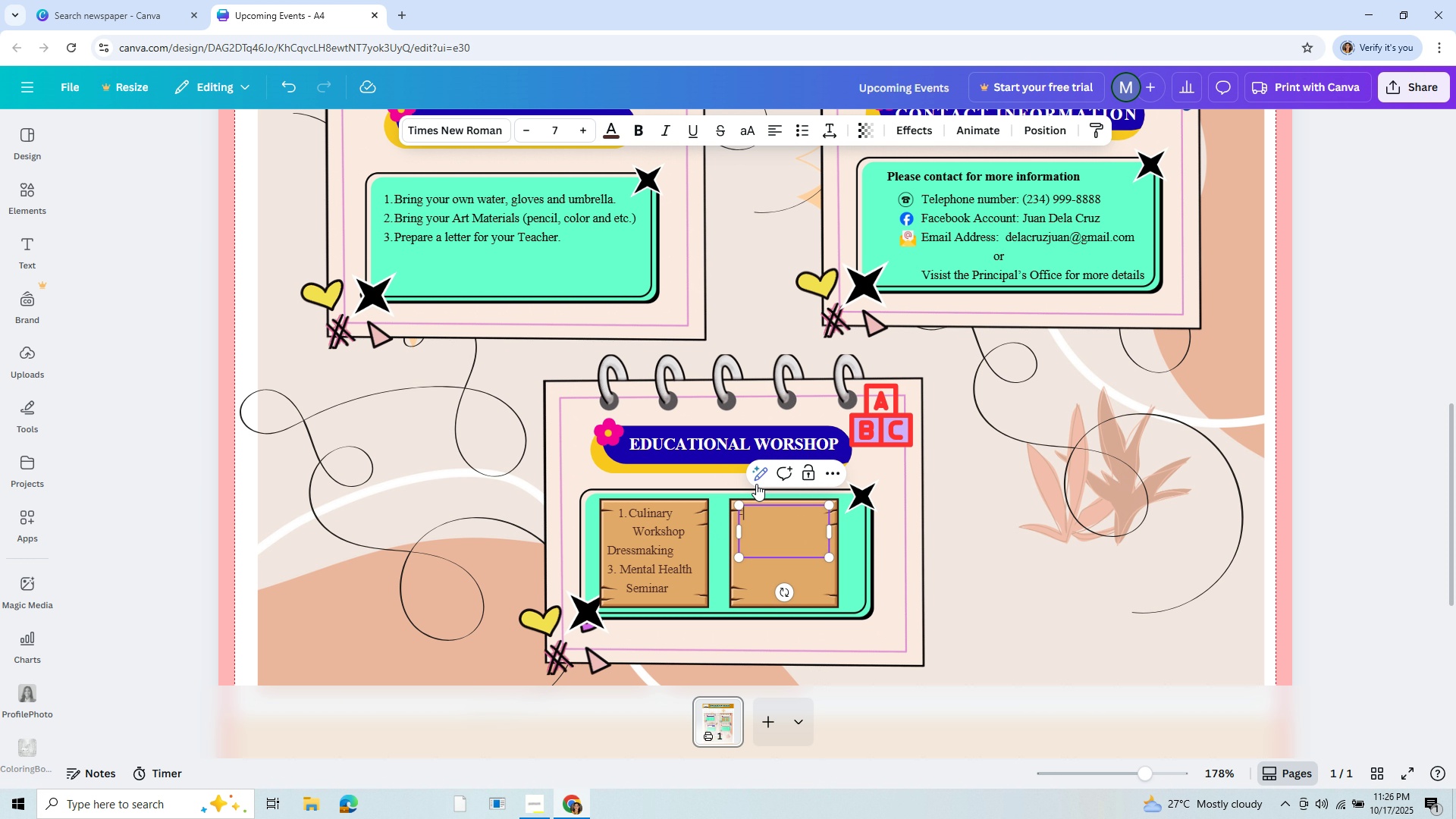 
key(Minus)
 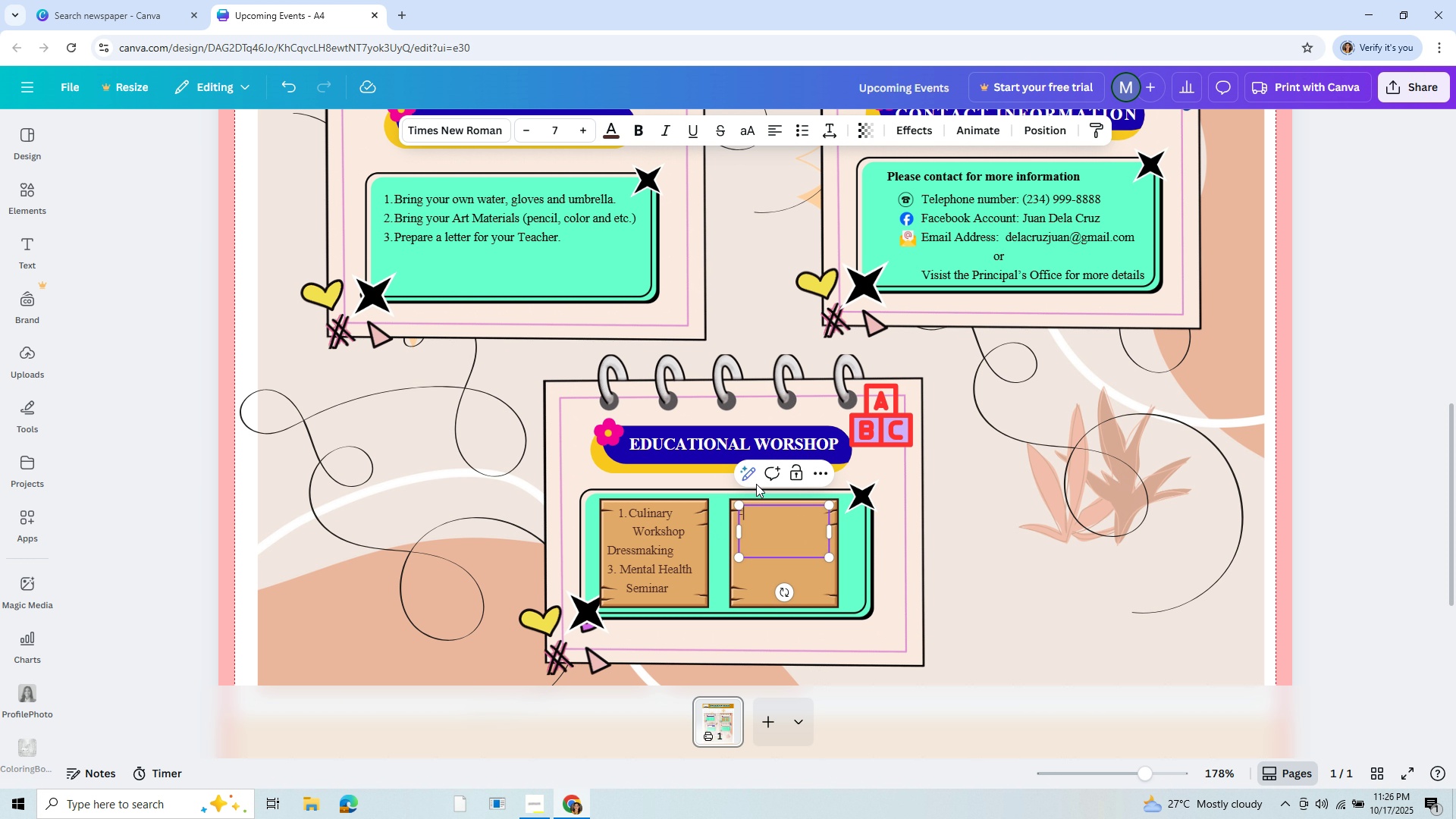 
key(Space)
 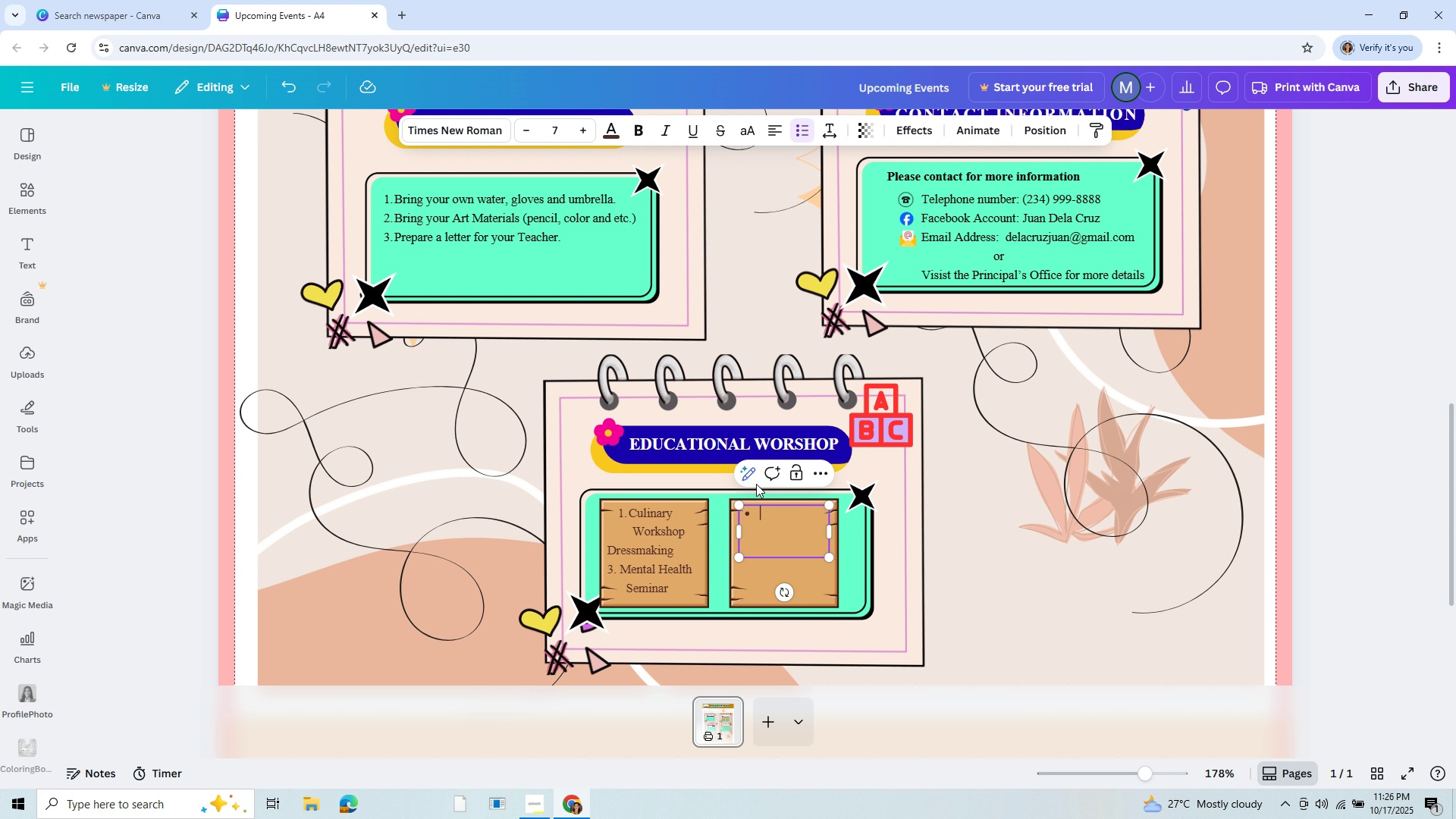 
key(Backspace)
 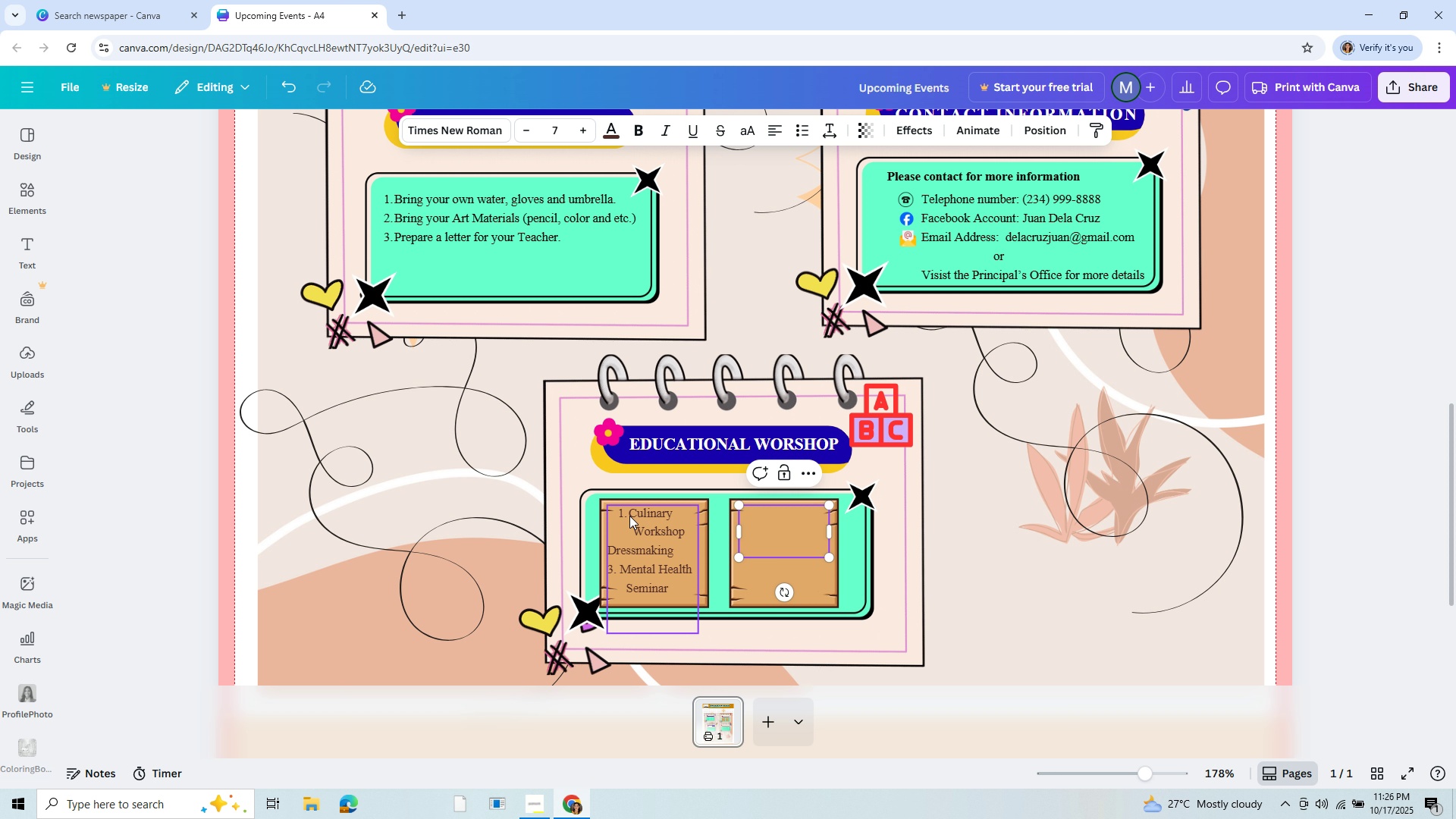 
double_click([629, 513])
 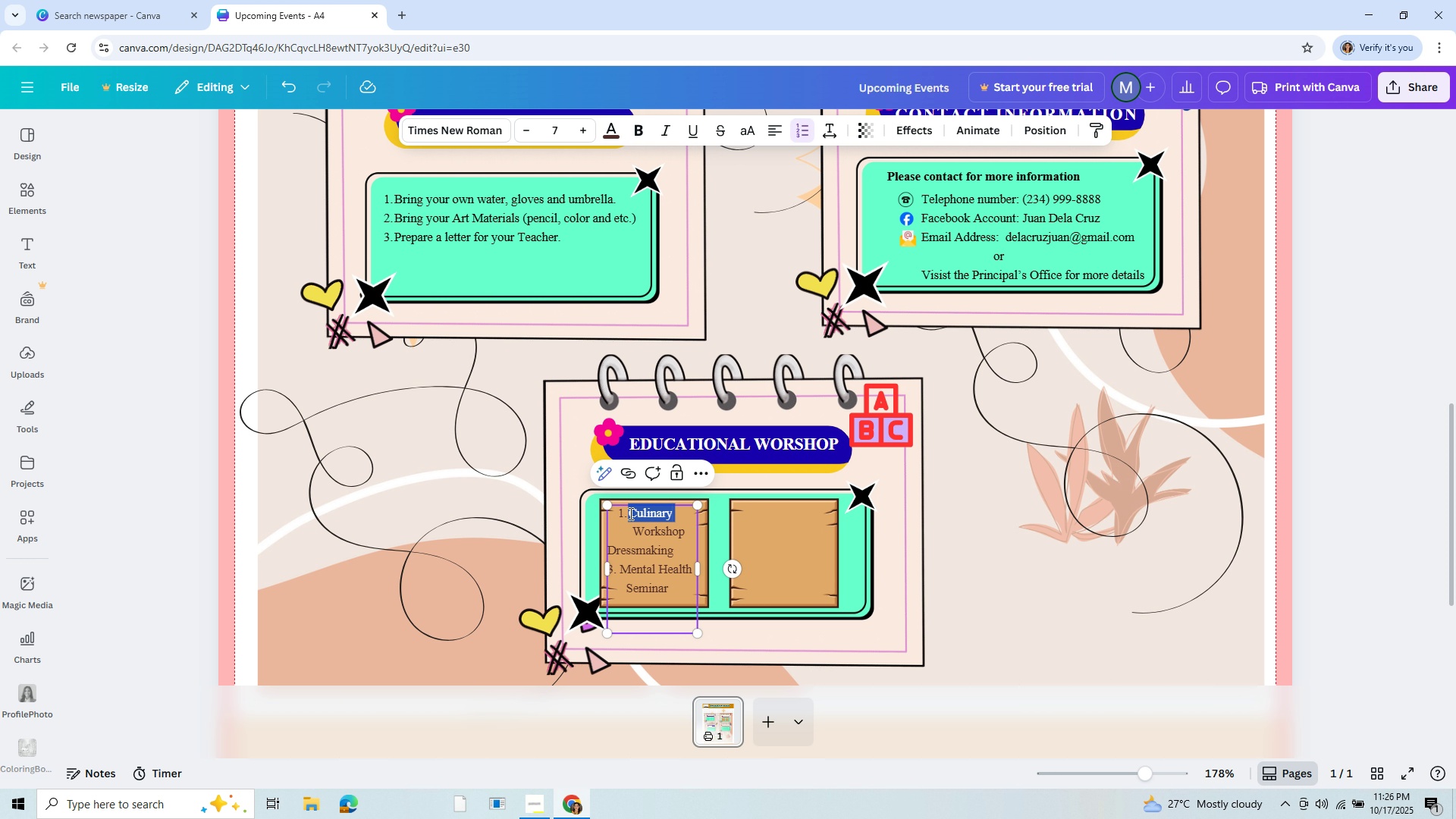 
triple_click([629, 513])
 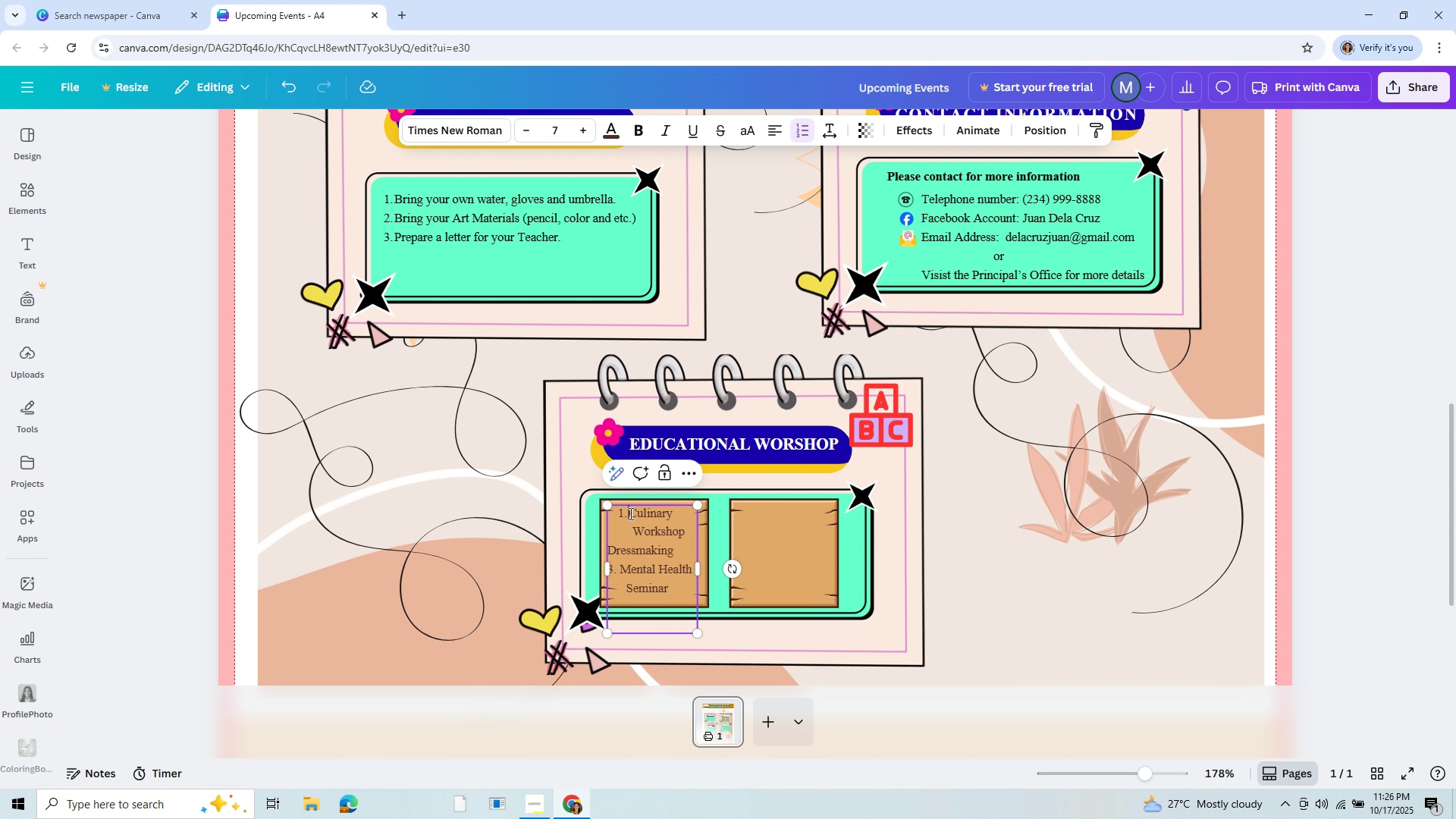 
left_click([629, 513])
 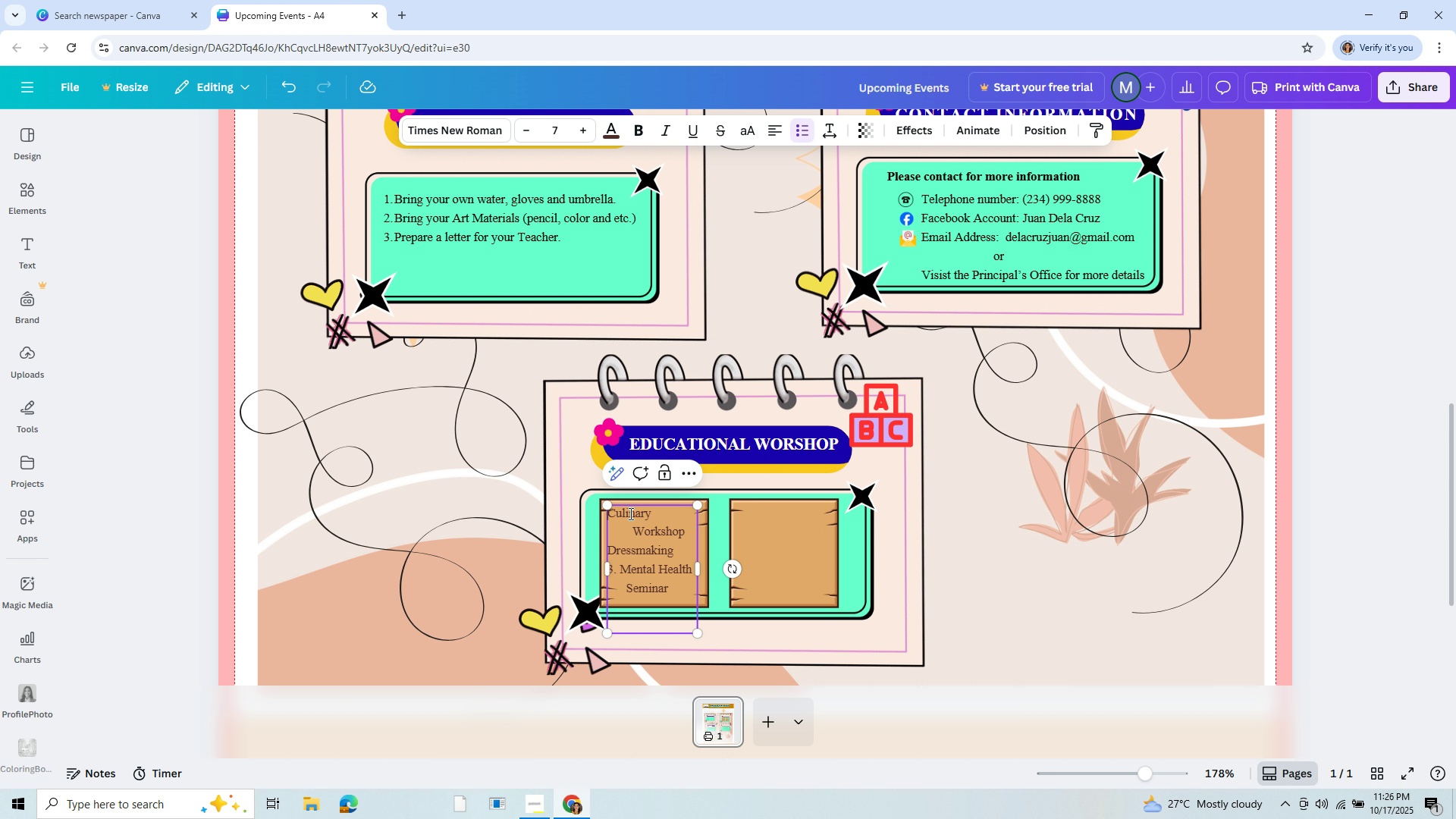 
key(Backspace)
 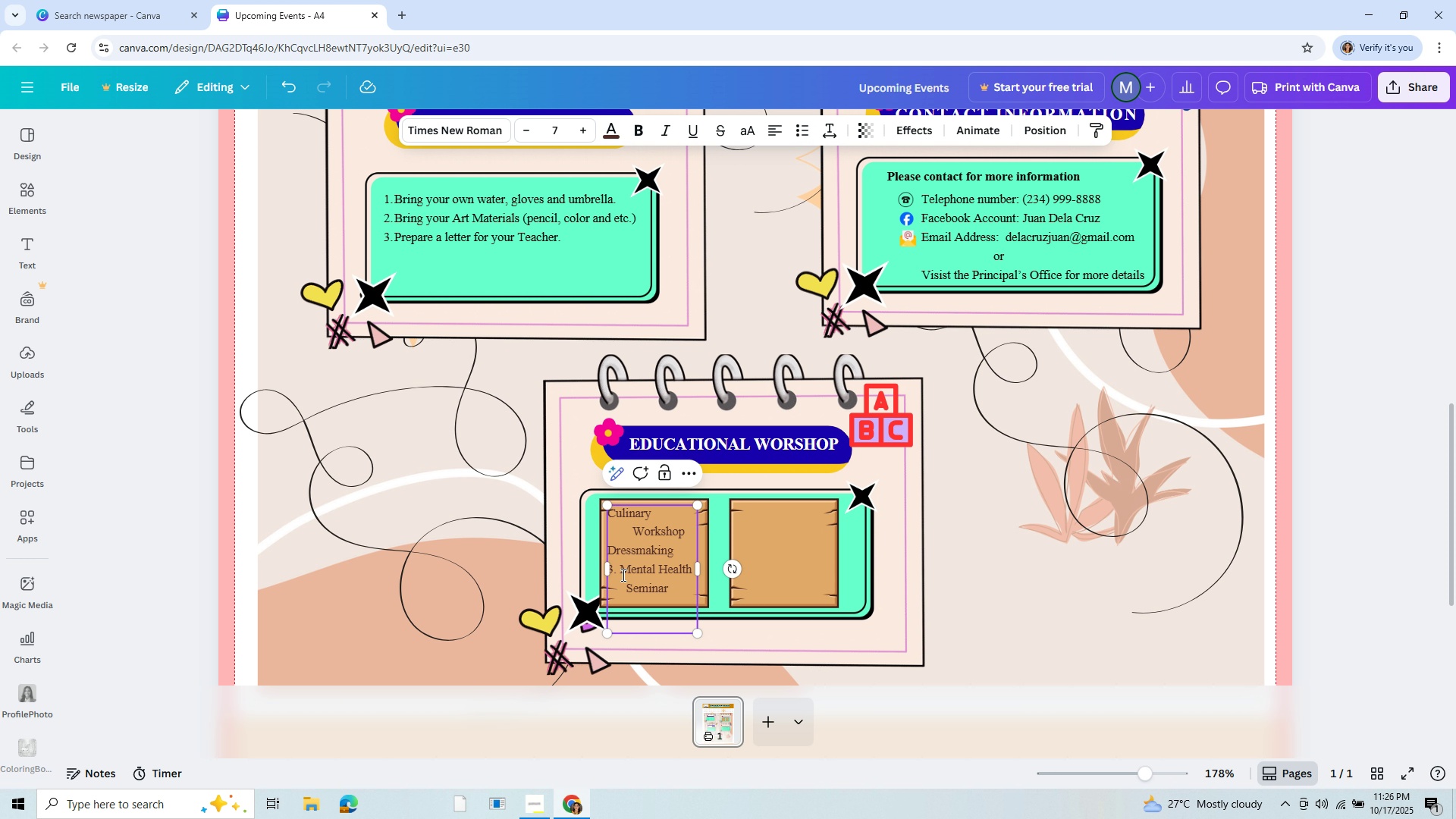 
left_click([622, 575])
 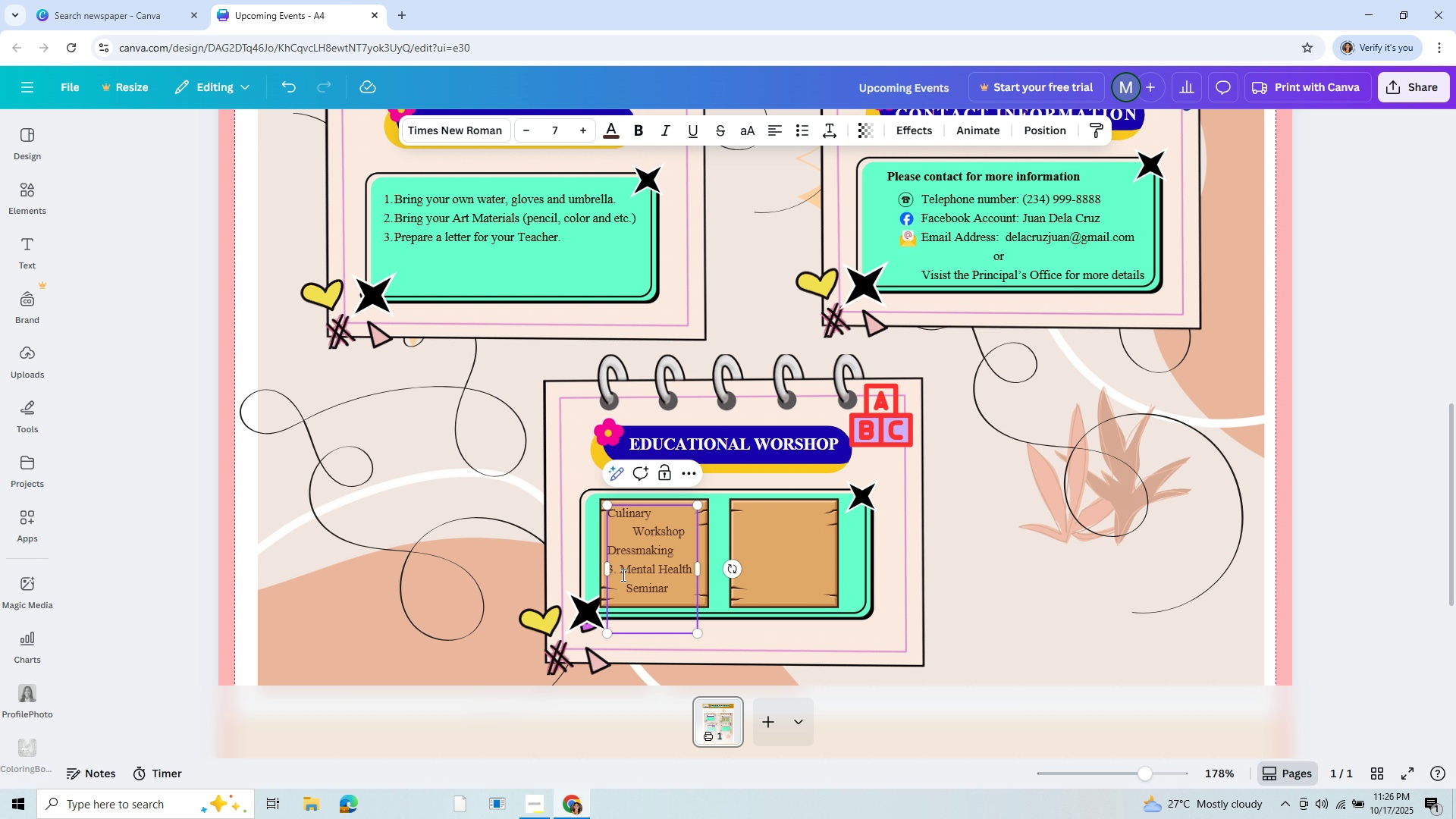 
key(Backspace)
 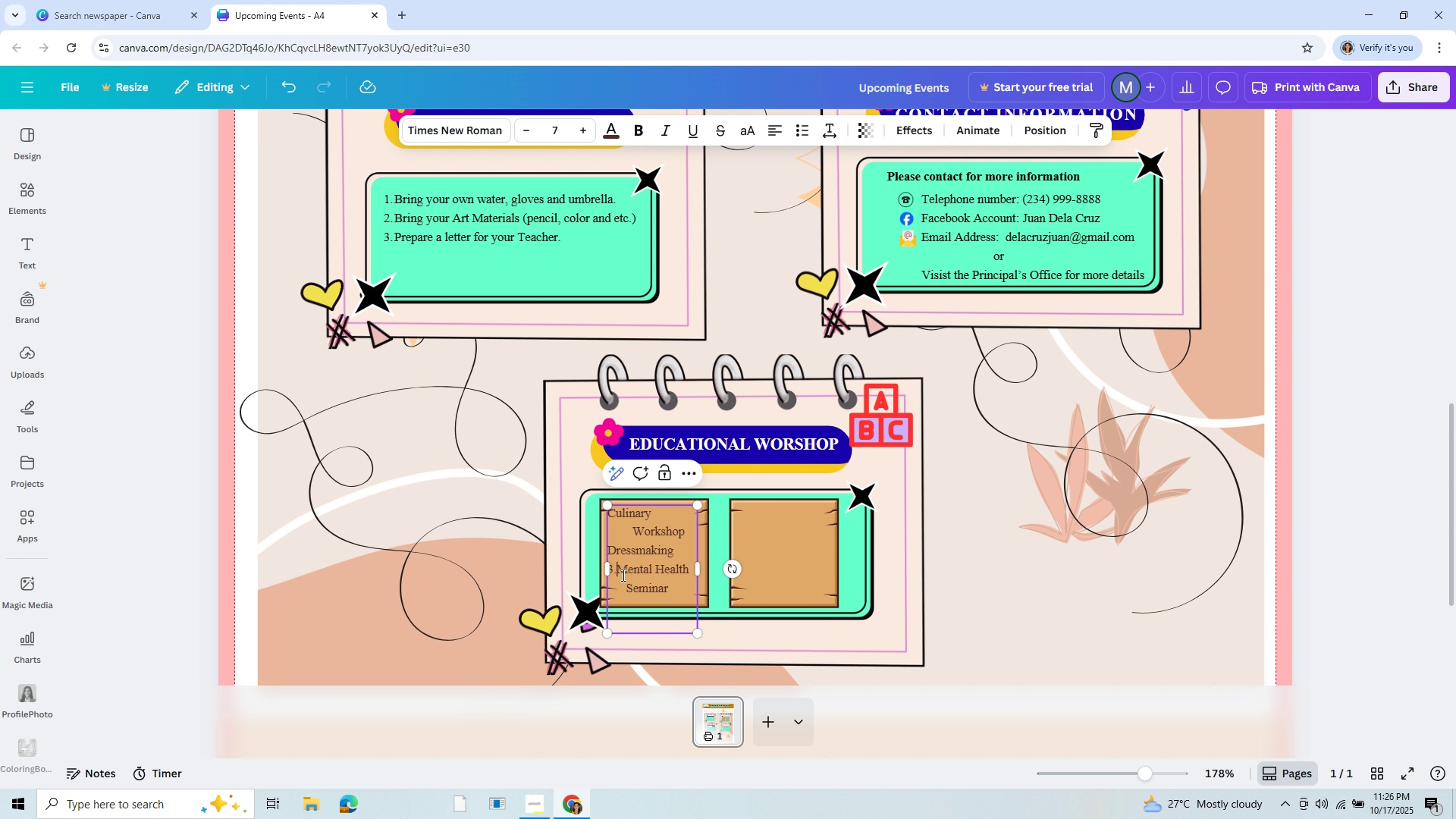 
key(Backspace)
 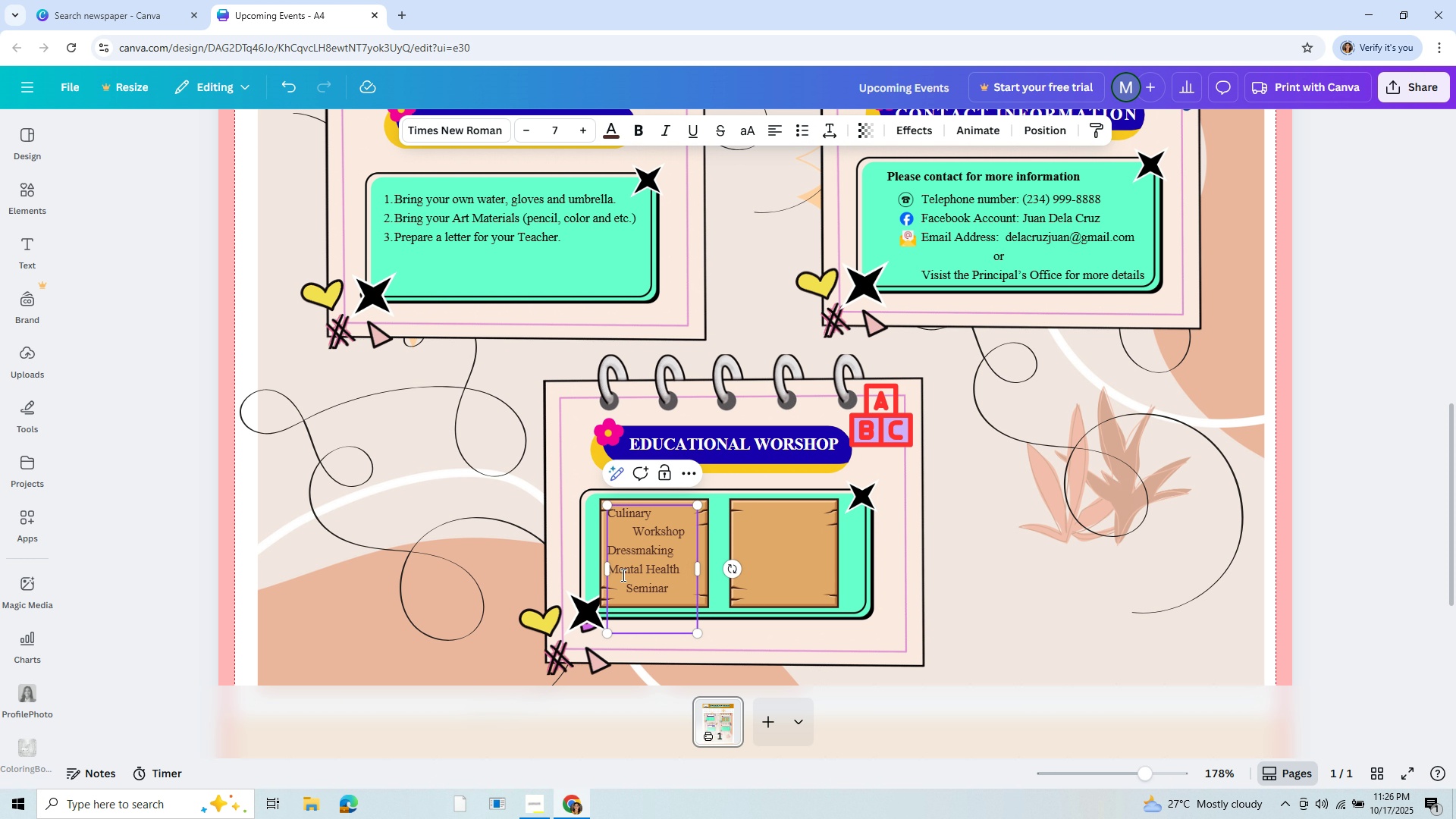 
key(Backspace)
 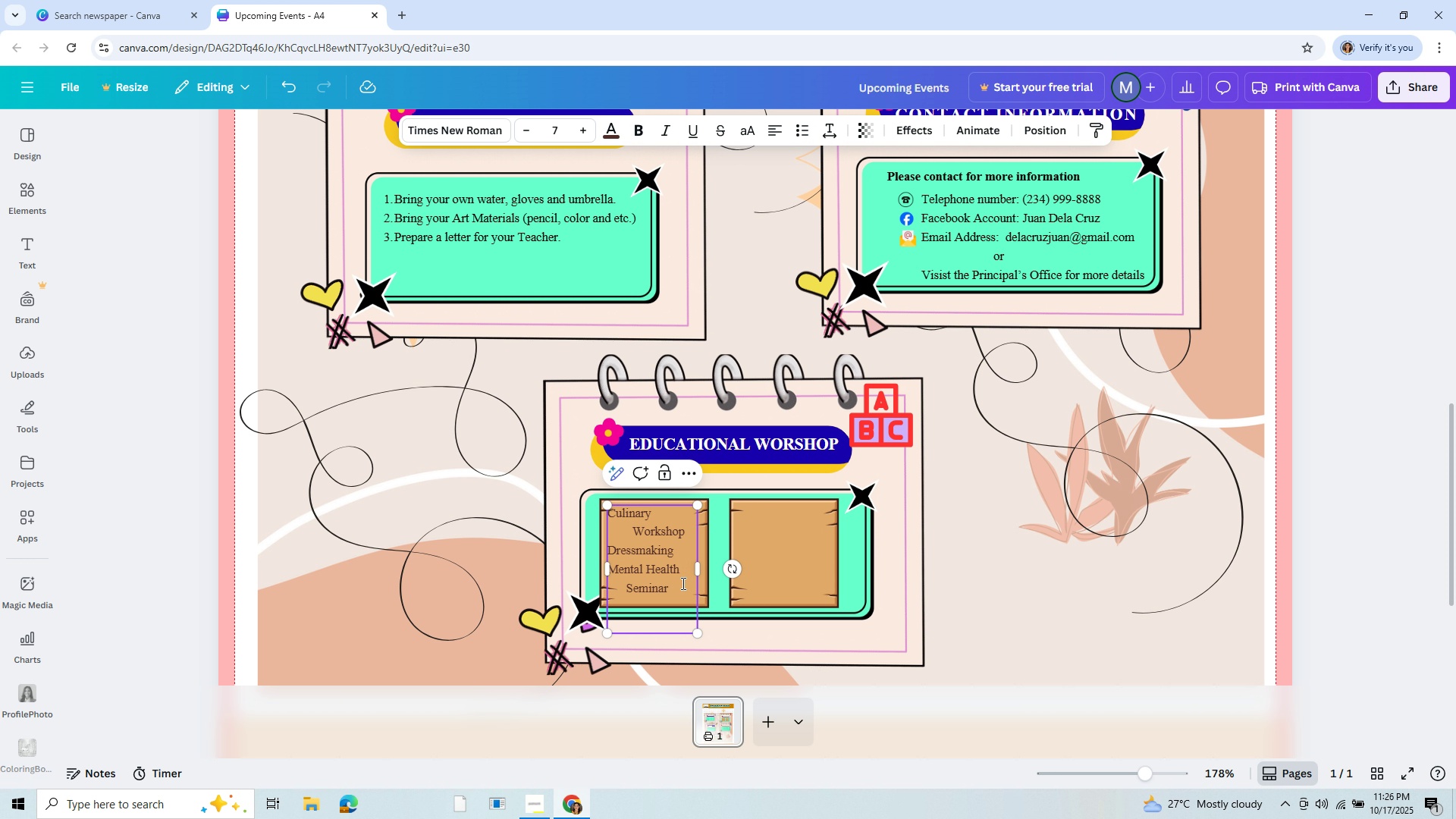 
left_click_drag(start_coordinate=[685, 598], to_coordinate=[609, 513])
 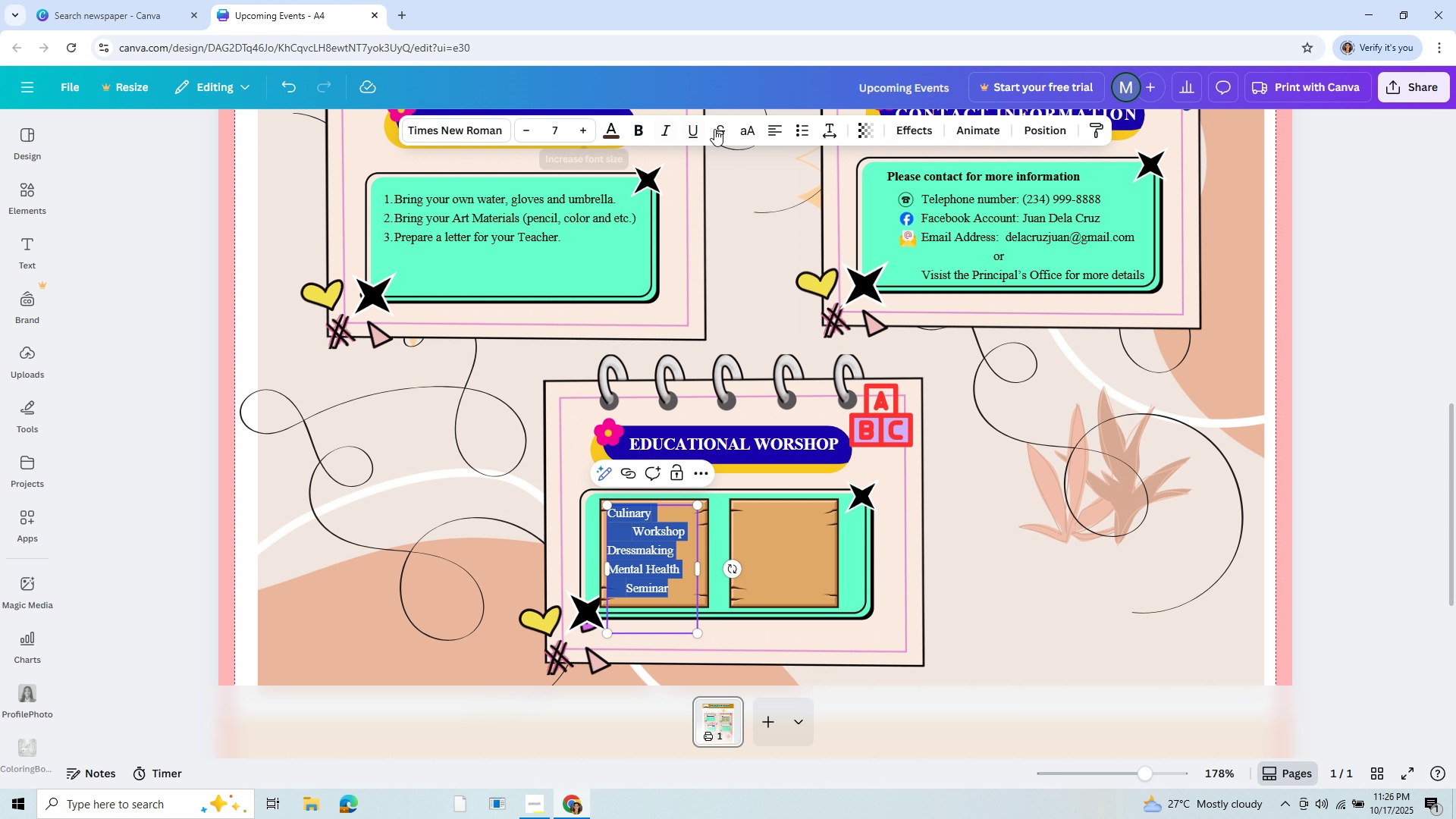 
mouse_move([786, 149])
 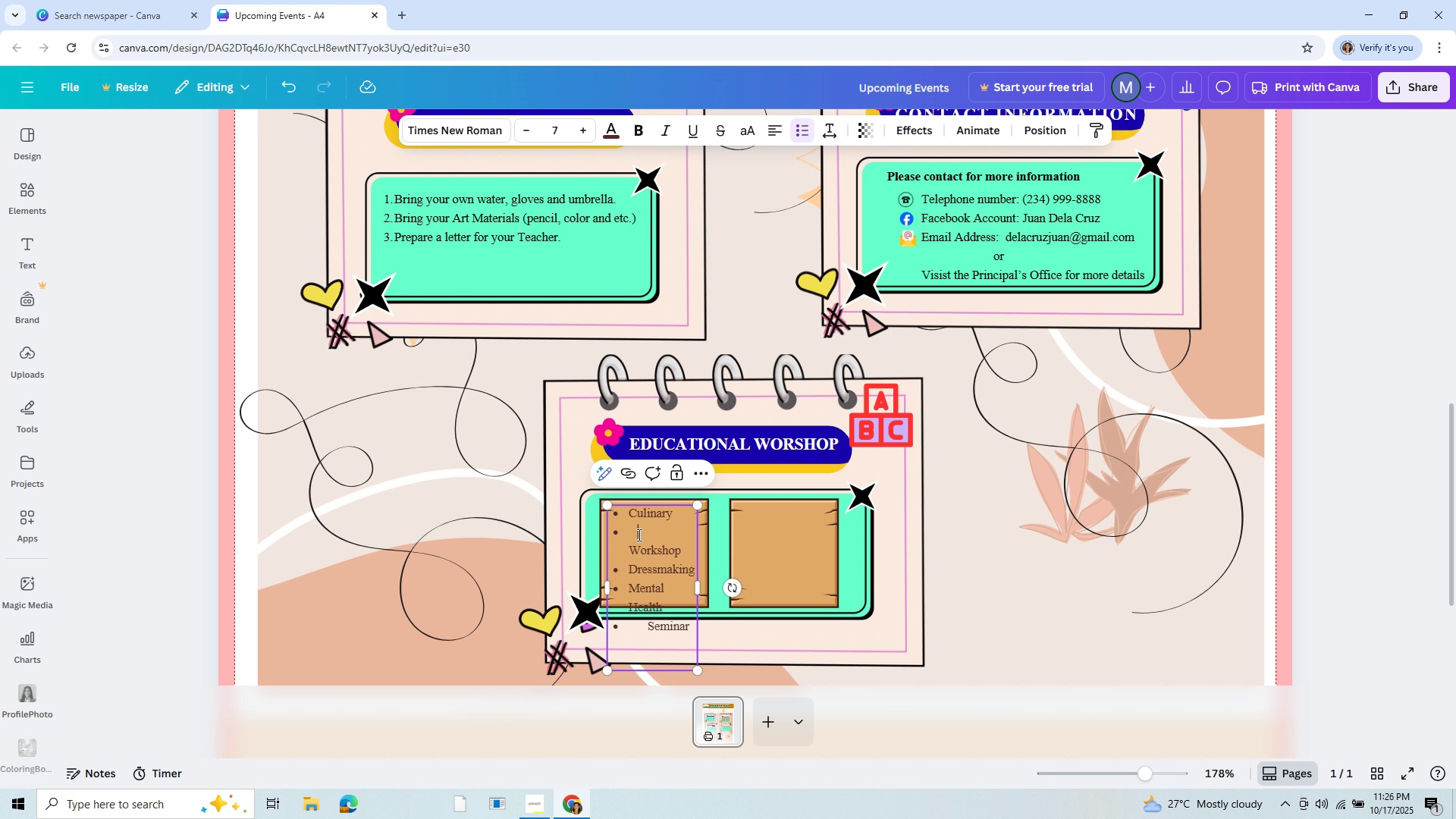 
left_click([638, 535])
 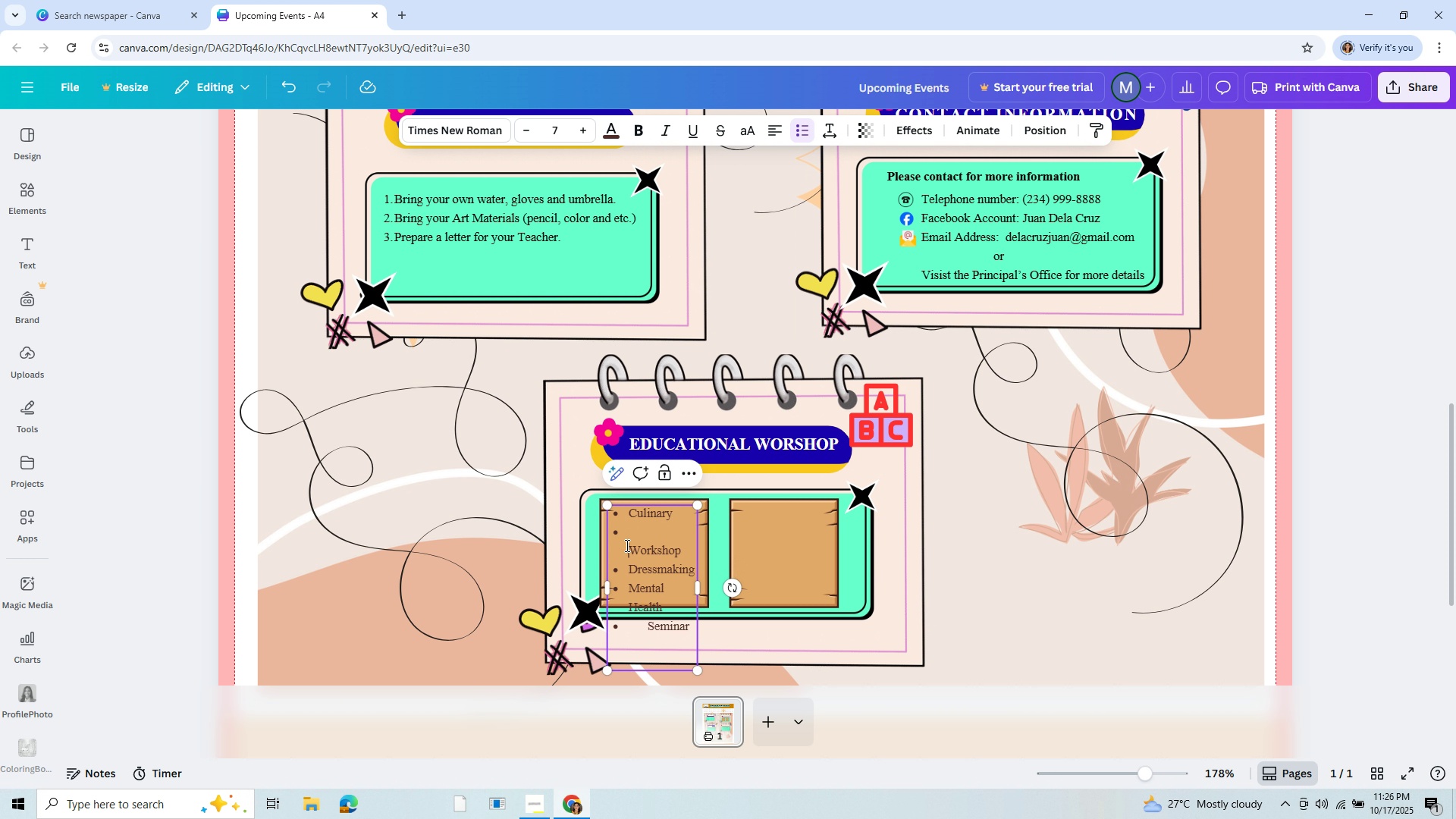 
left_click([626, 545])
 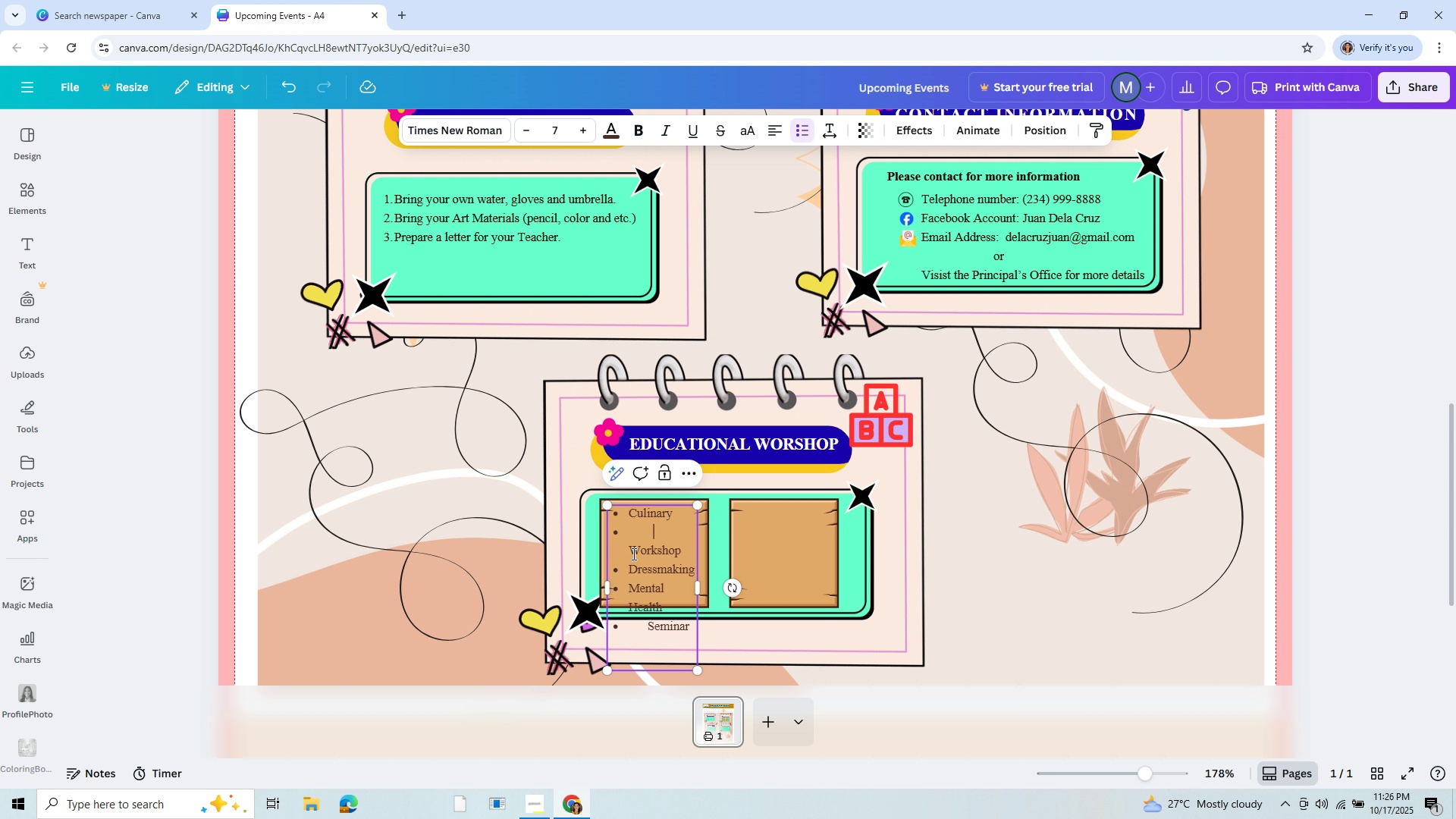 
left_click([629, 554])
 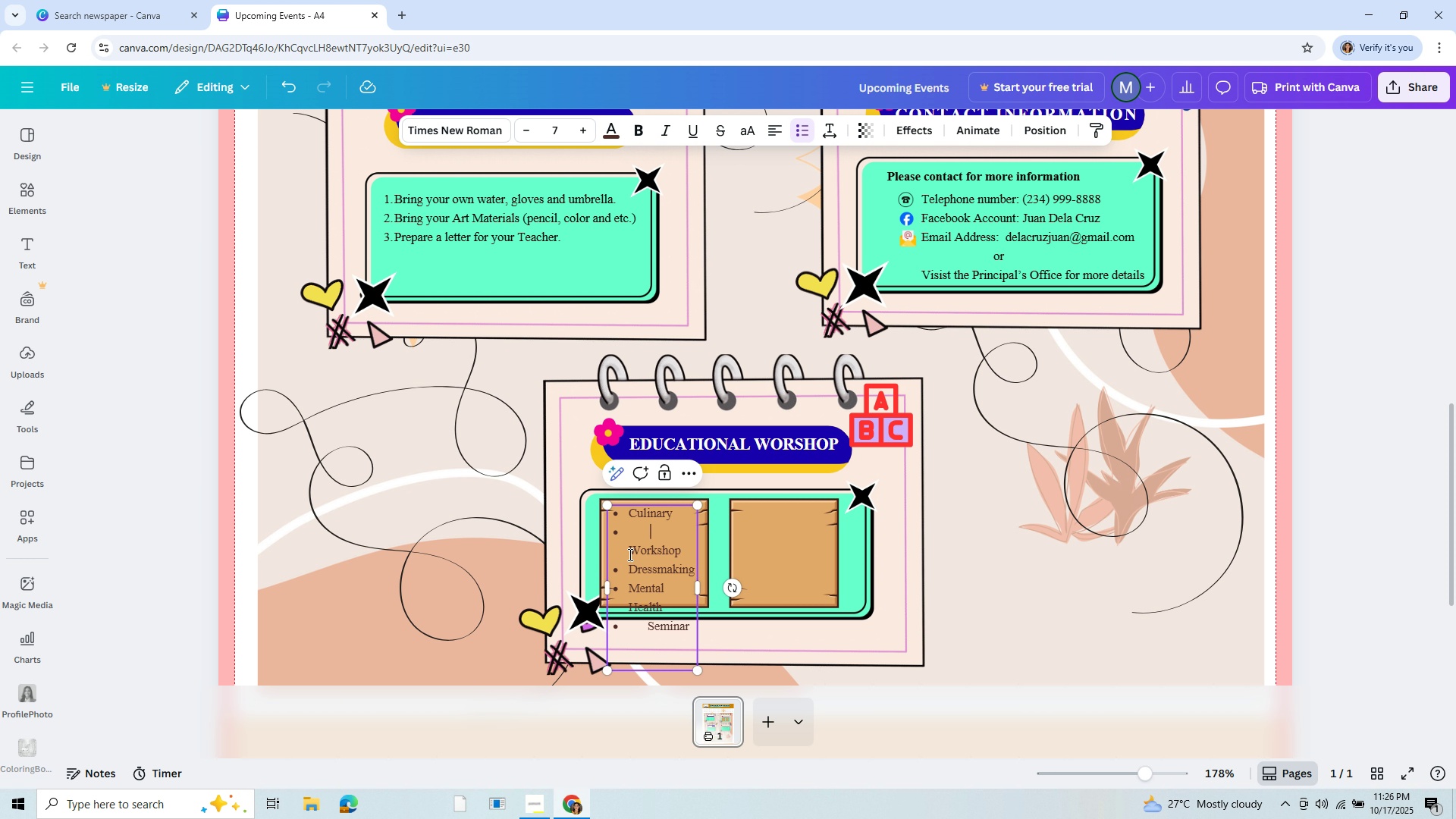 
key(Backspace)
 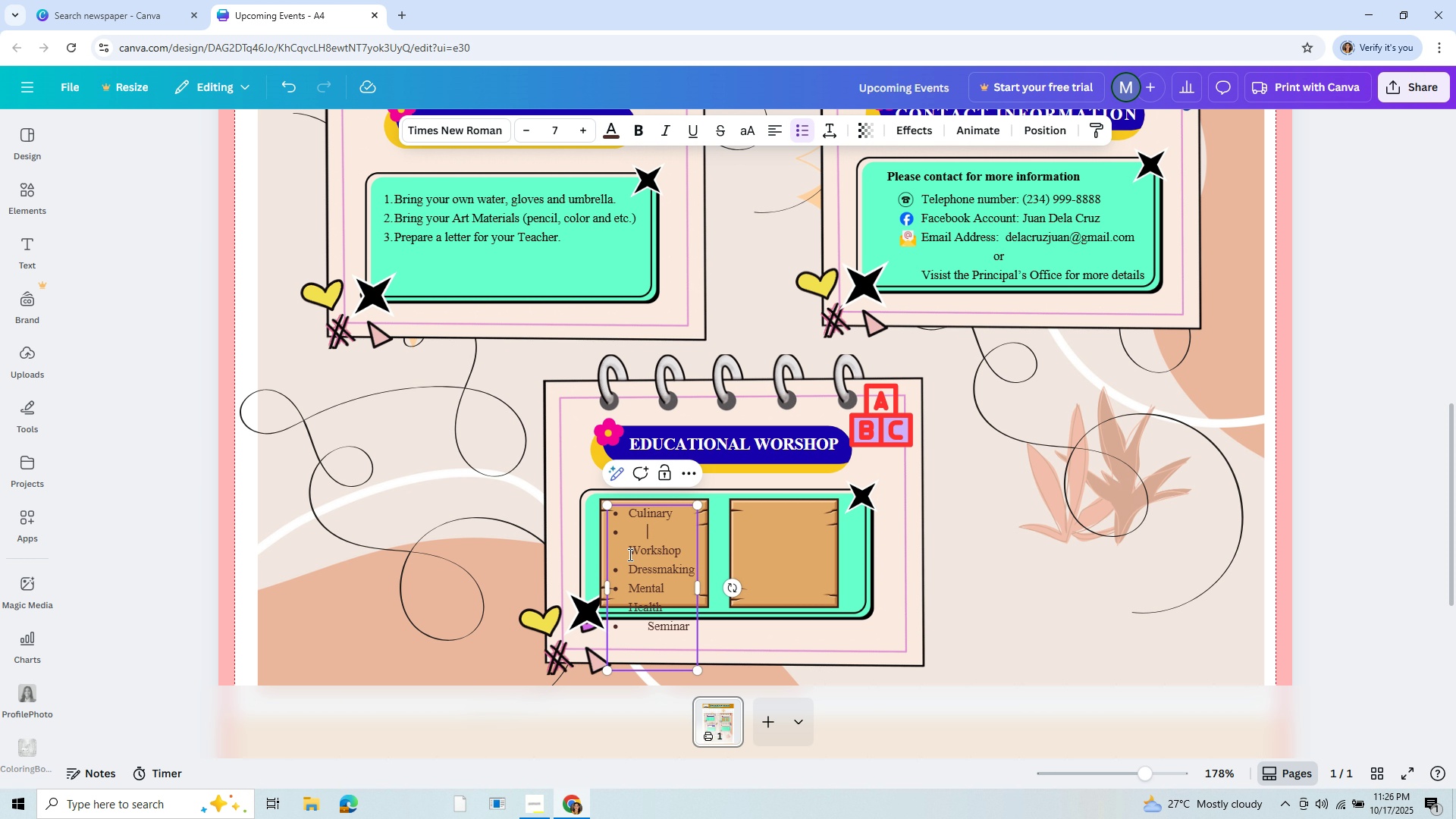 
key(Backspace)
 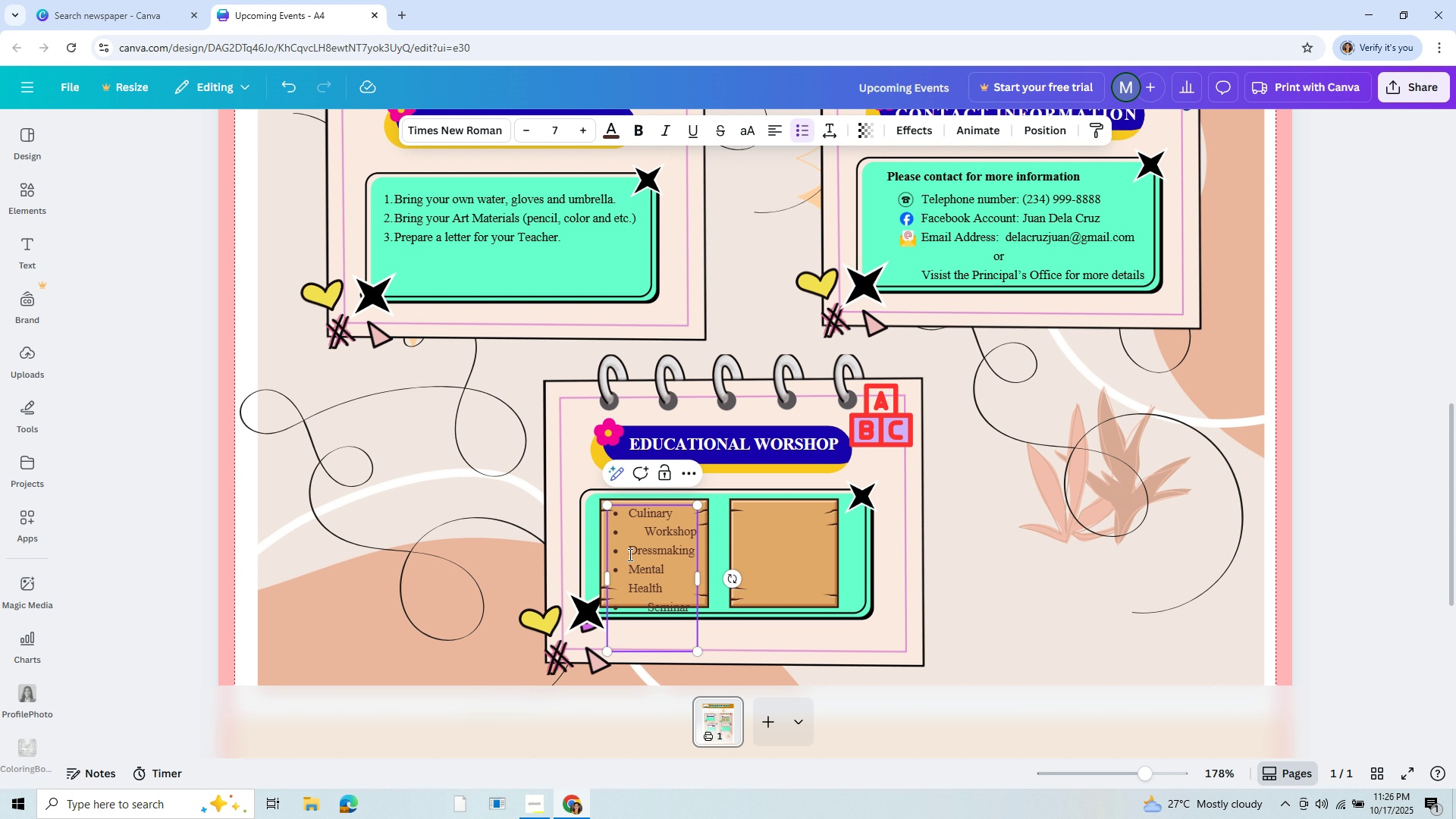 
key(Backspace)
 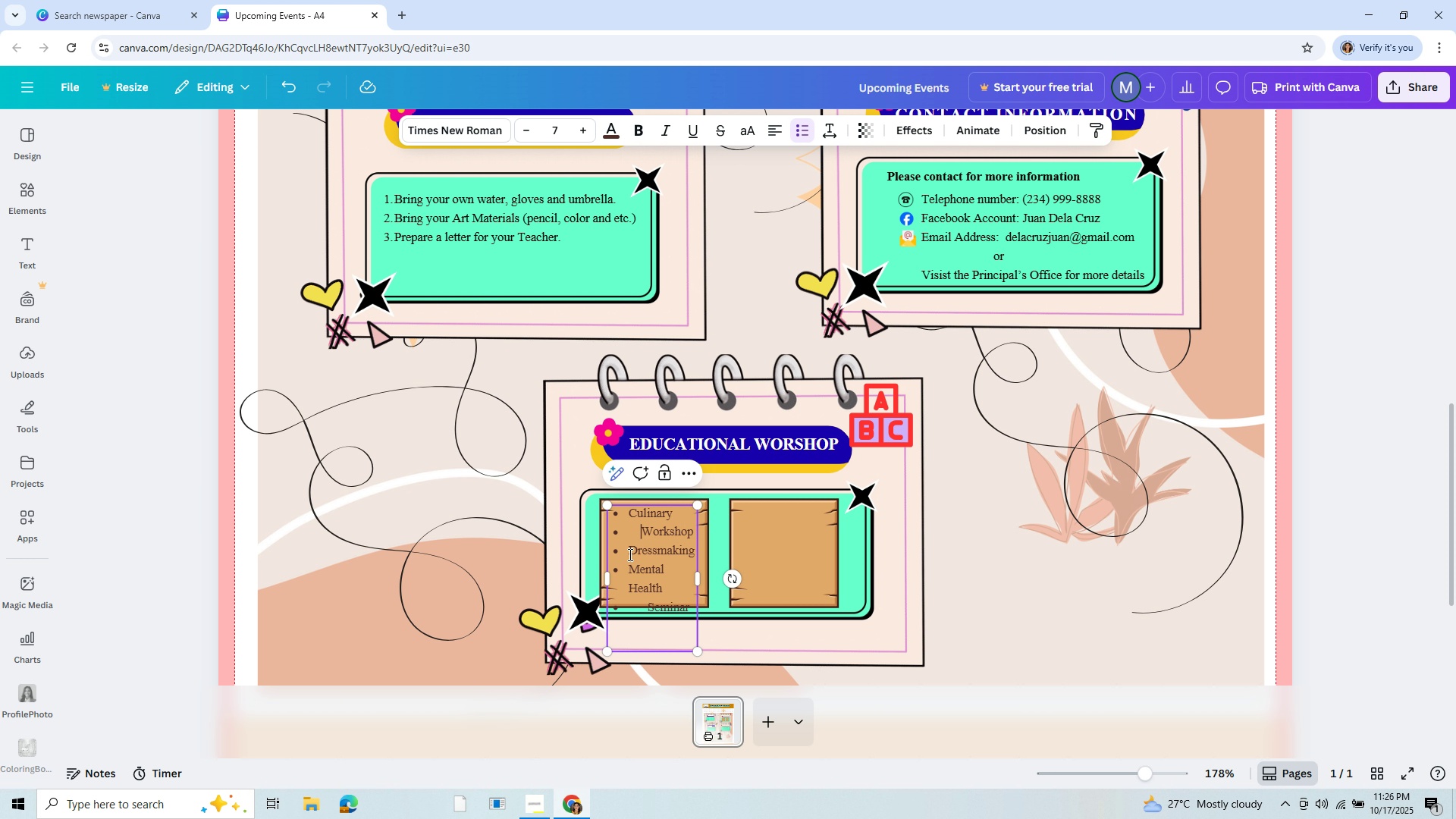 
key(Backspace)
 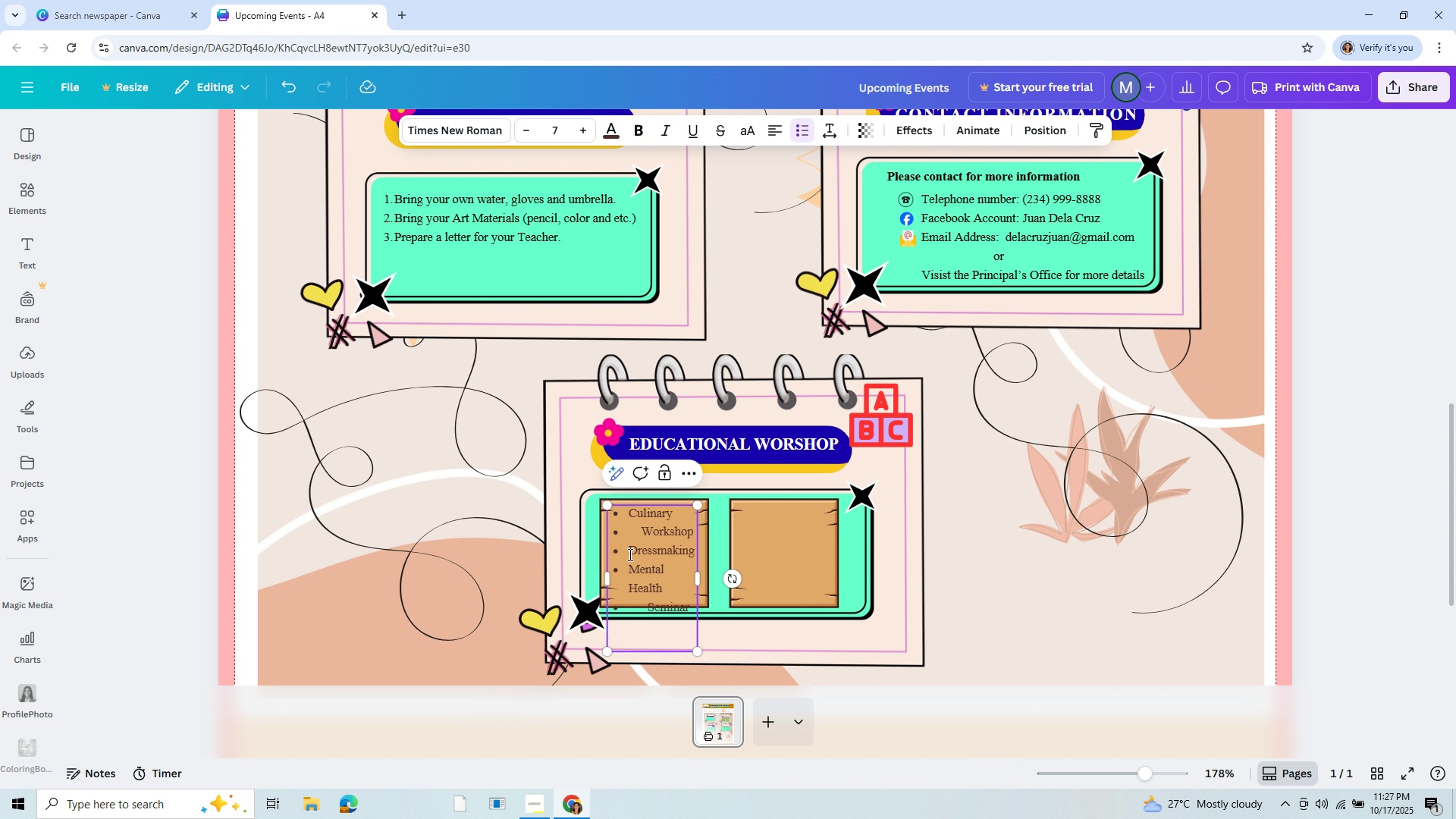 
key(Backspace)
 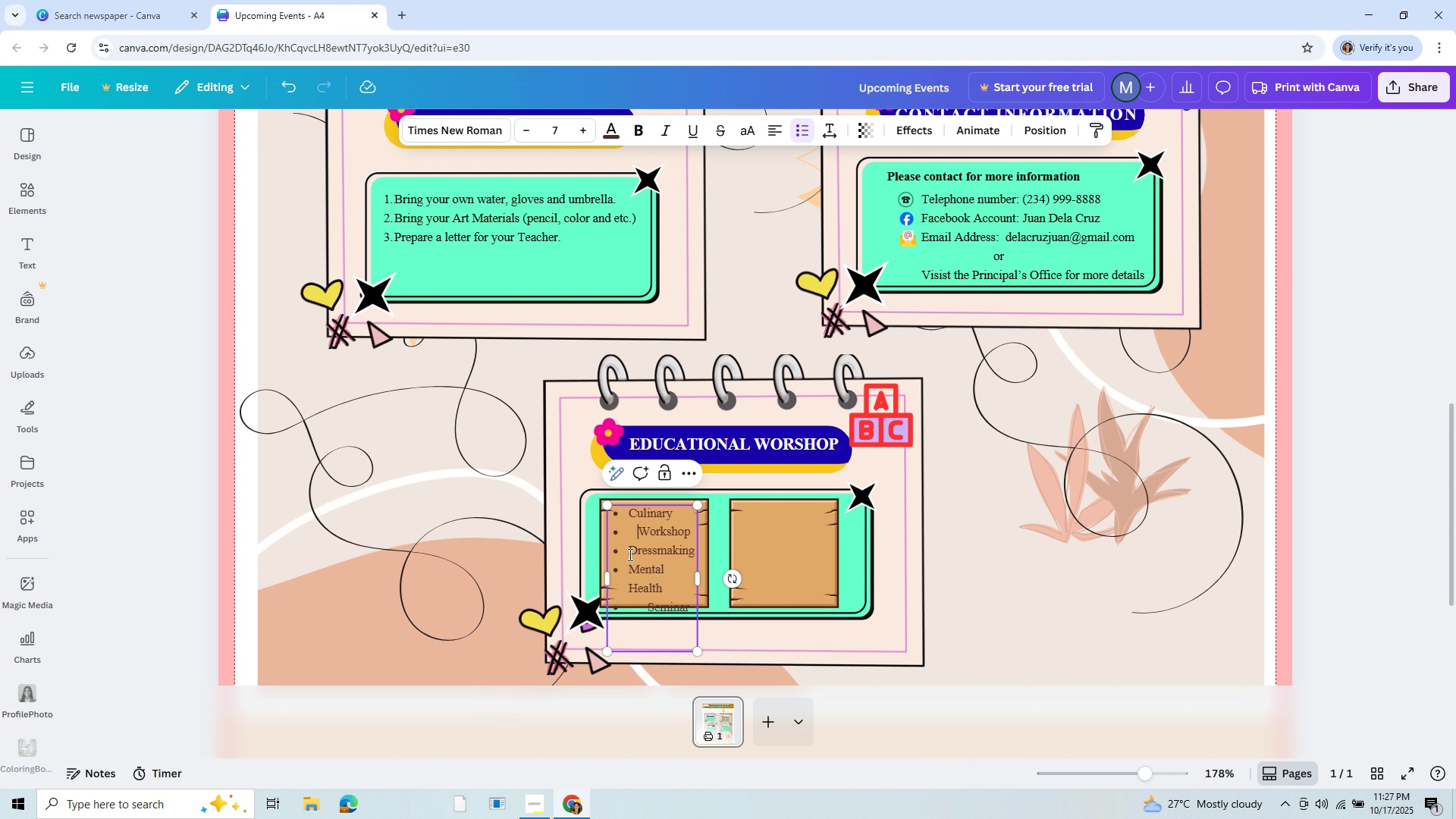 
key(Backspace)
 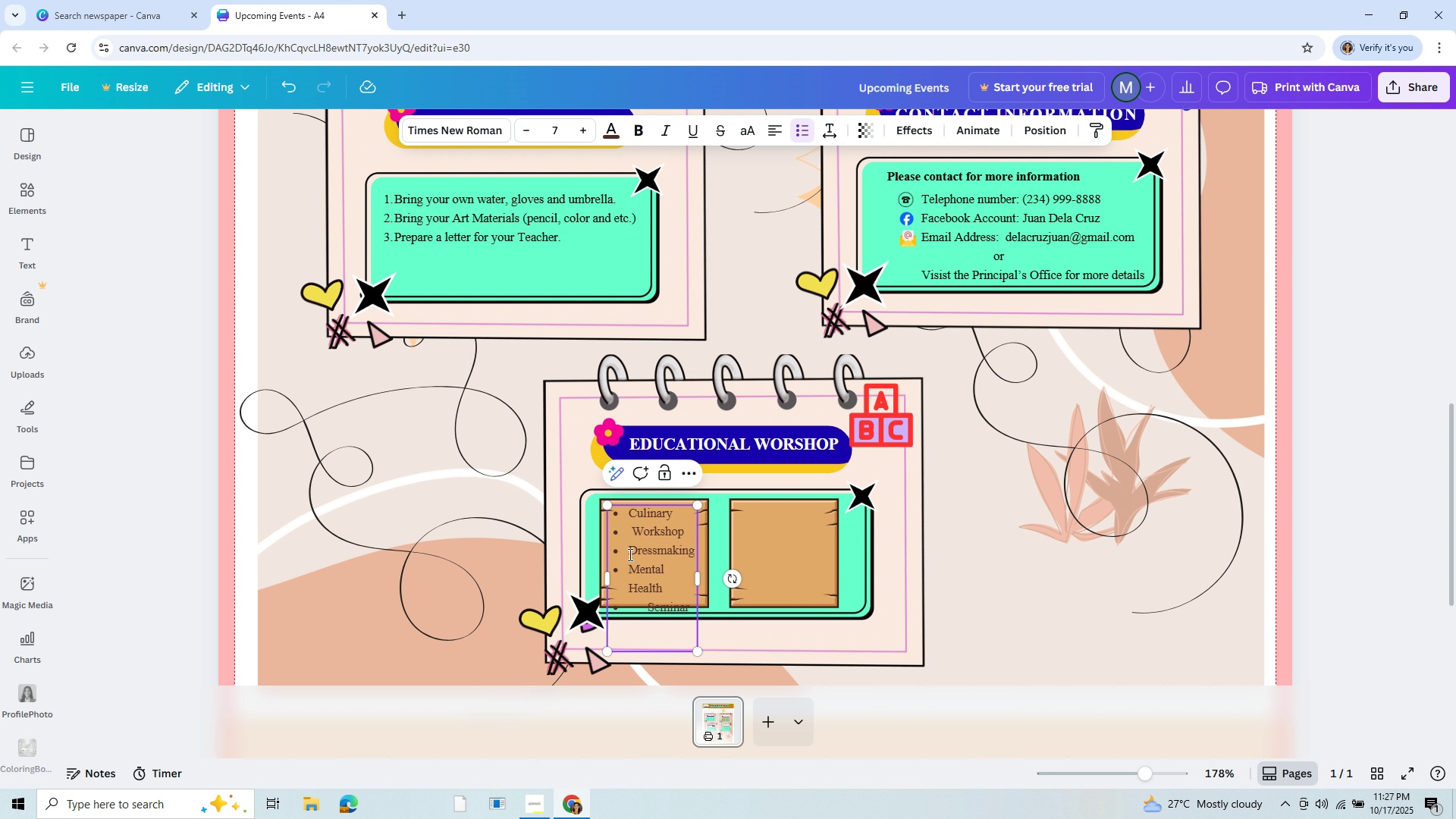 
key(Backspace)
 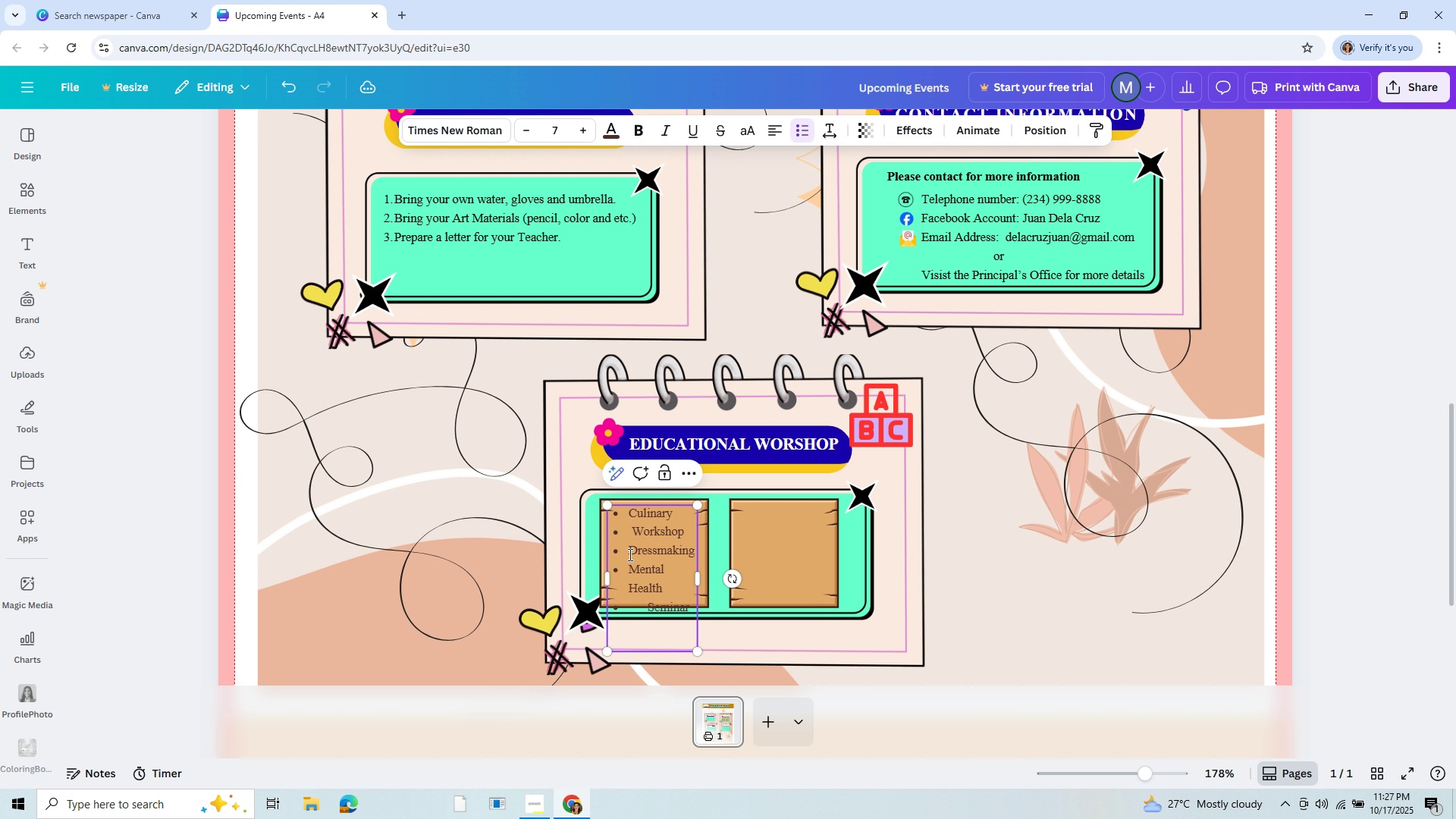 
key(Backspace)
 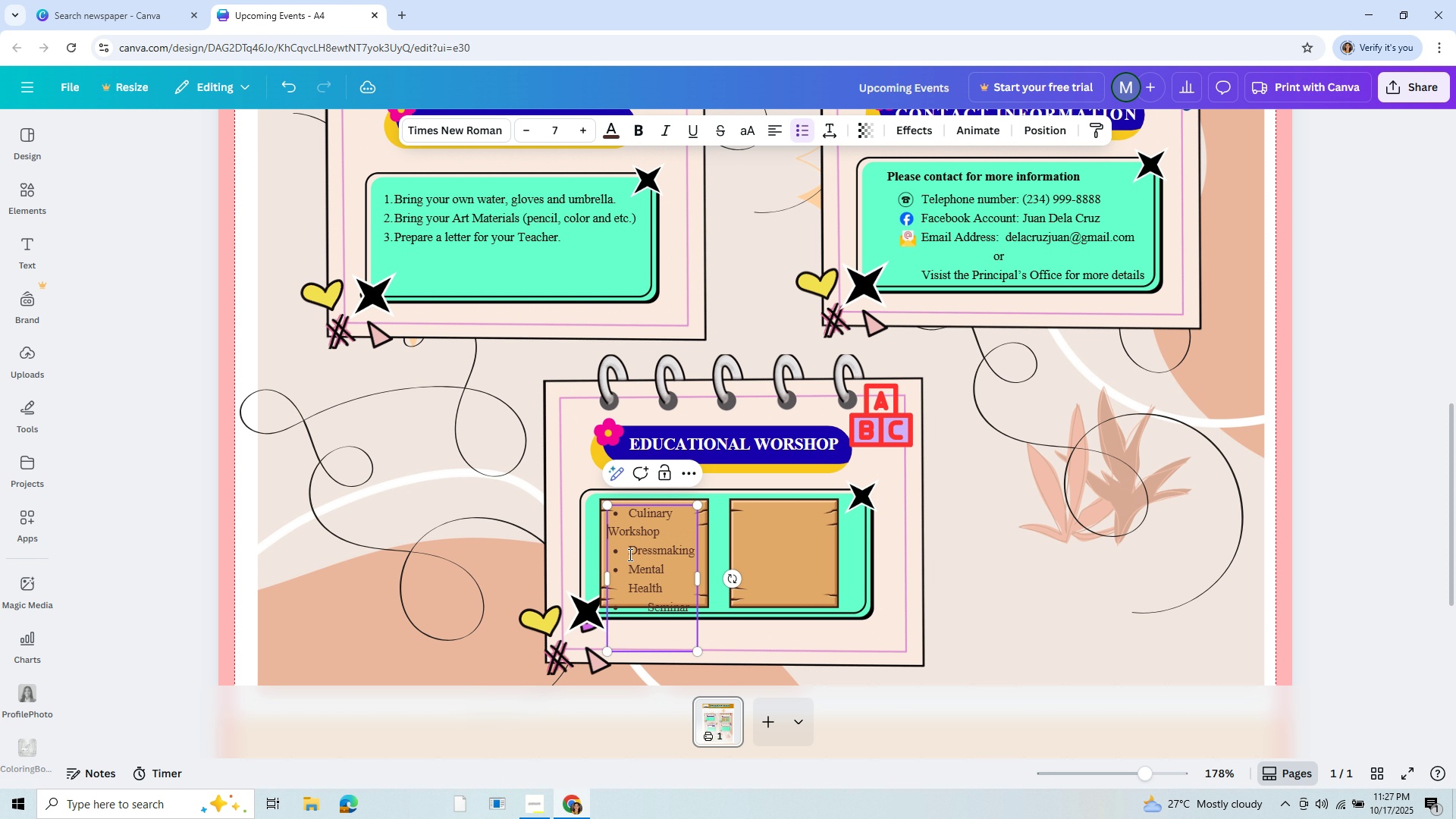 
key(Backspace)
 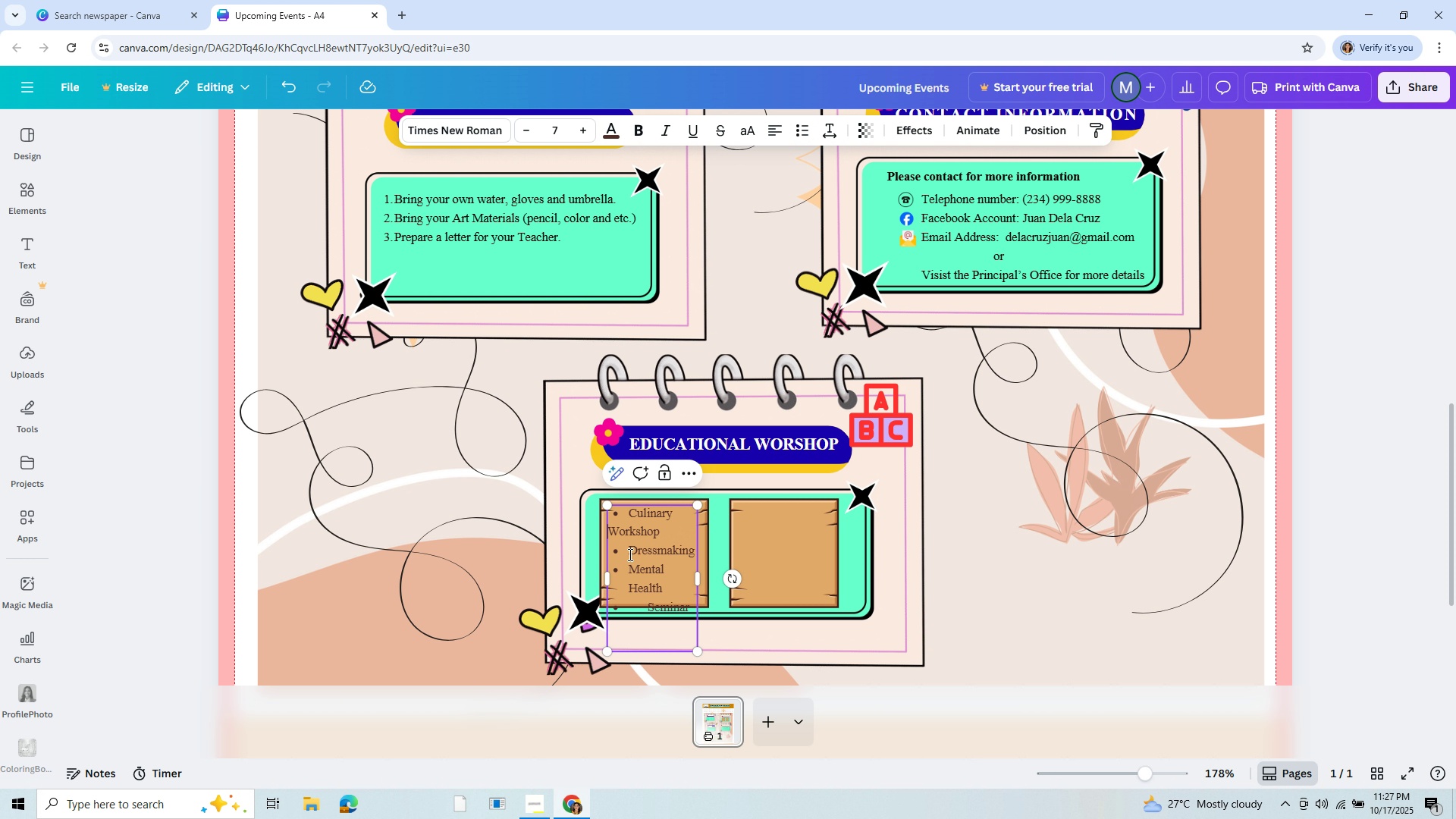 
key(Space)
 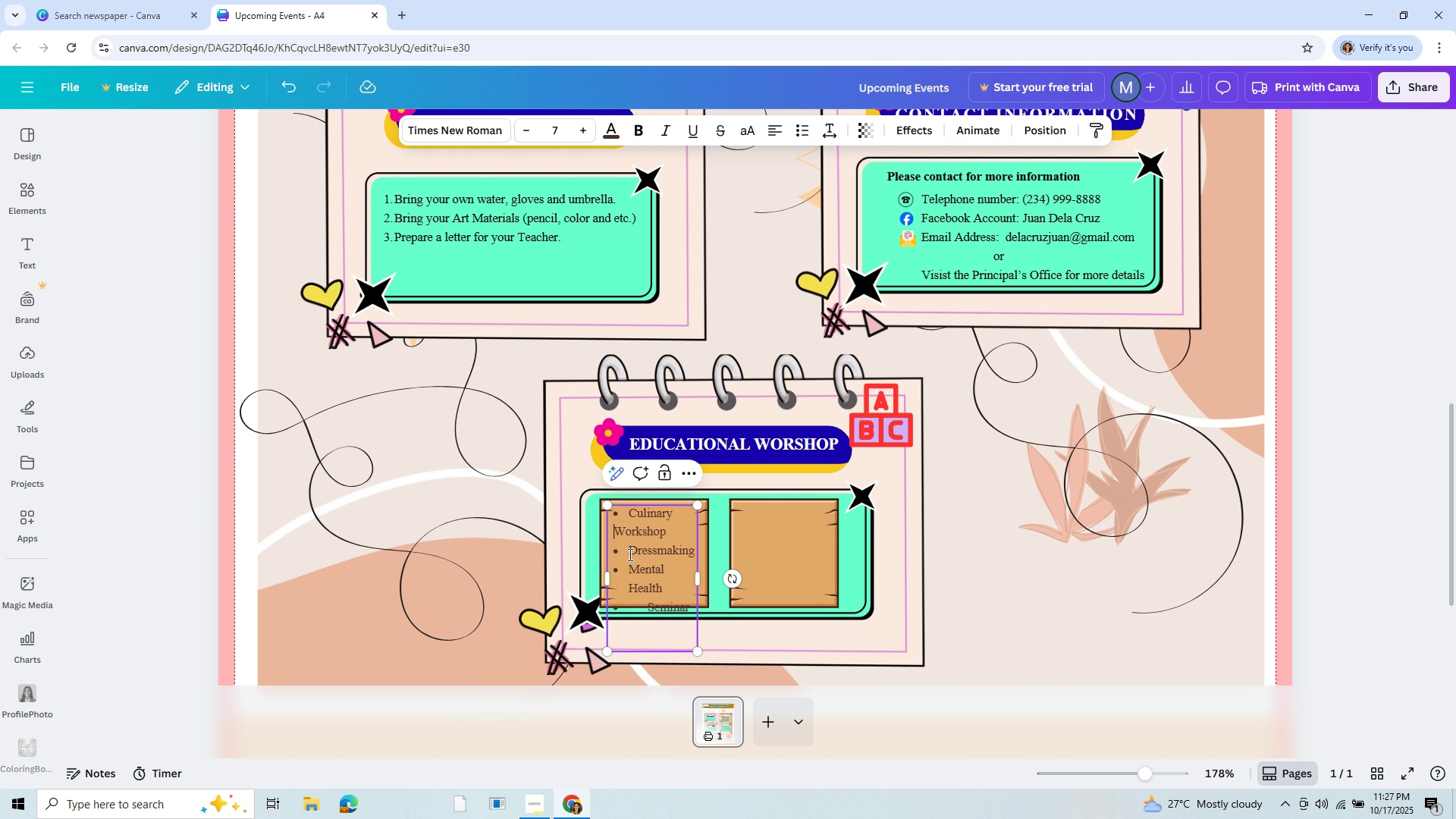 
hold_key(key=Space, duration=0.38)
 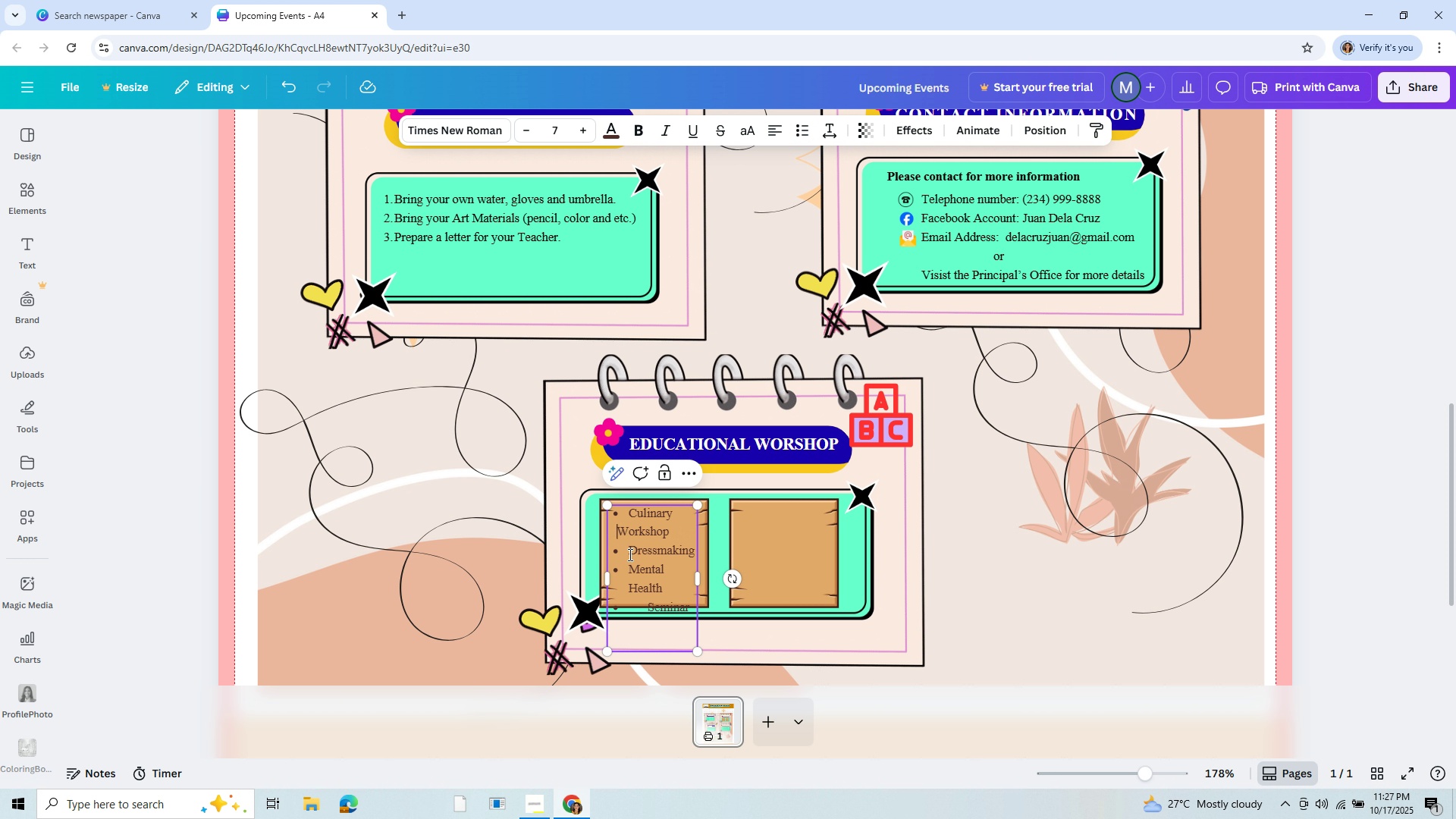 
key(Space)
 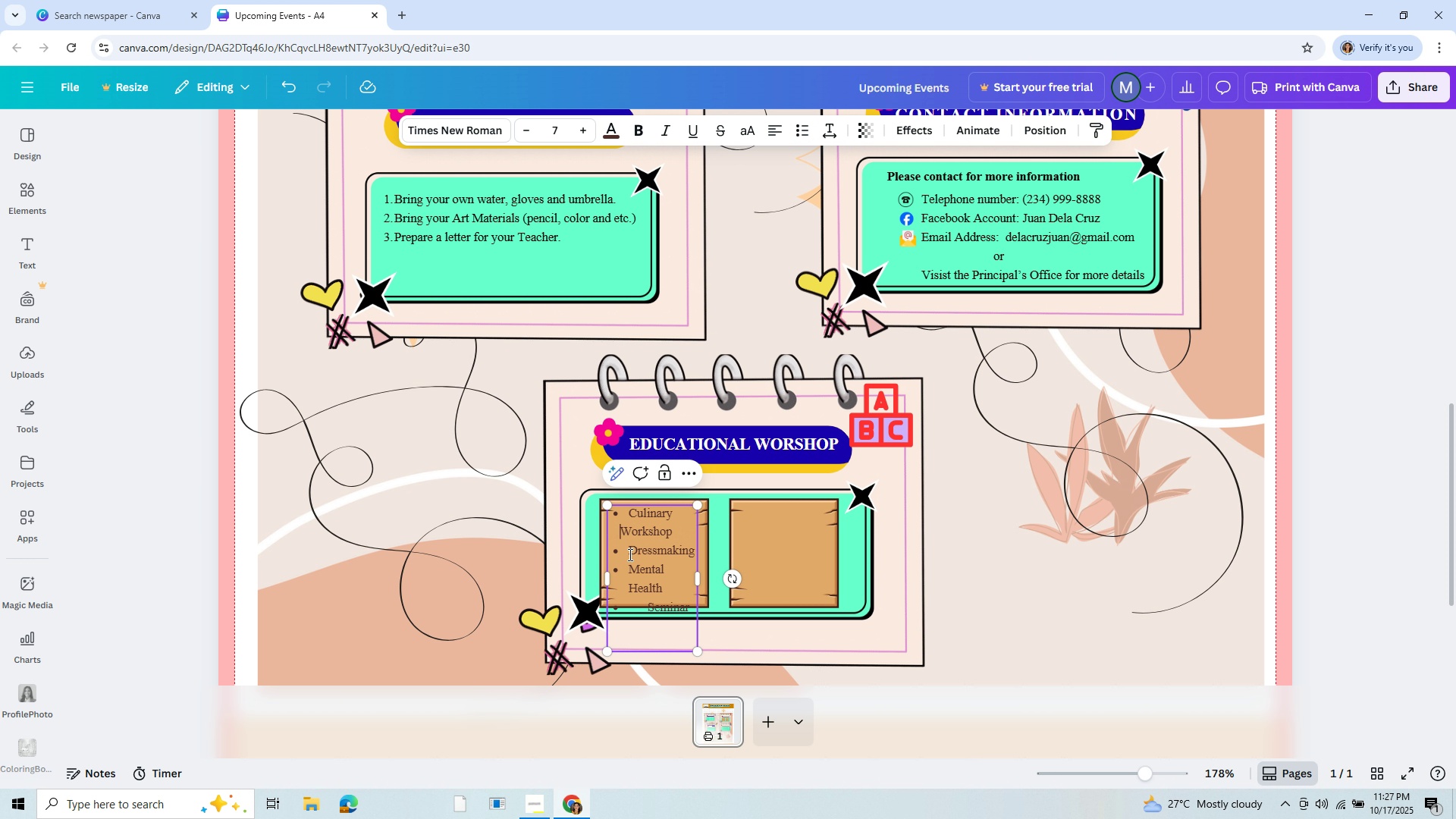 
hold_key(key=Space, duration=0.6)
 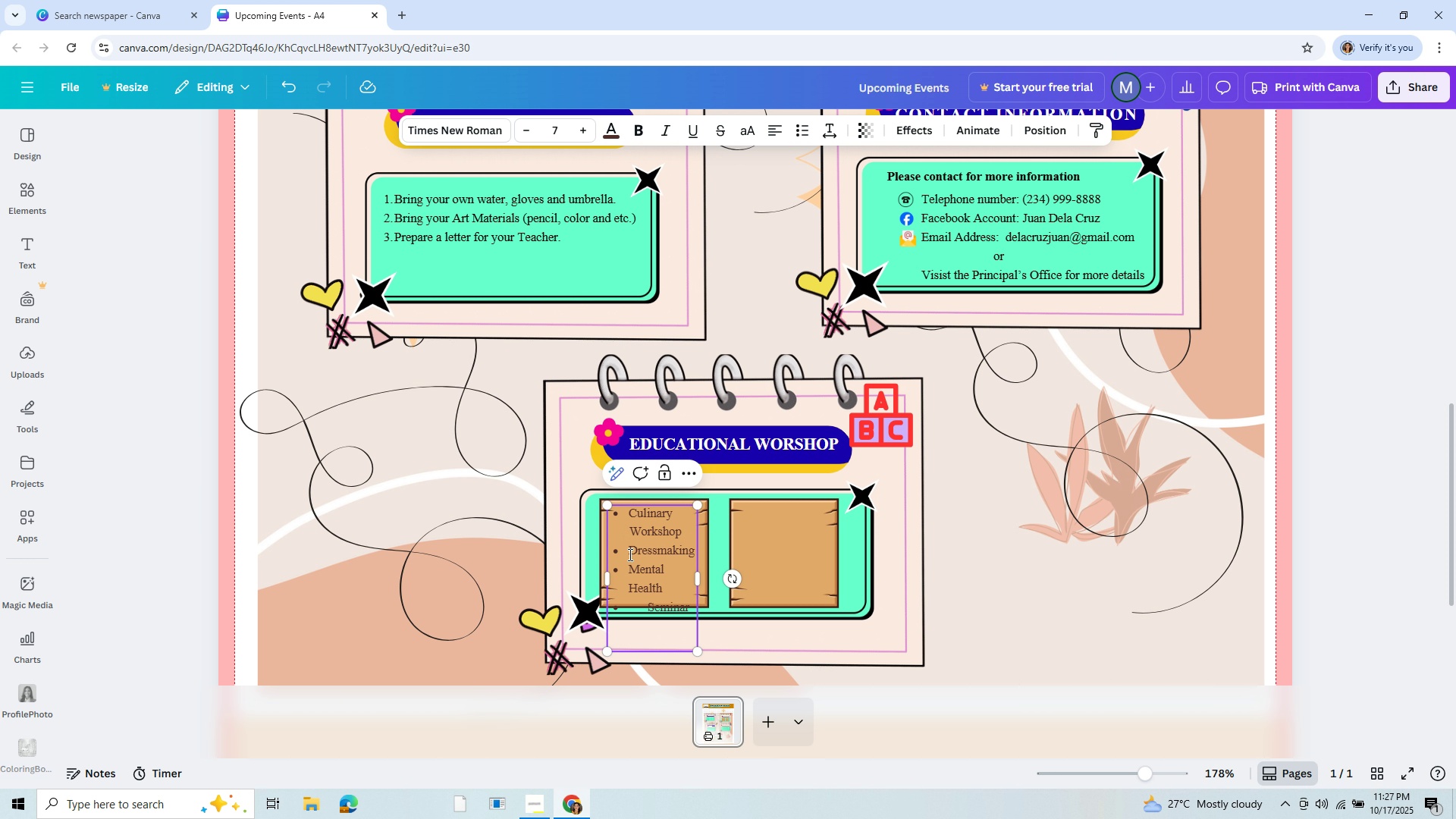 
key(Space)
 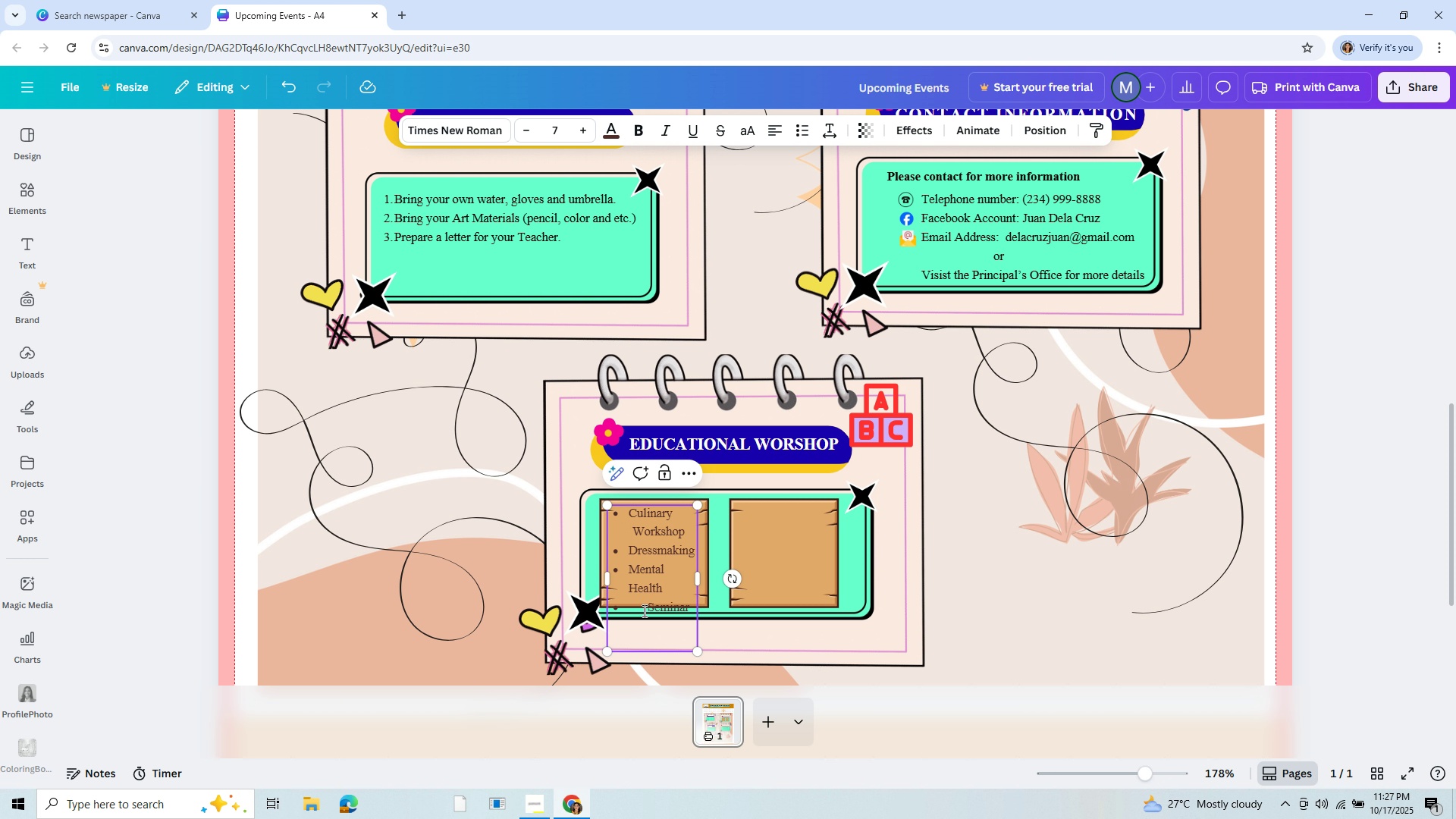 
left_click([643, 605])
 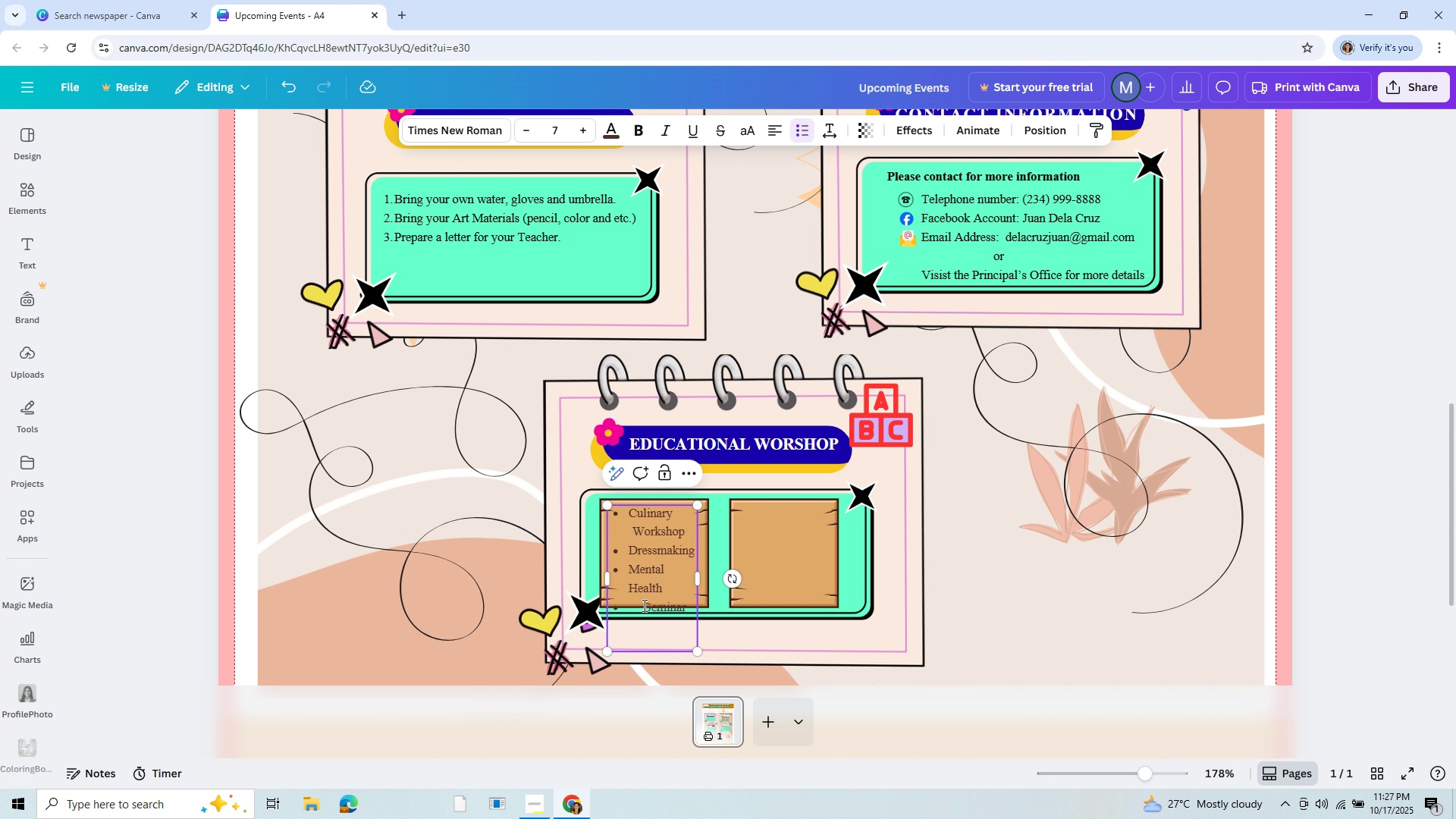 
key(Backspace)
 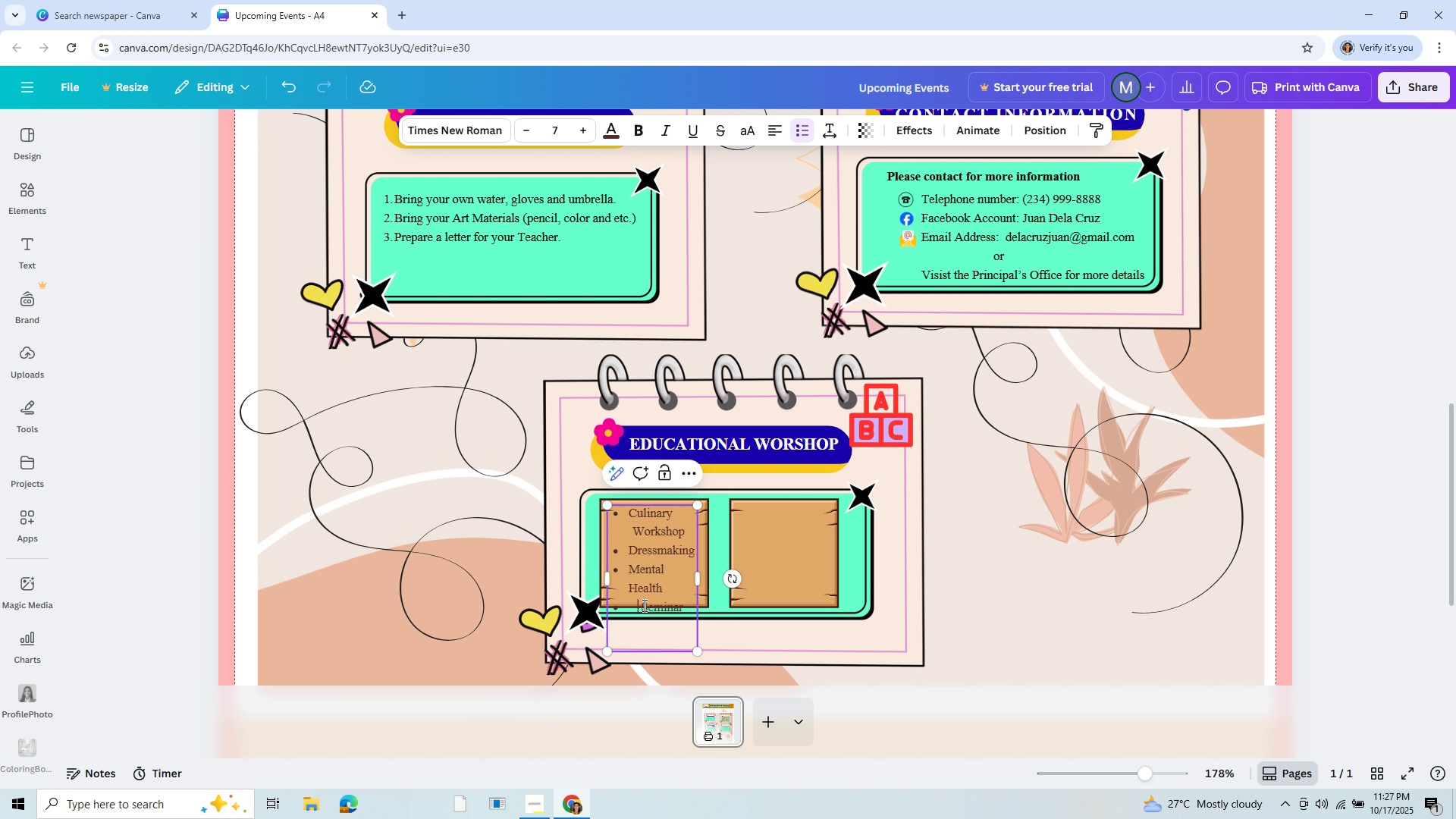 
key(Backspace)
 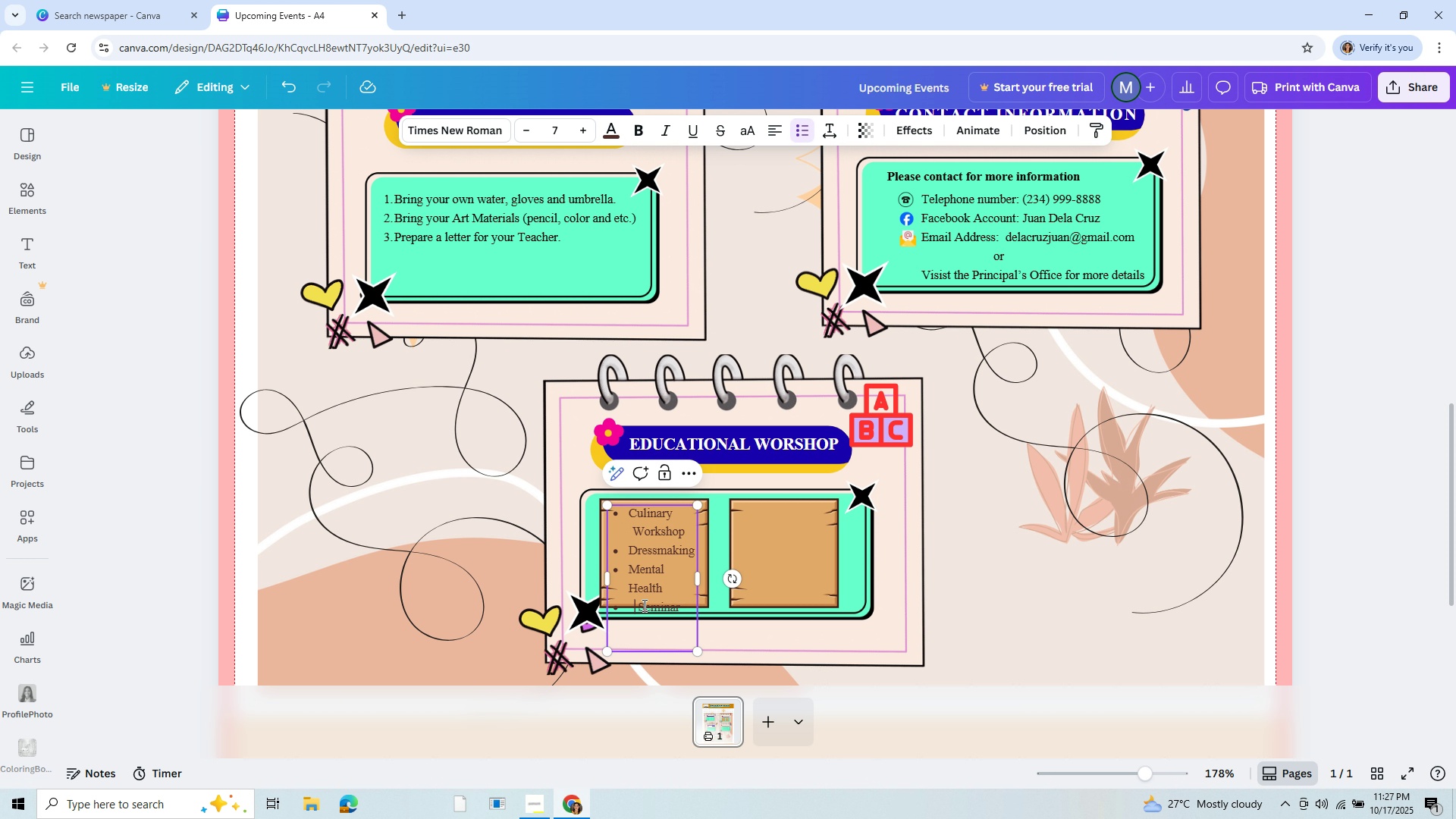 
key(Backspace)
 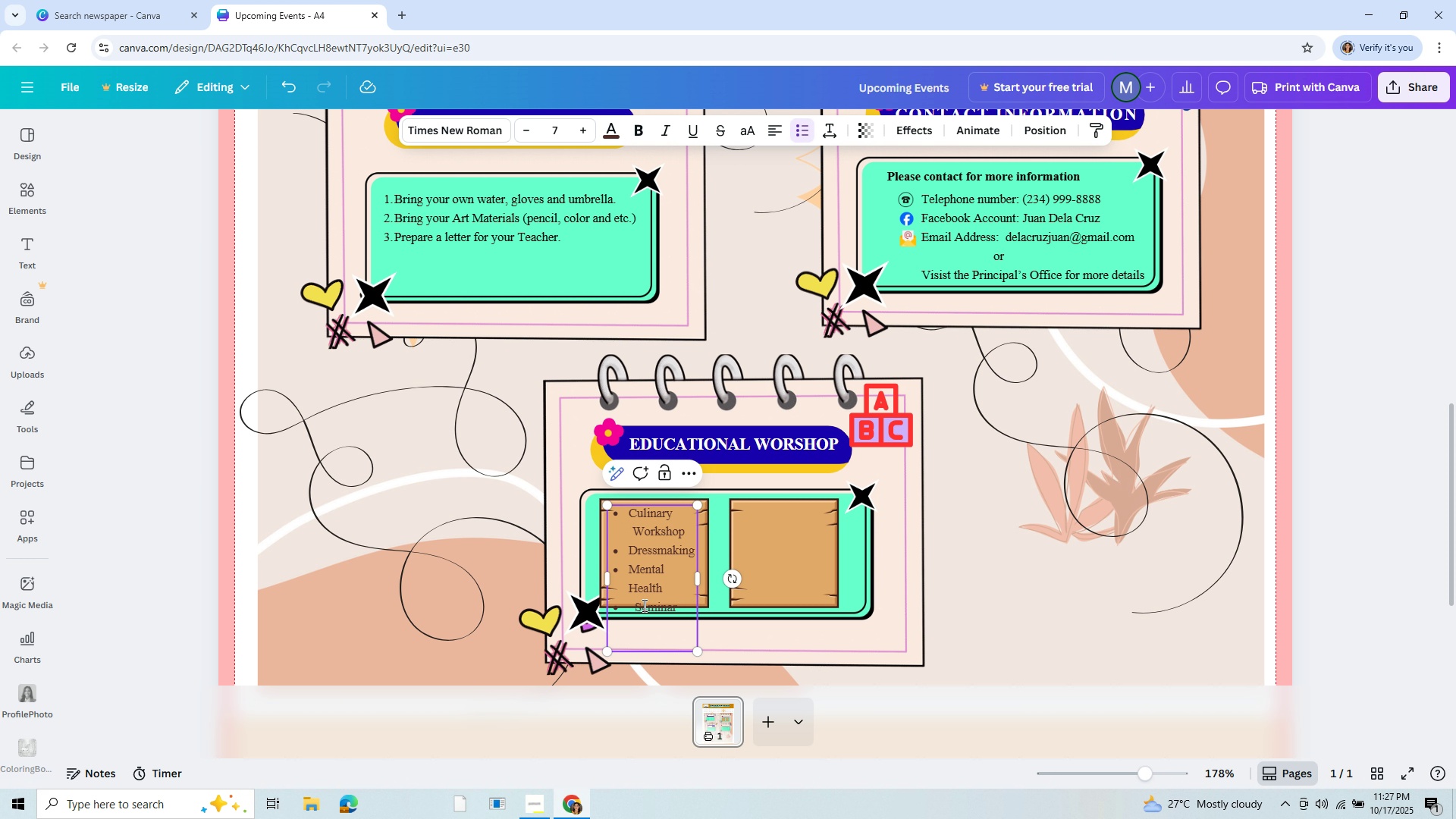 
key(Backspace)
 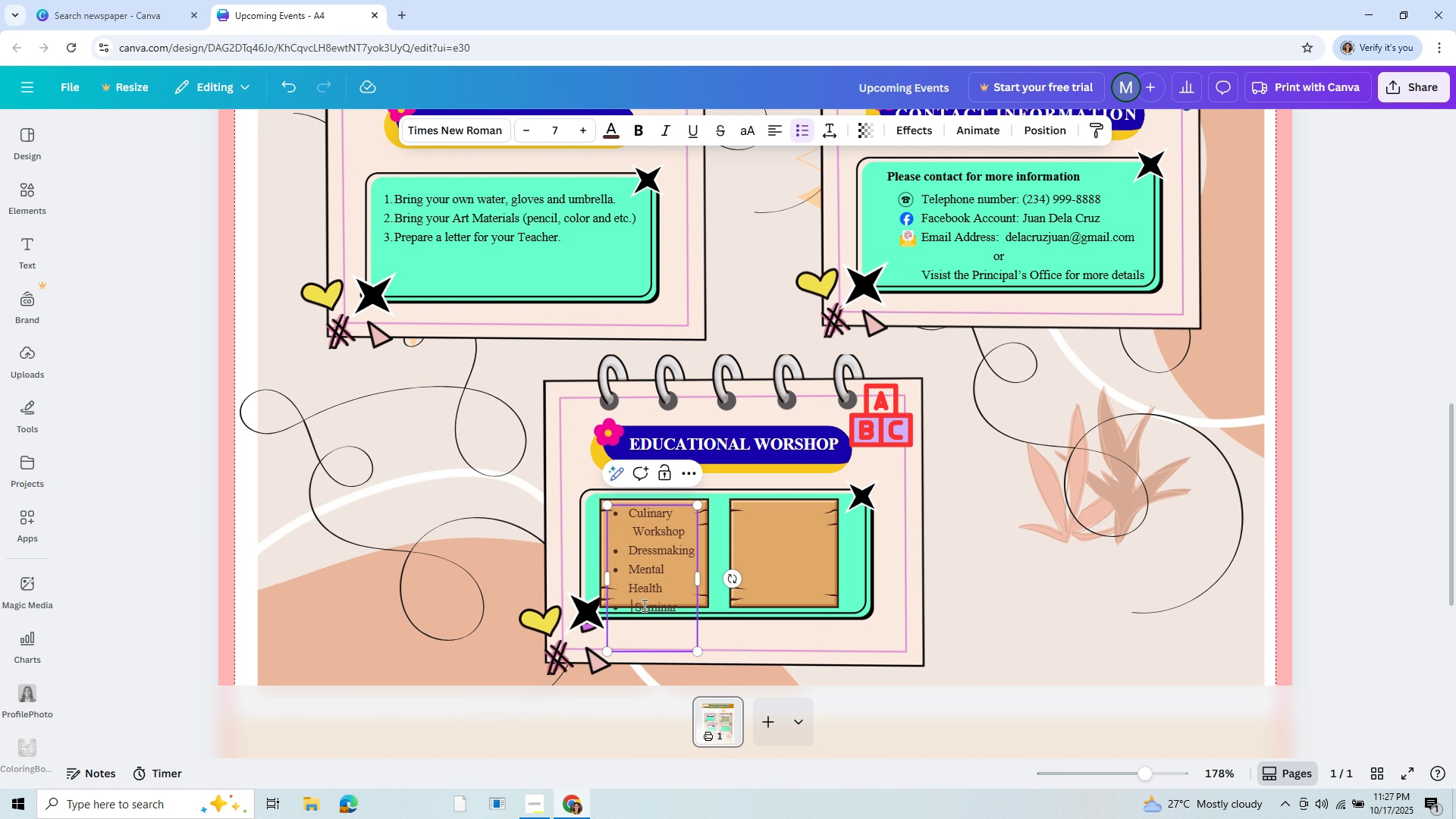 
key(Backspace)
 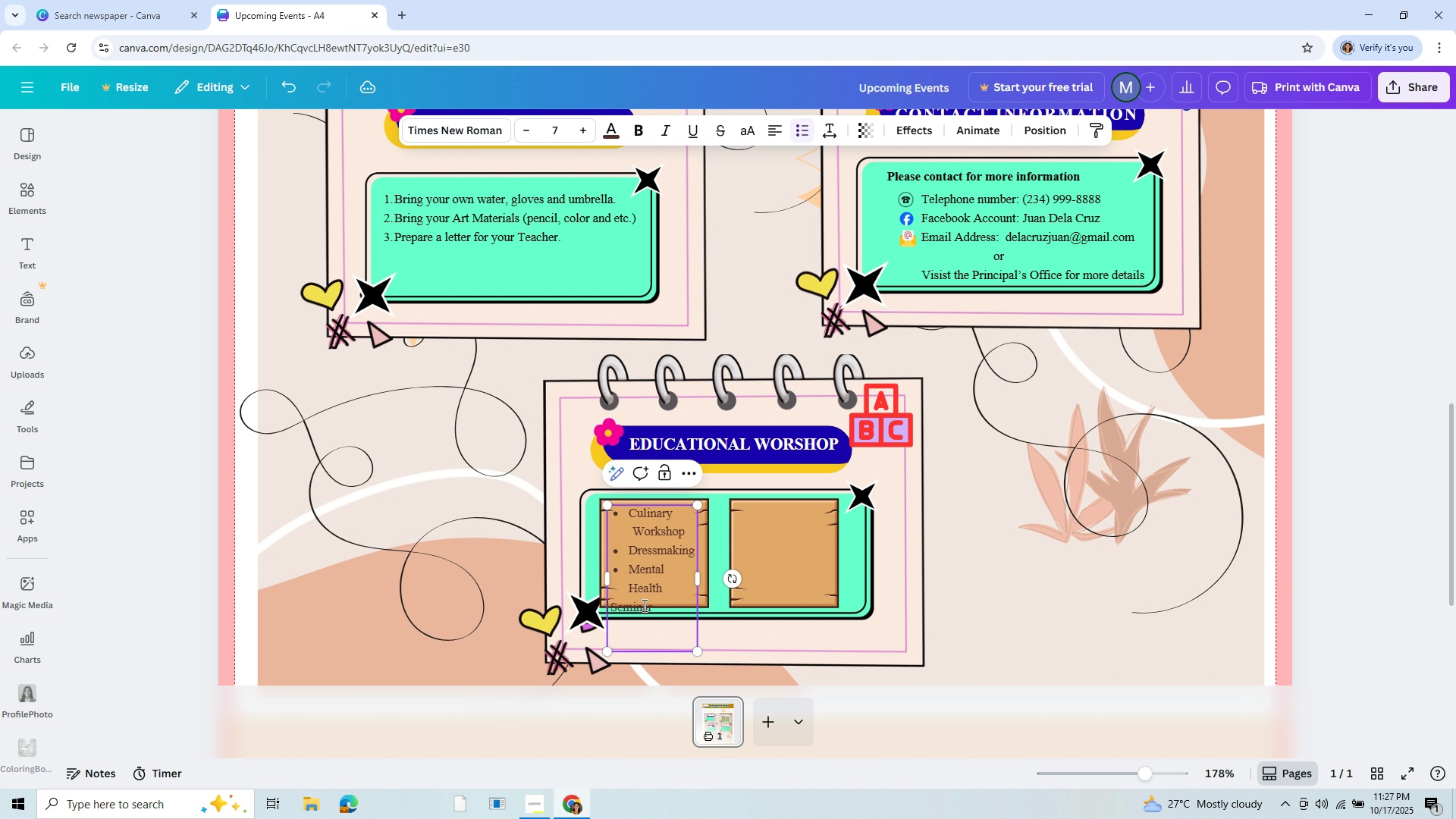 
key(Backspace)
 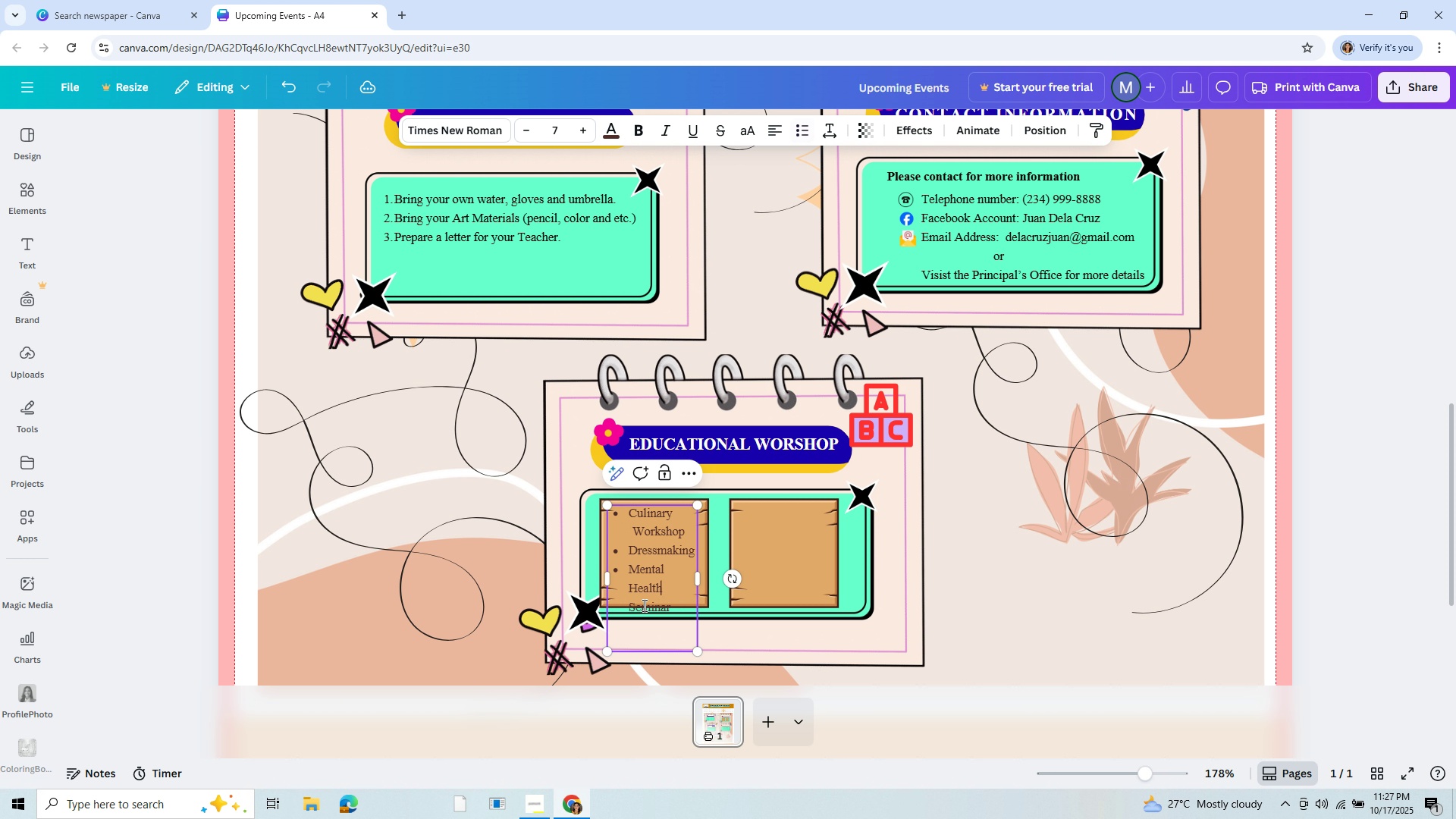 
key(Backspace)
 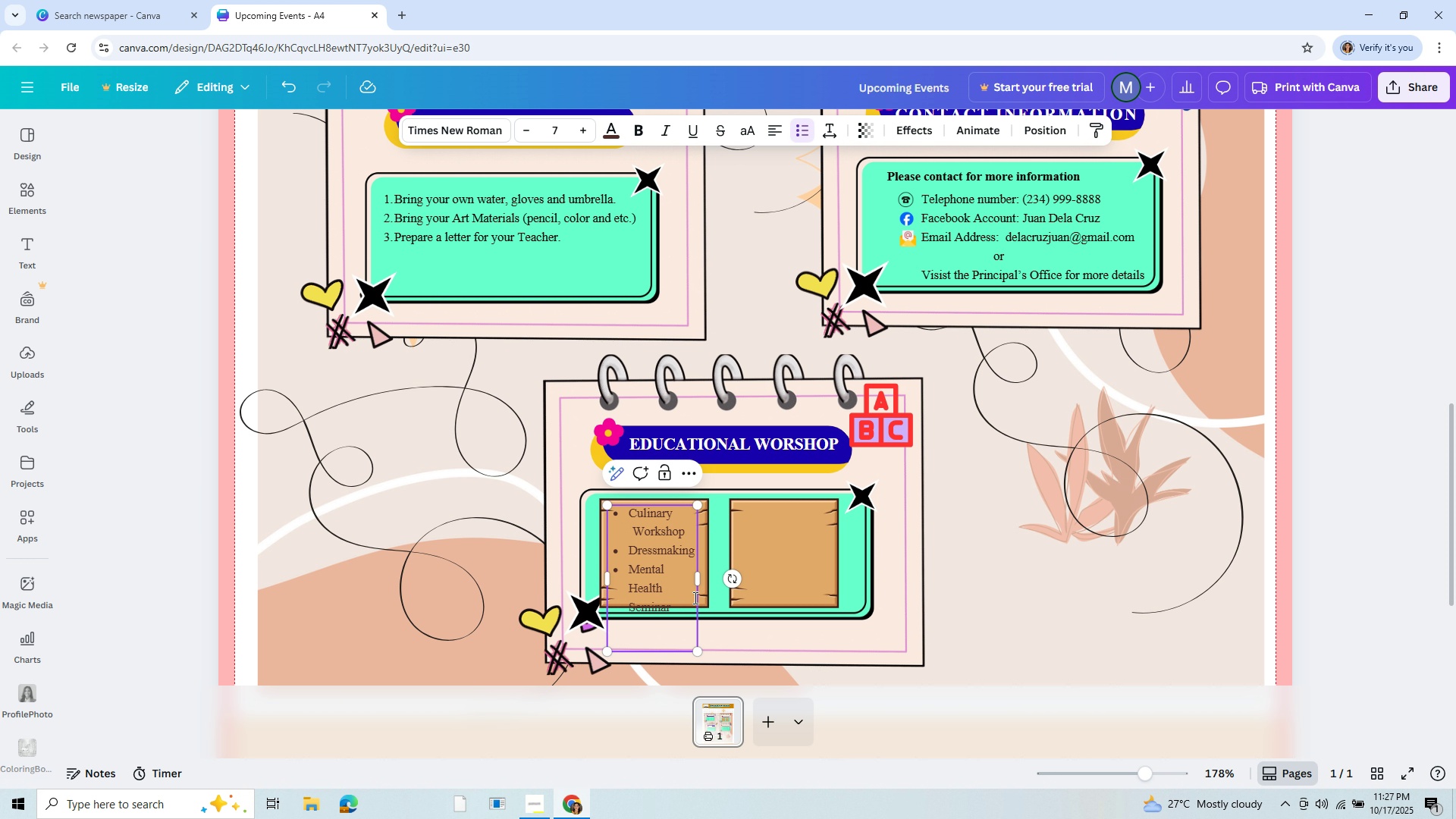 
left_click_drag(start_coordinate=[702, 582], to_coordinate=[752, 573])
 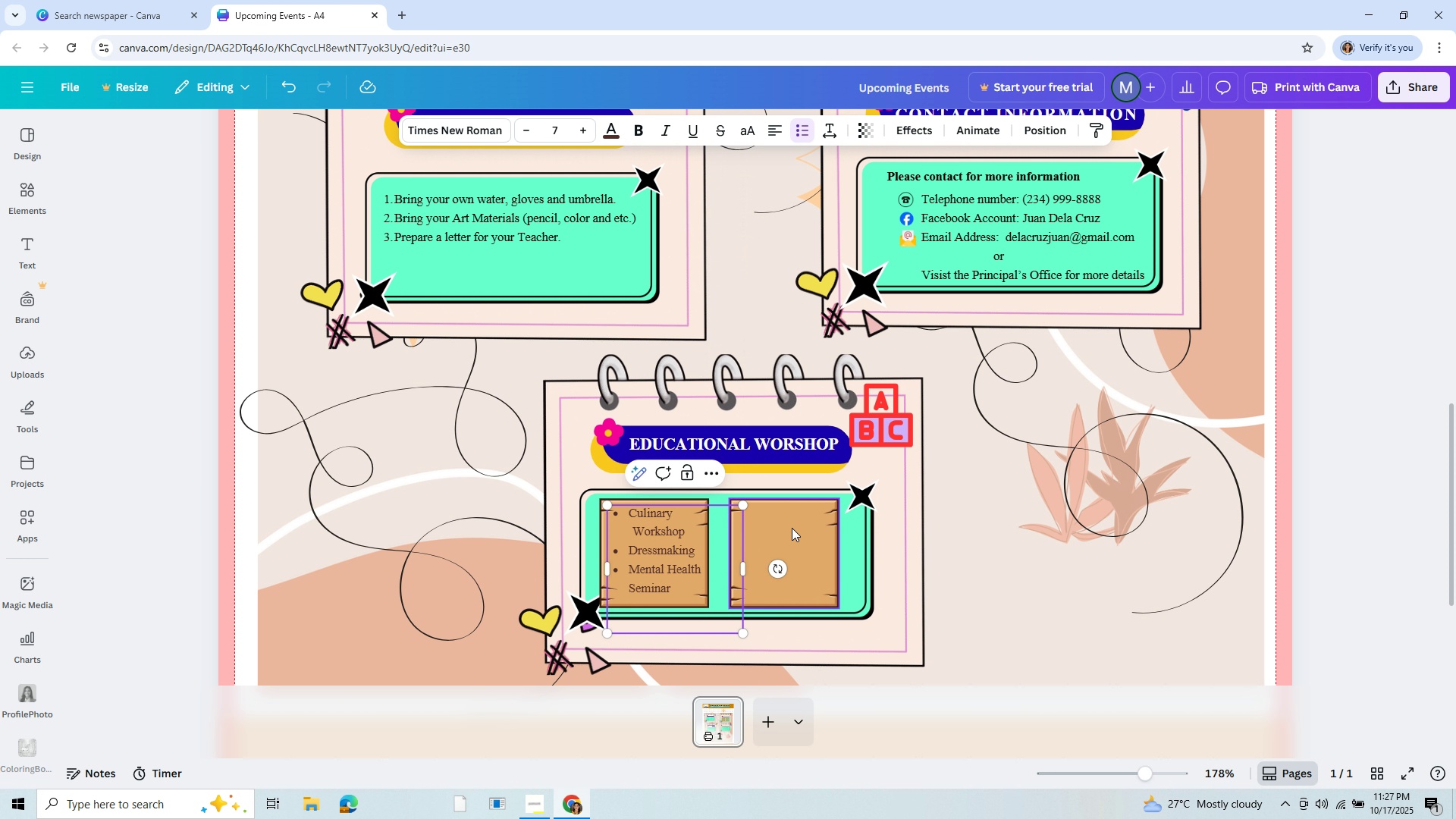 
left_click([792, 528])
 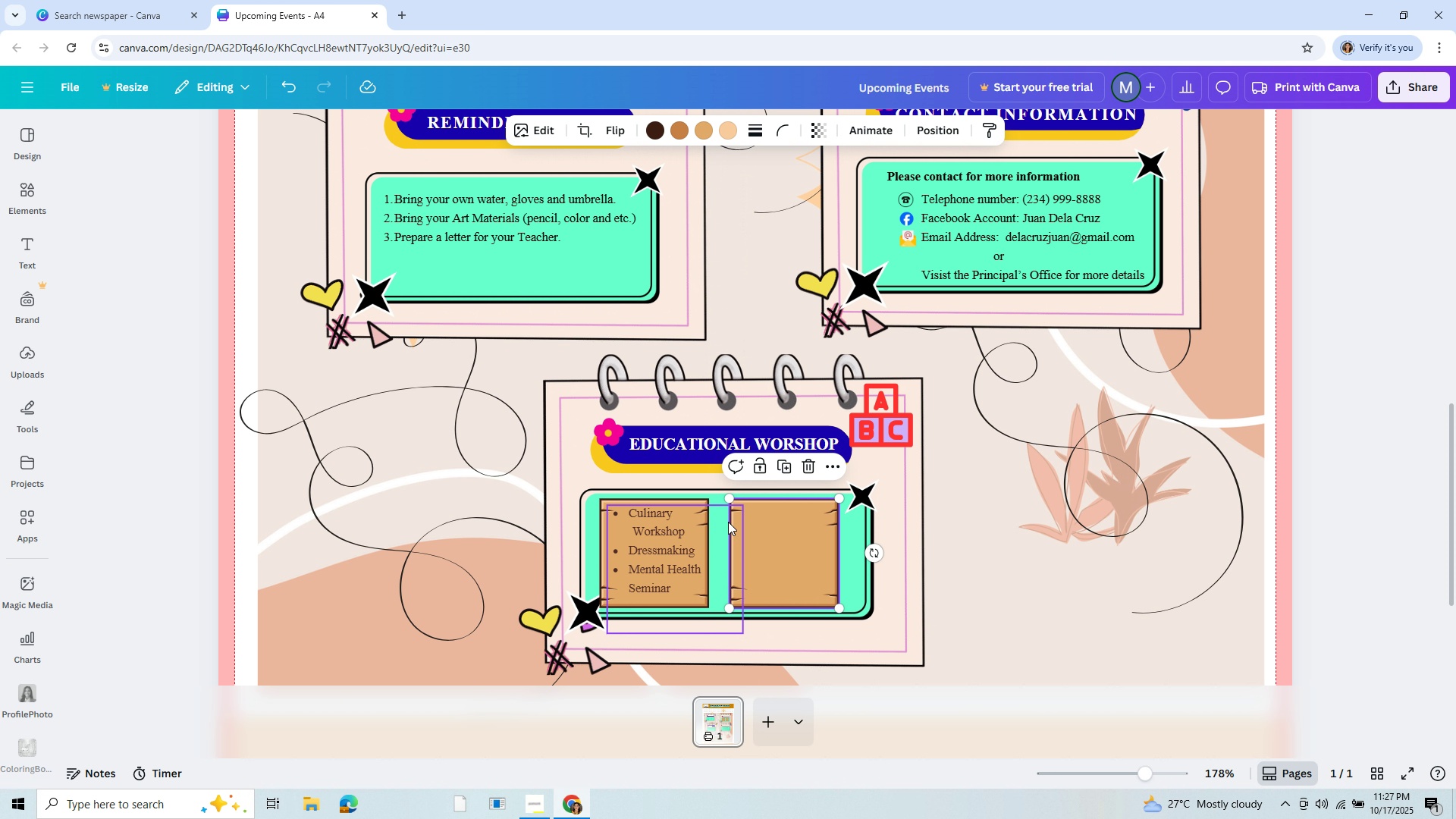 
left_click([786, 535])
 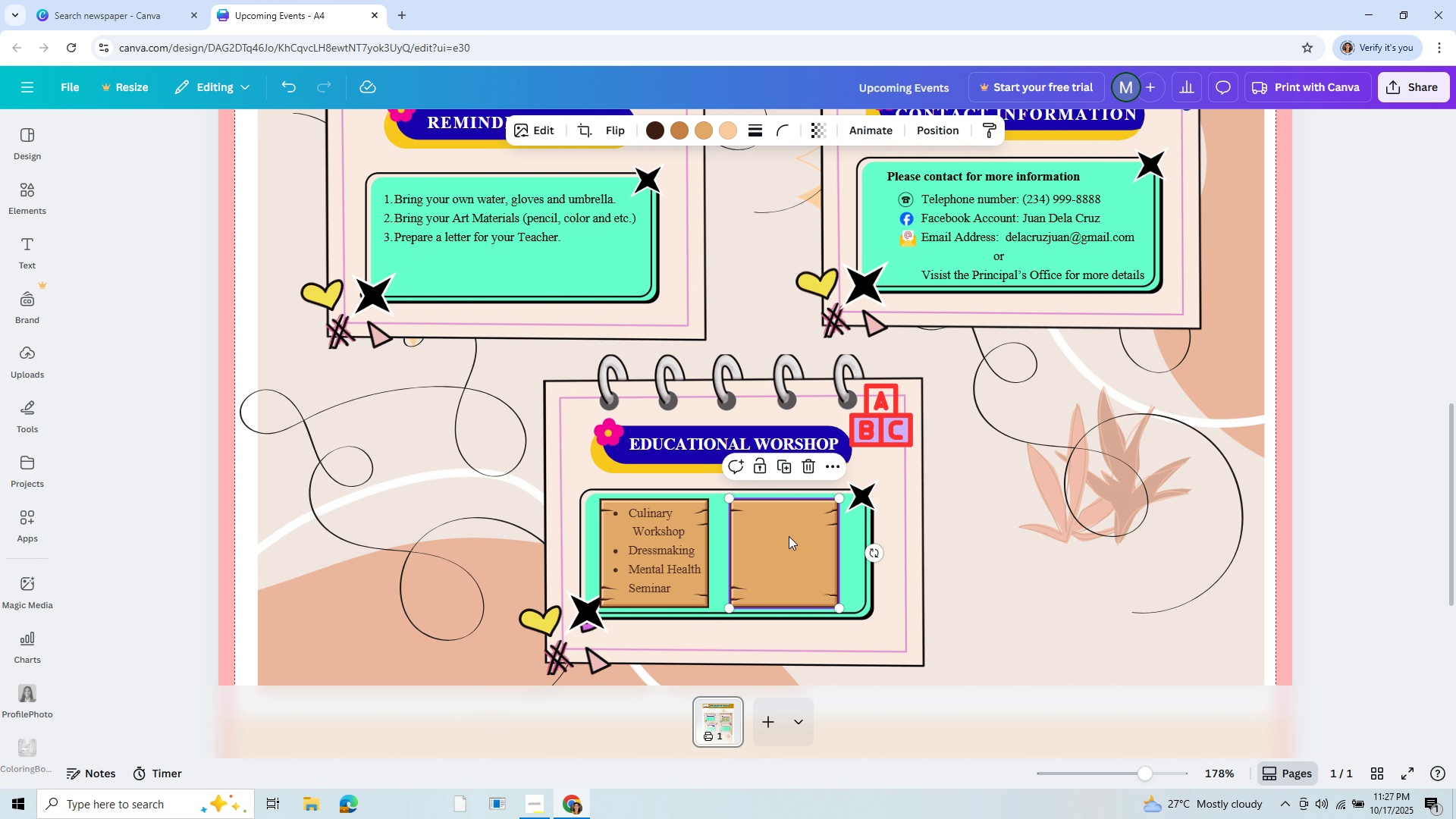 
left_click([789, 535])
 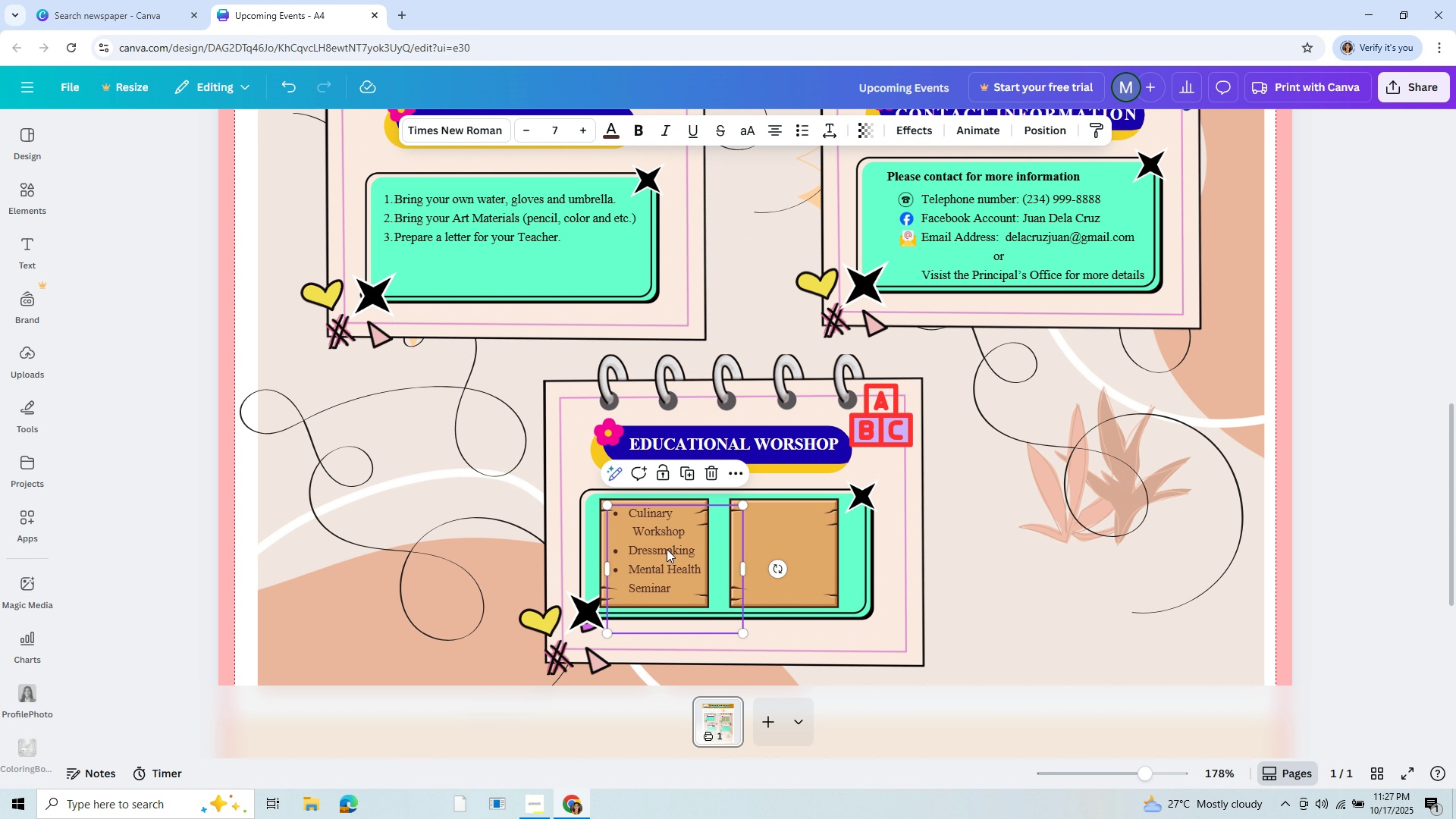 
left_click([667, 549])
 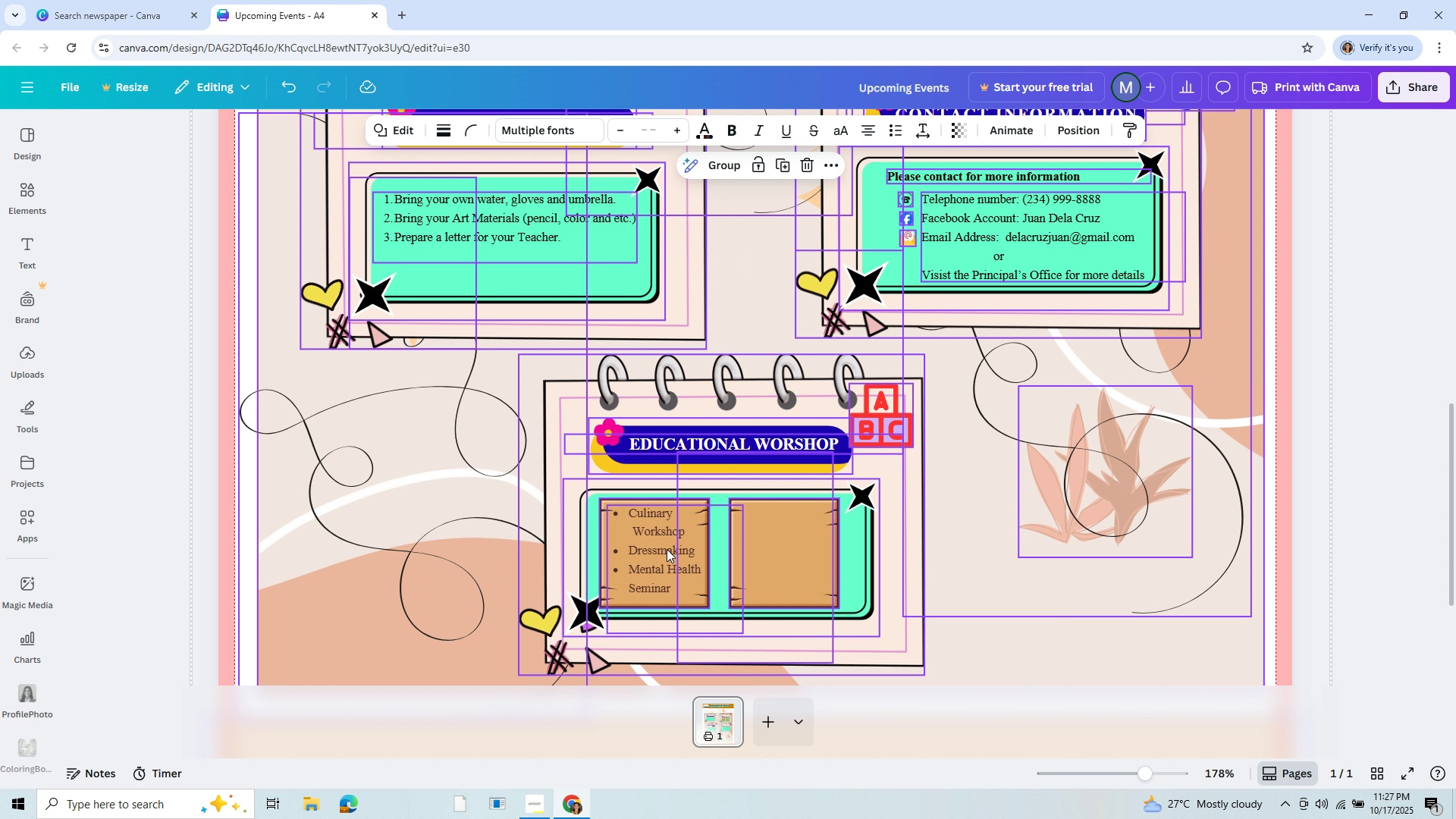 
key(Control+A)
 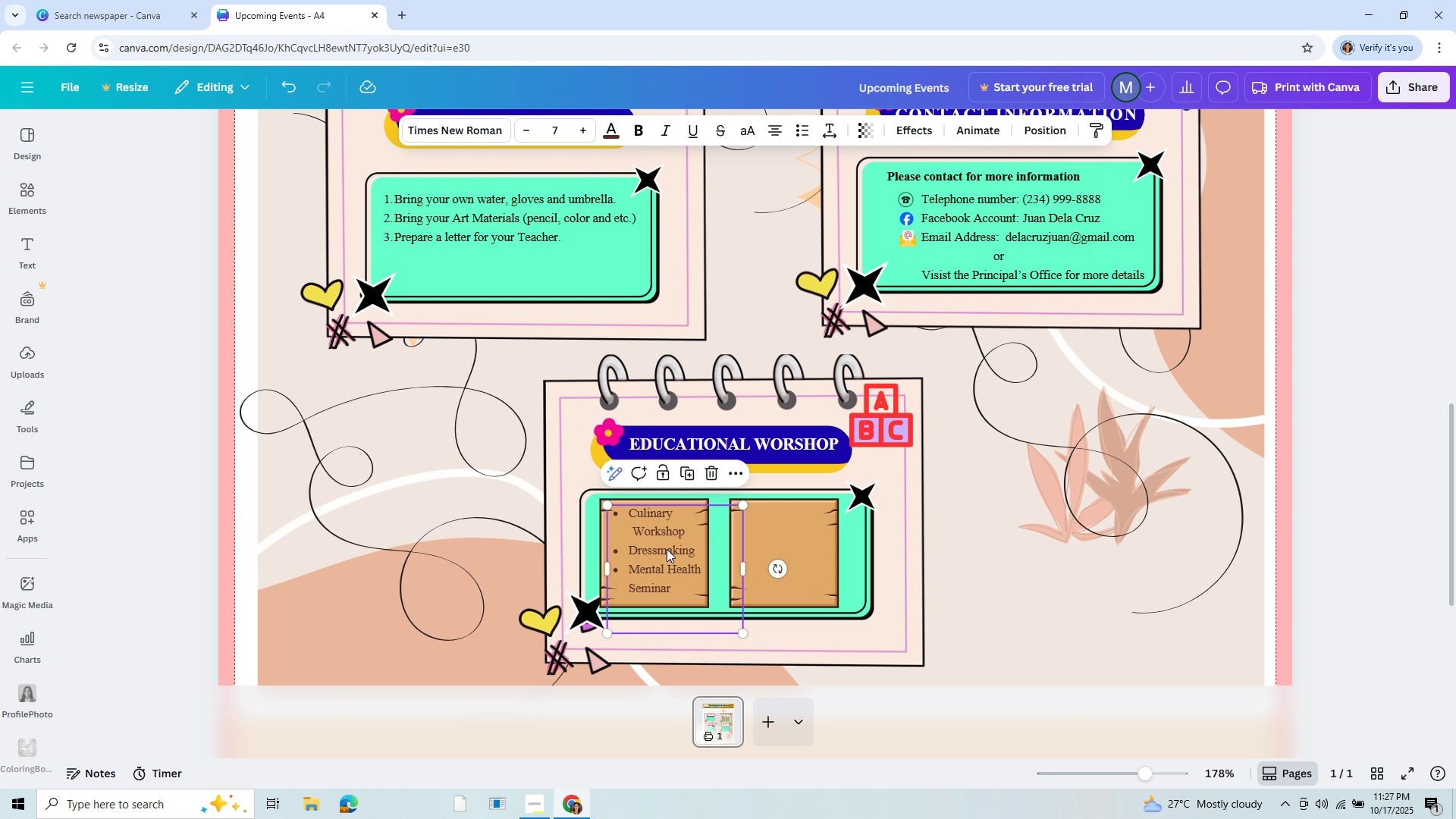 
left_click([667, 549])
 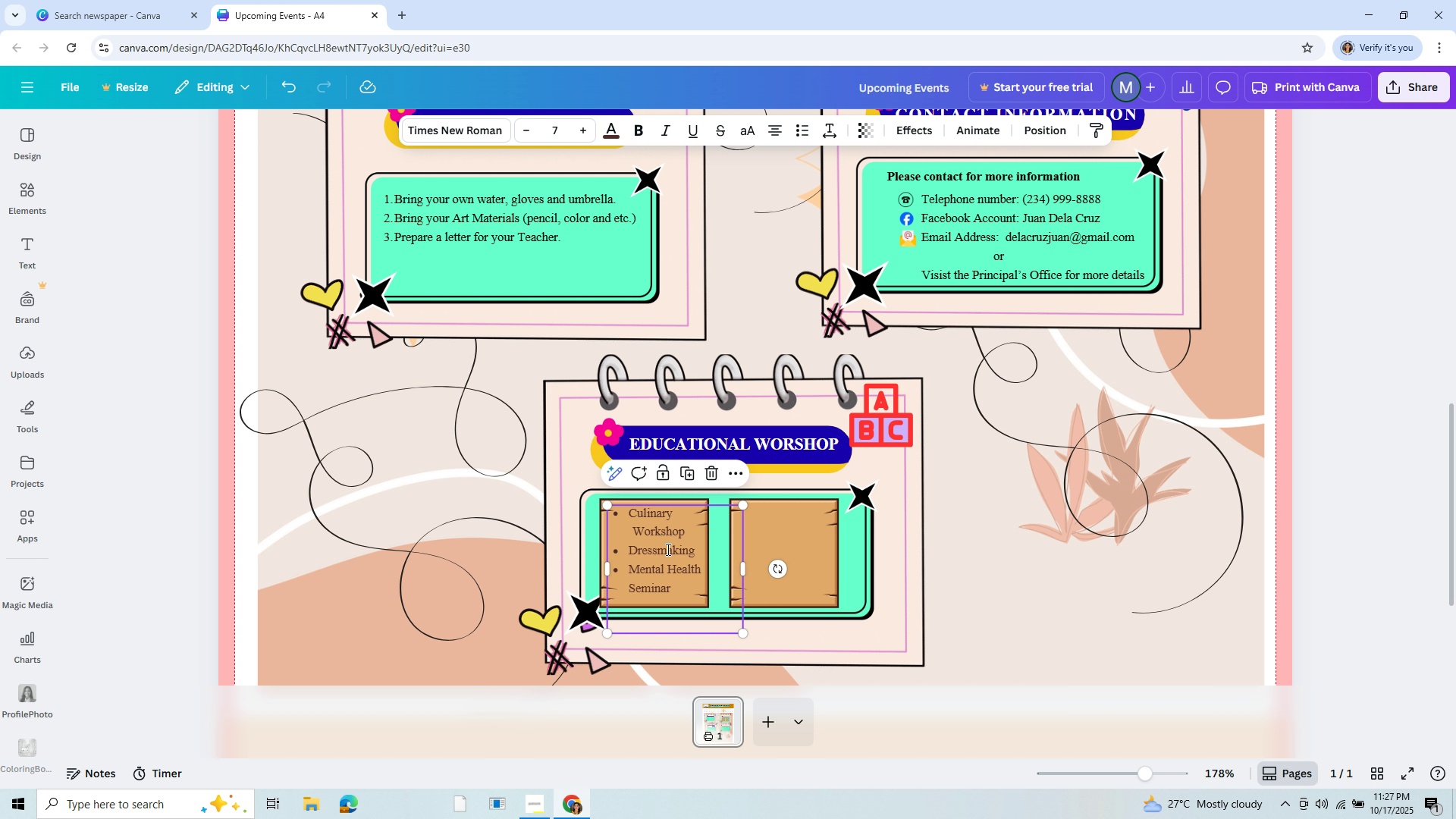 
left_click([667, 549])
 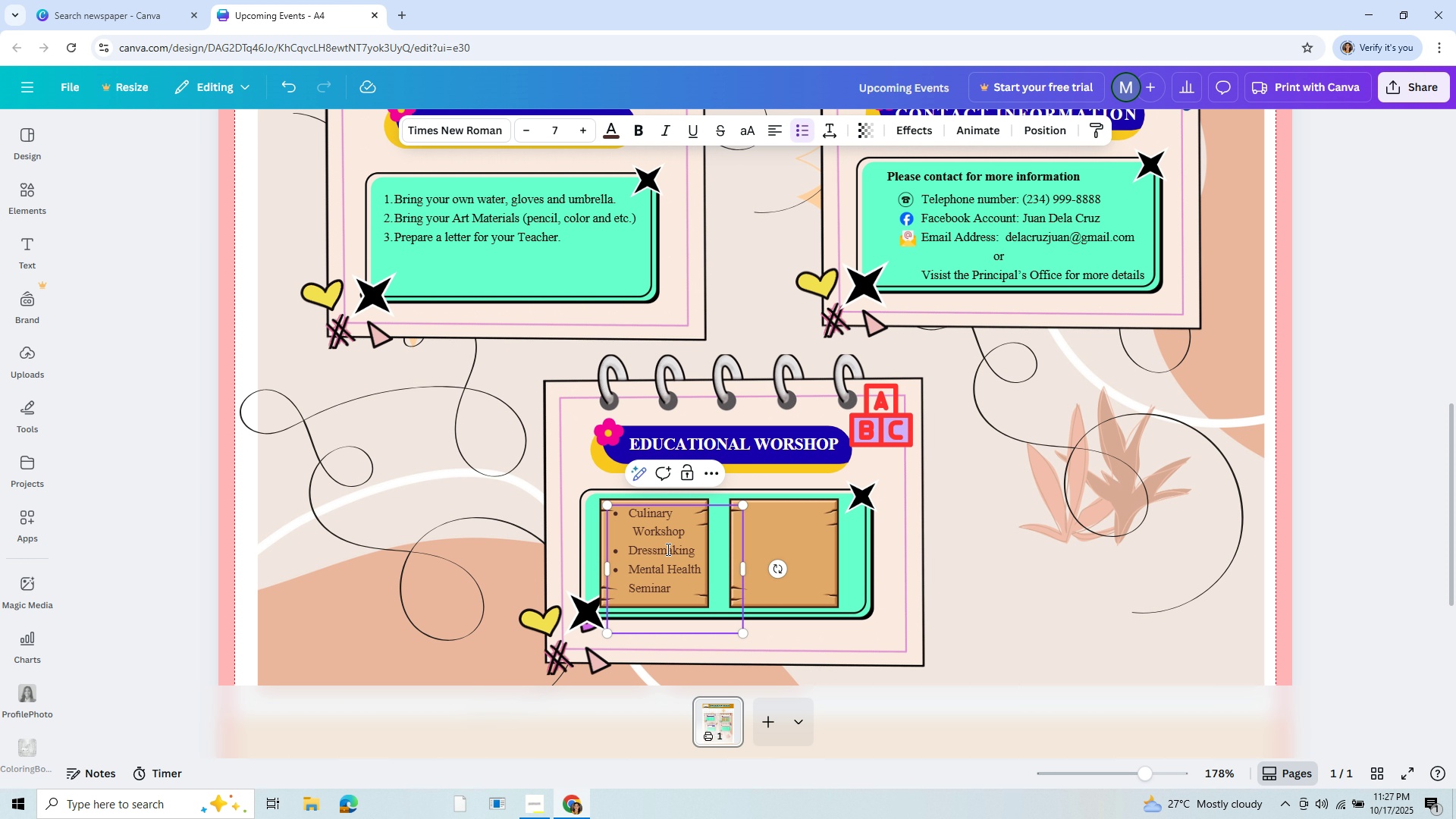 
key(Control+A)
 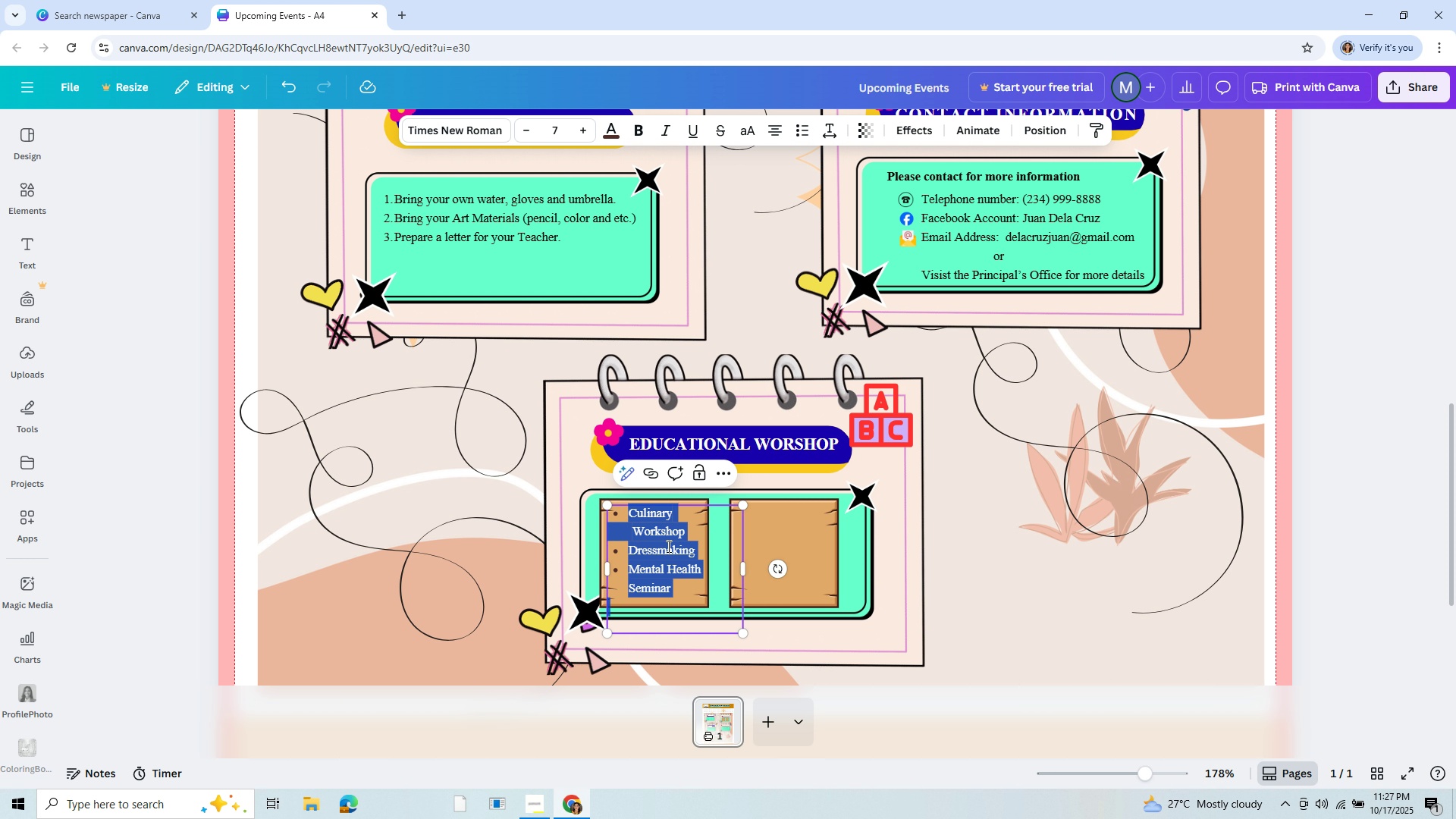 
key(Control+C)
 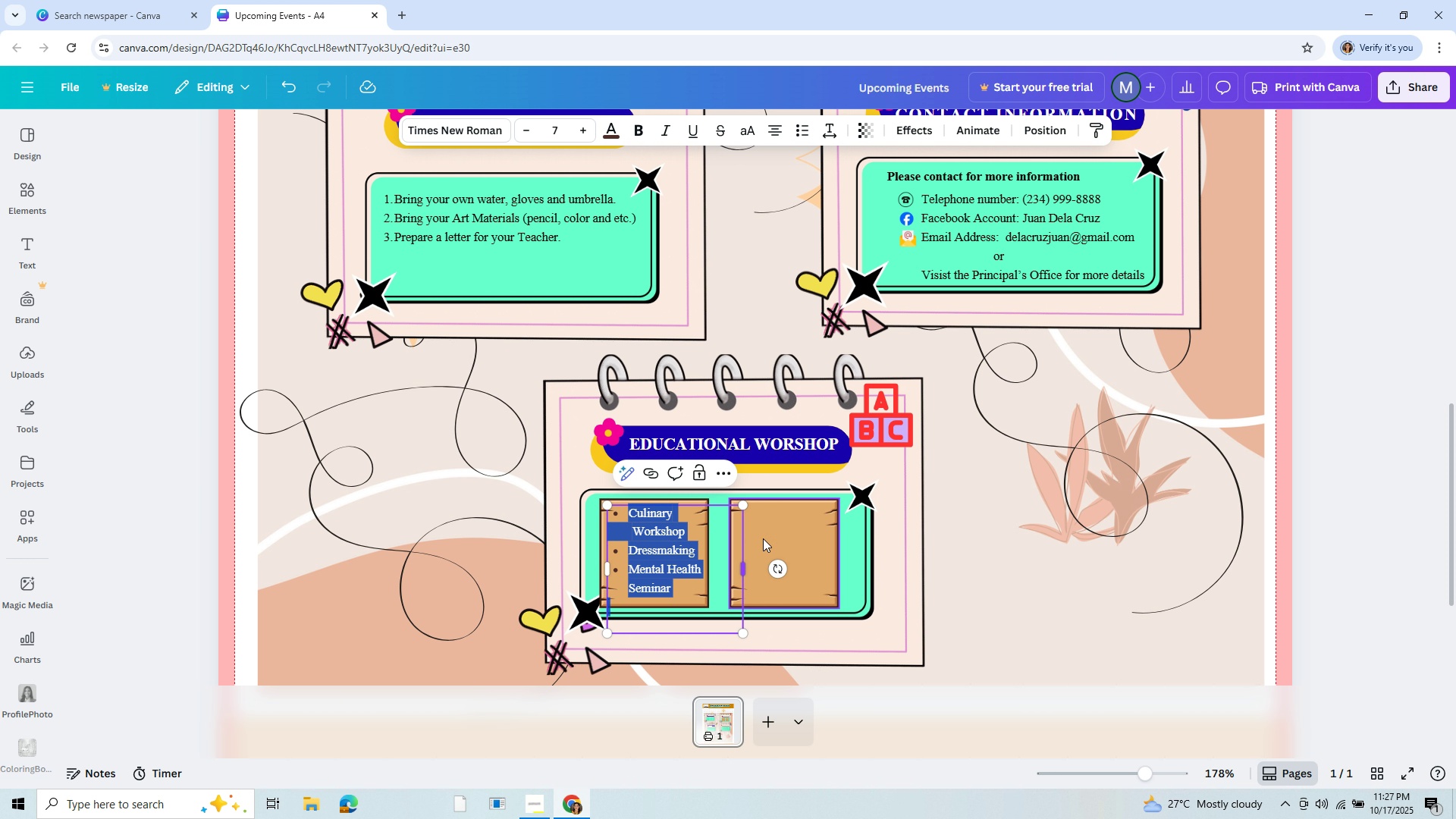 
left_click([774, 535])
 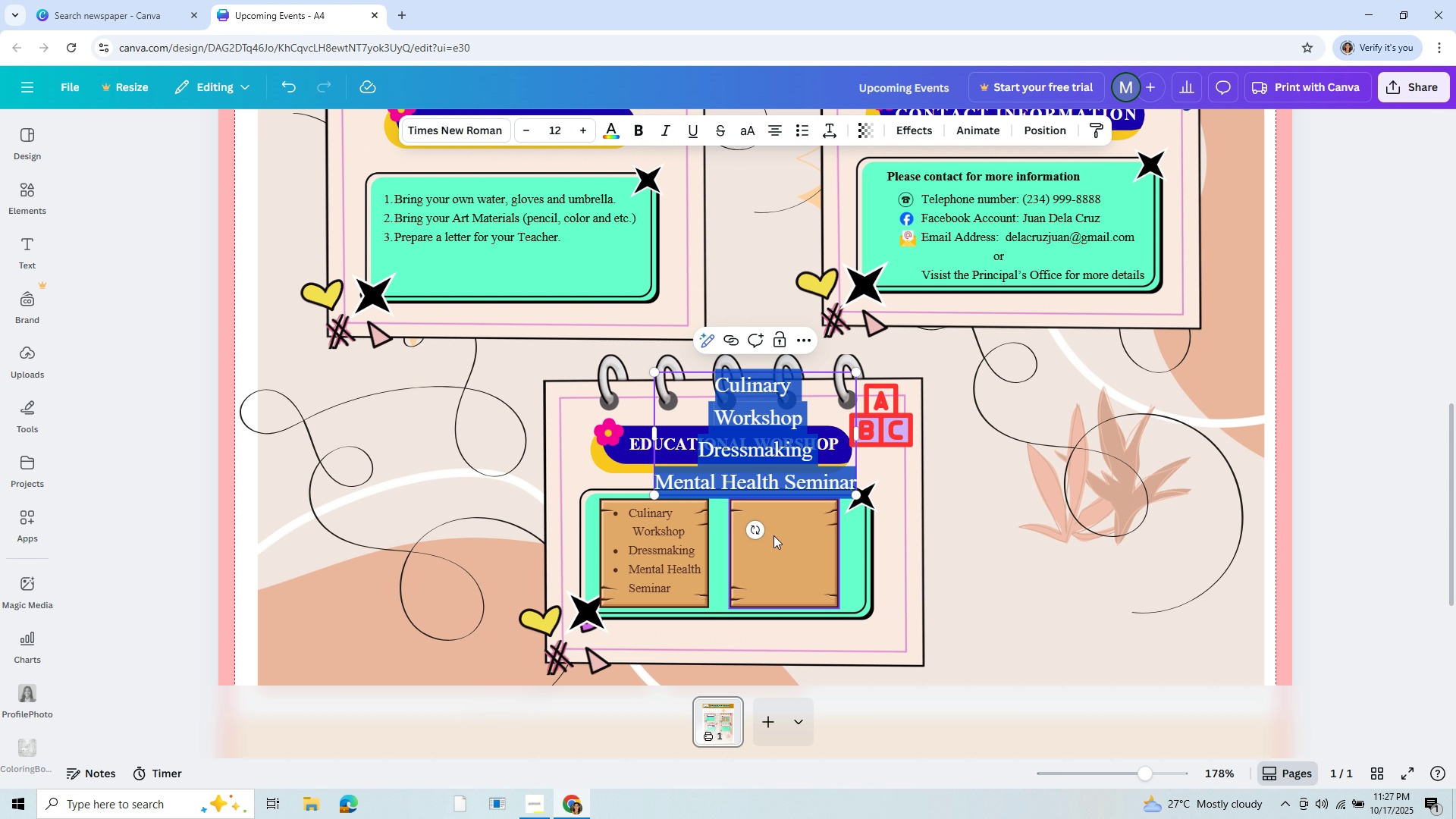 
key(Control+V)
 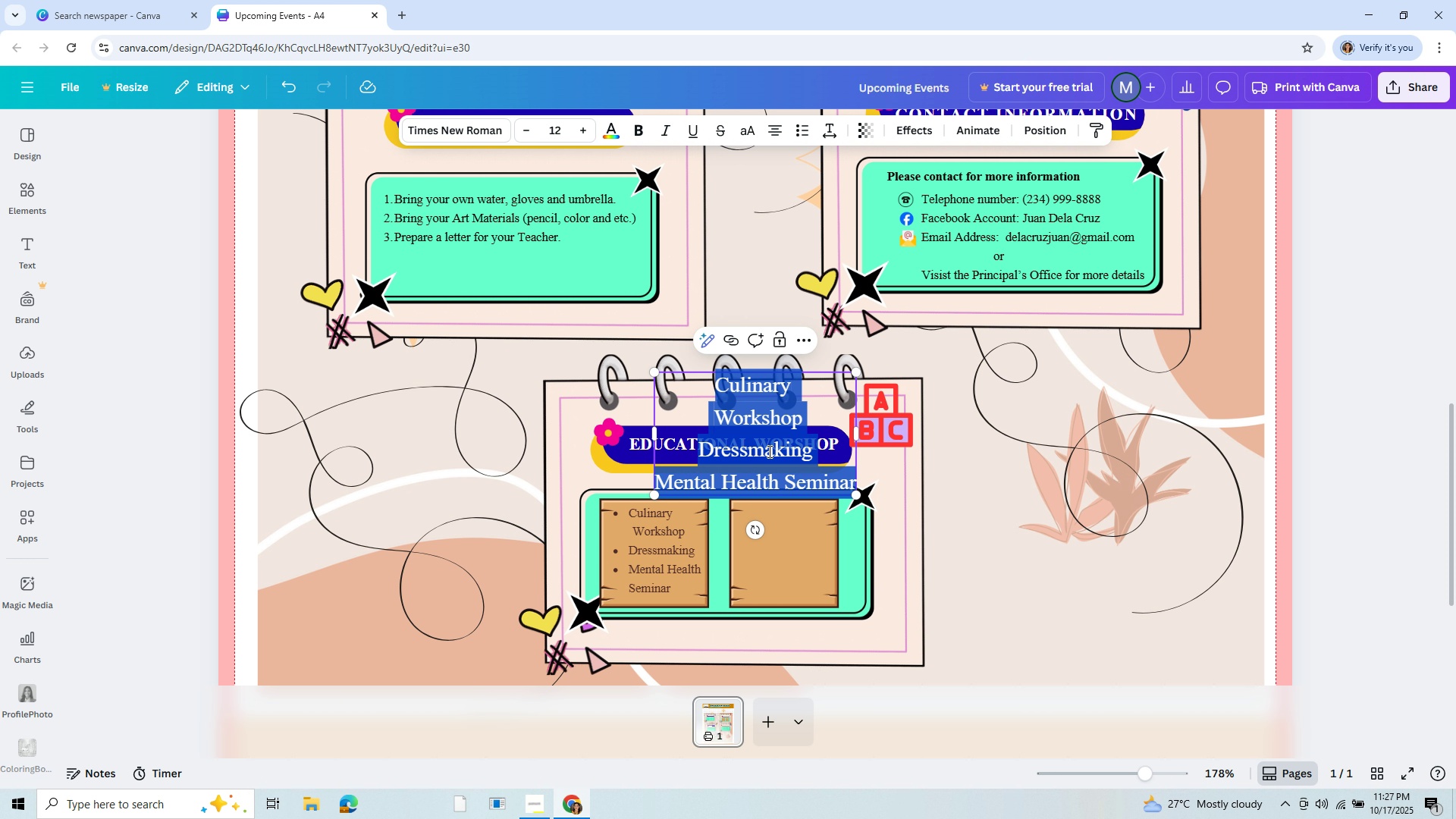 
left_click_drag(start_coordinate=[766, 438], to_coordinate=[798, 534])
 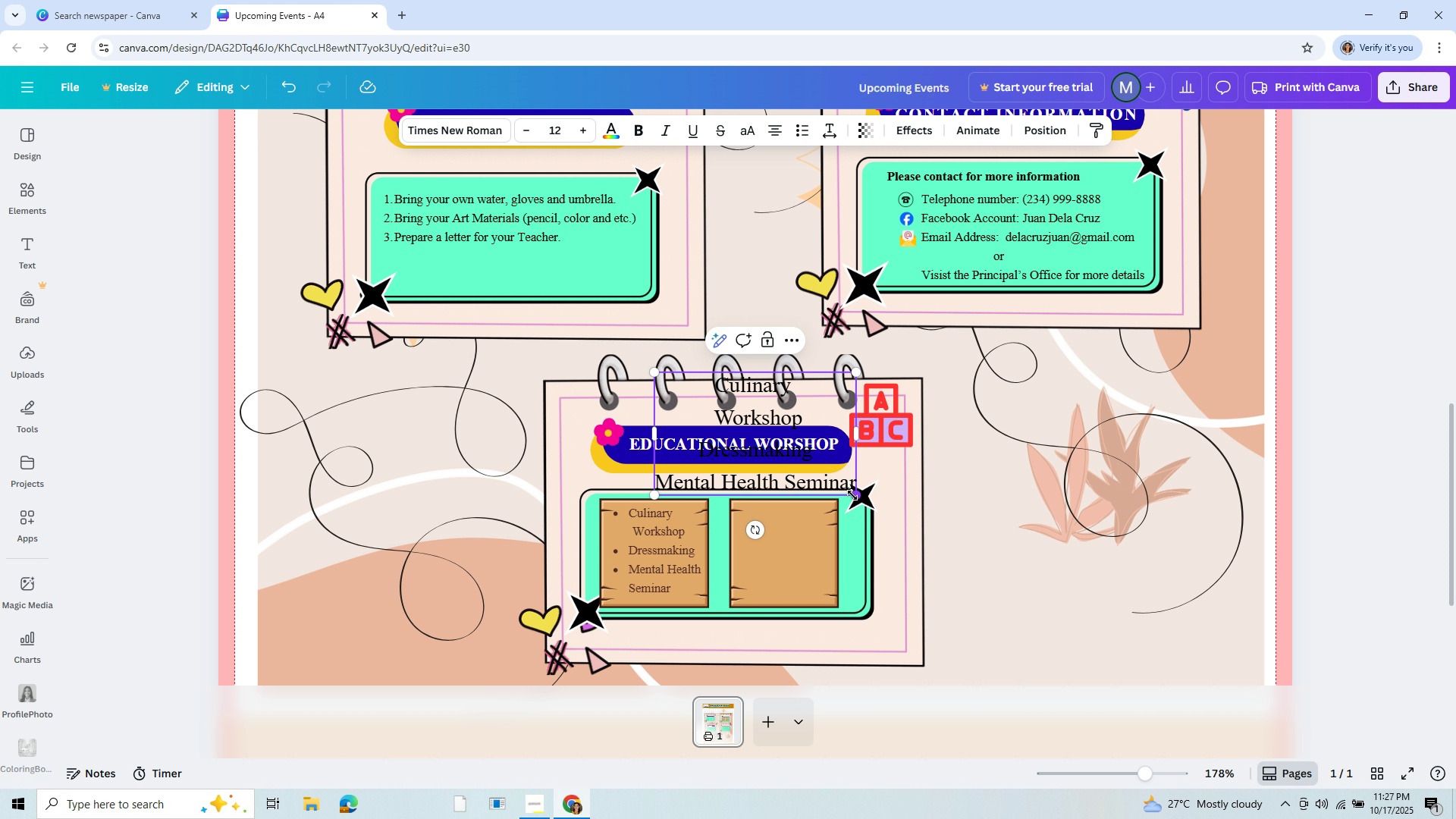 
left_click([852, 495])
 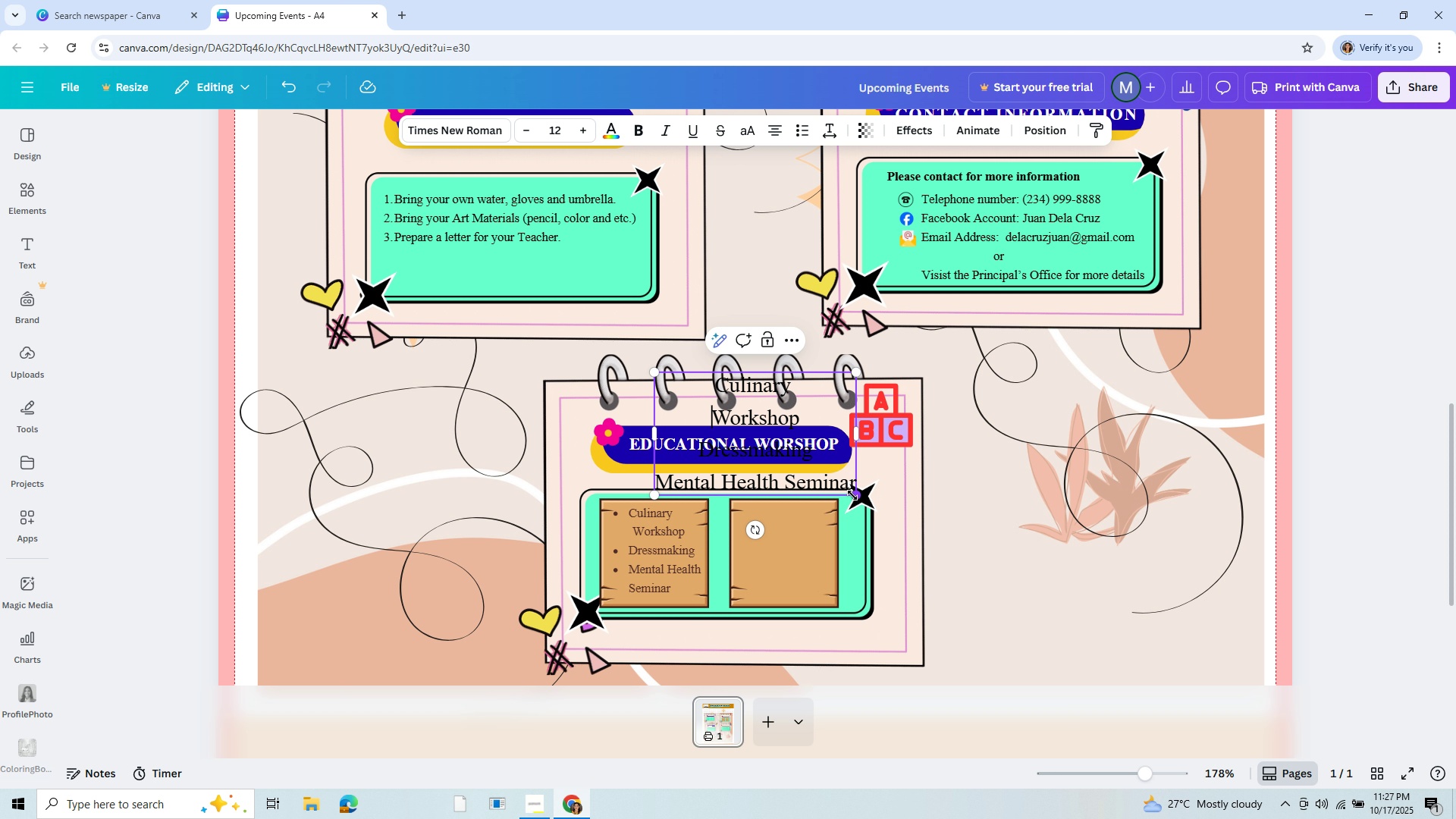 
key(Backspace)
 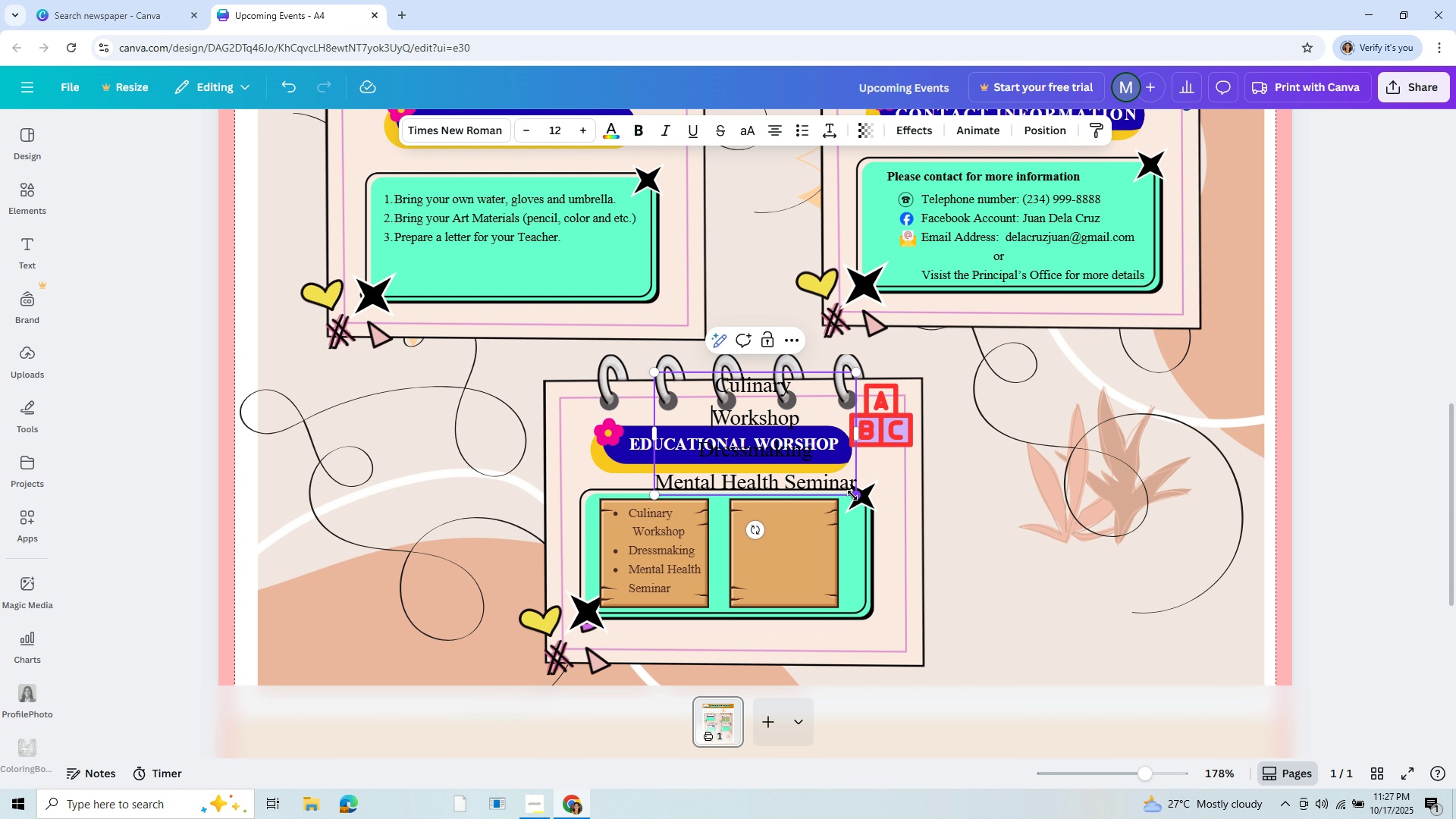 
left_click([852, 495])
 